 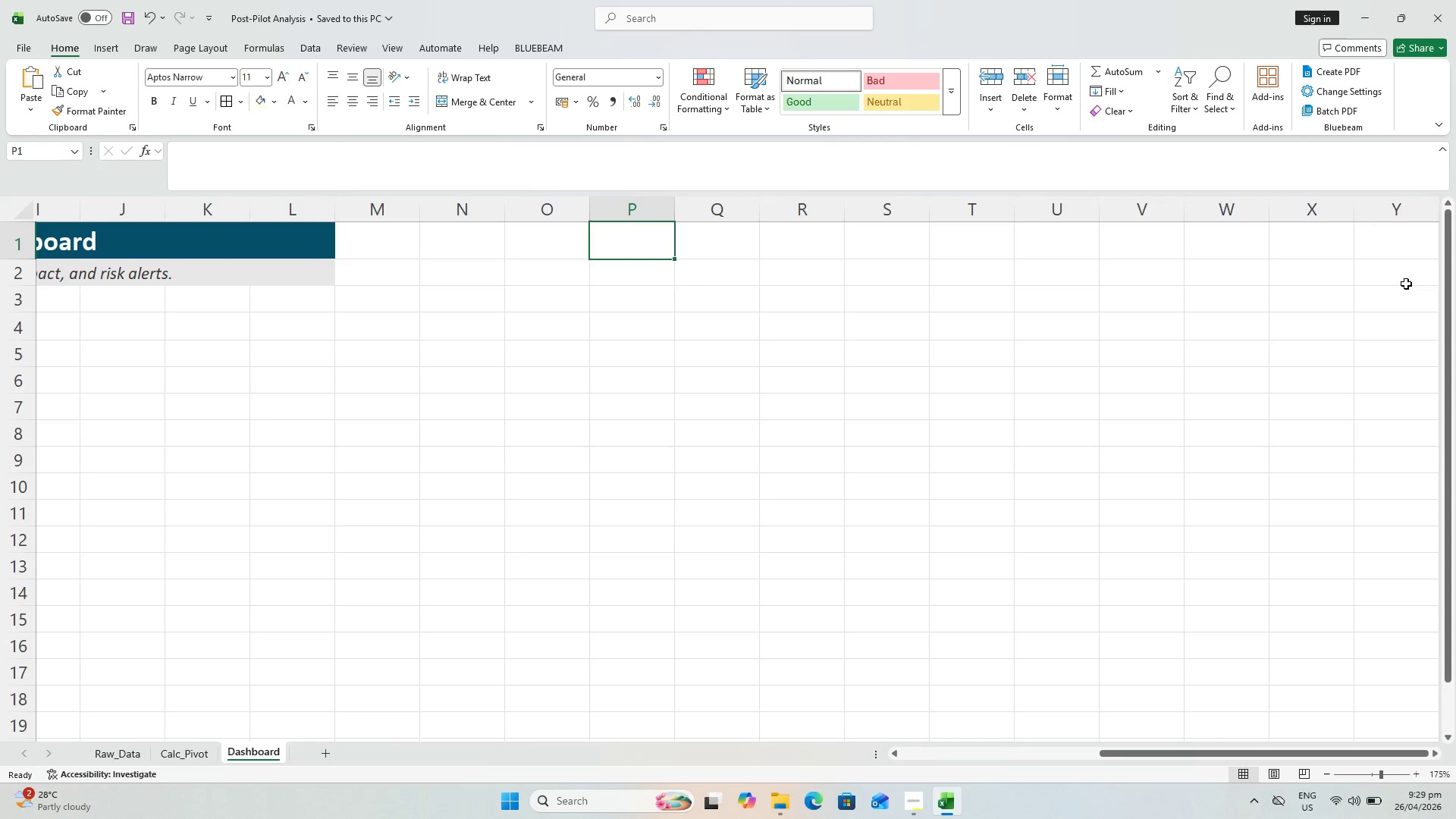 
key(ArrowRight)
 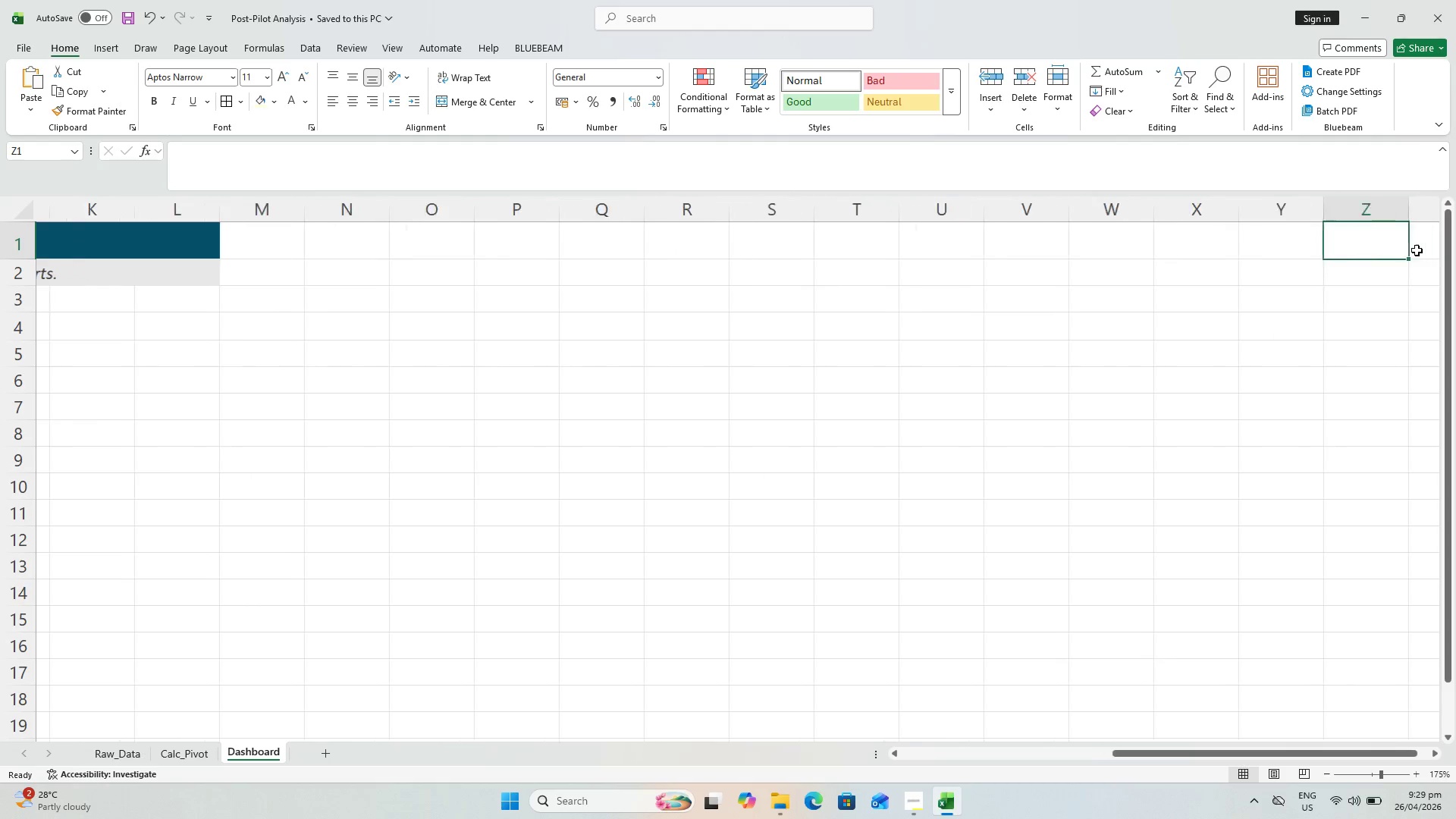 
key(ArrowRight)
 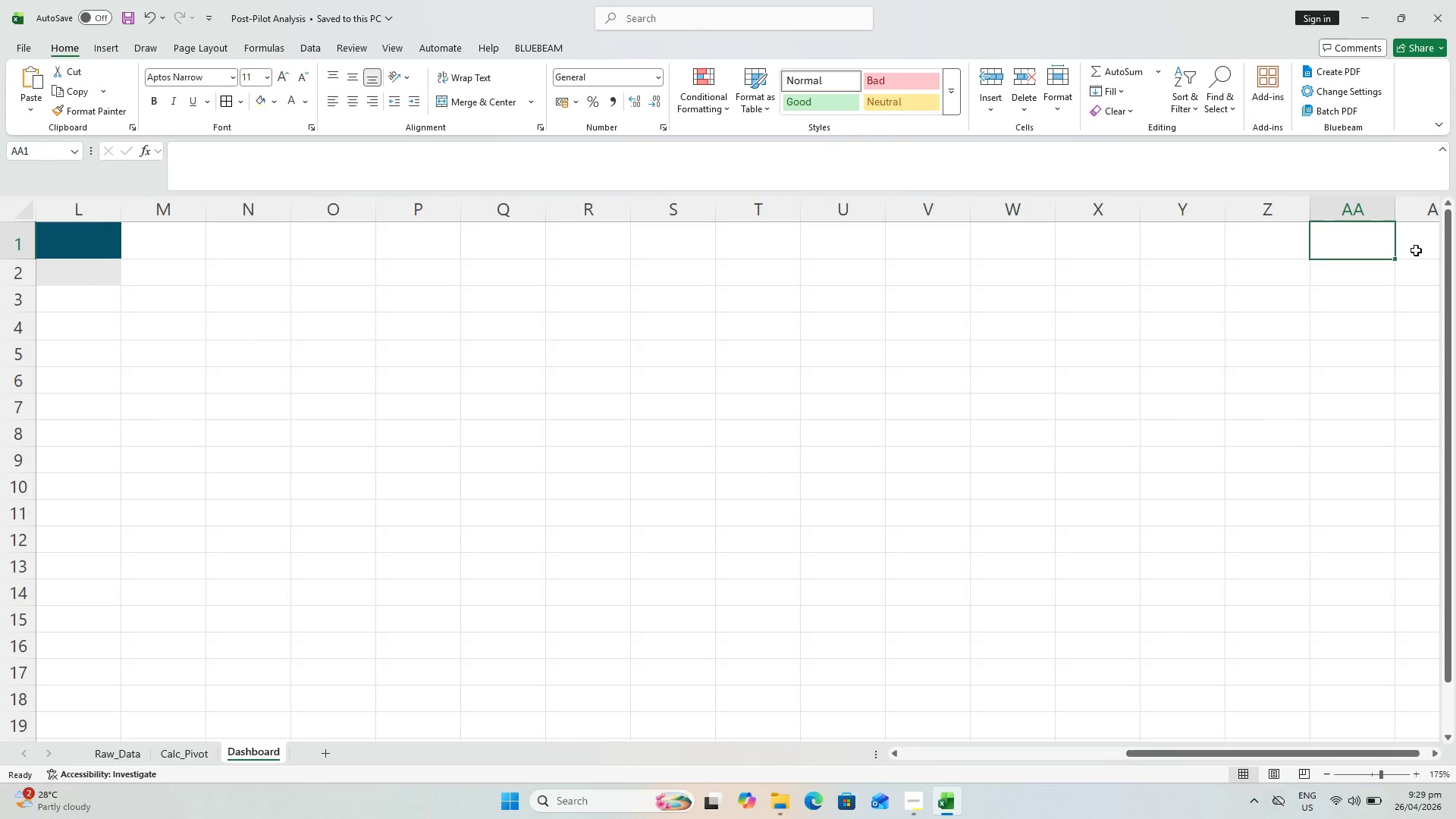 
key(ArrowRight)
 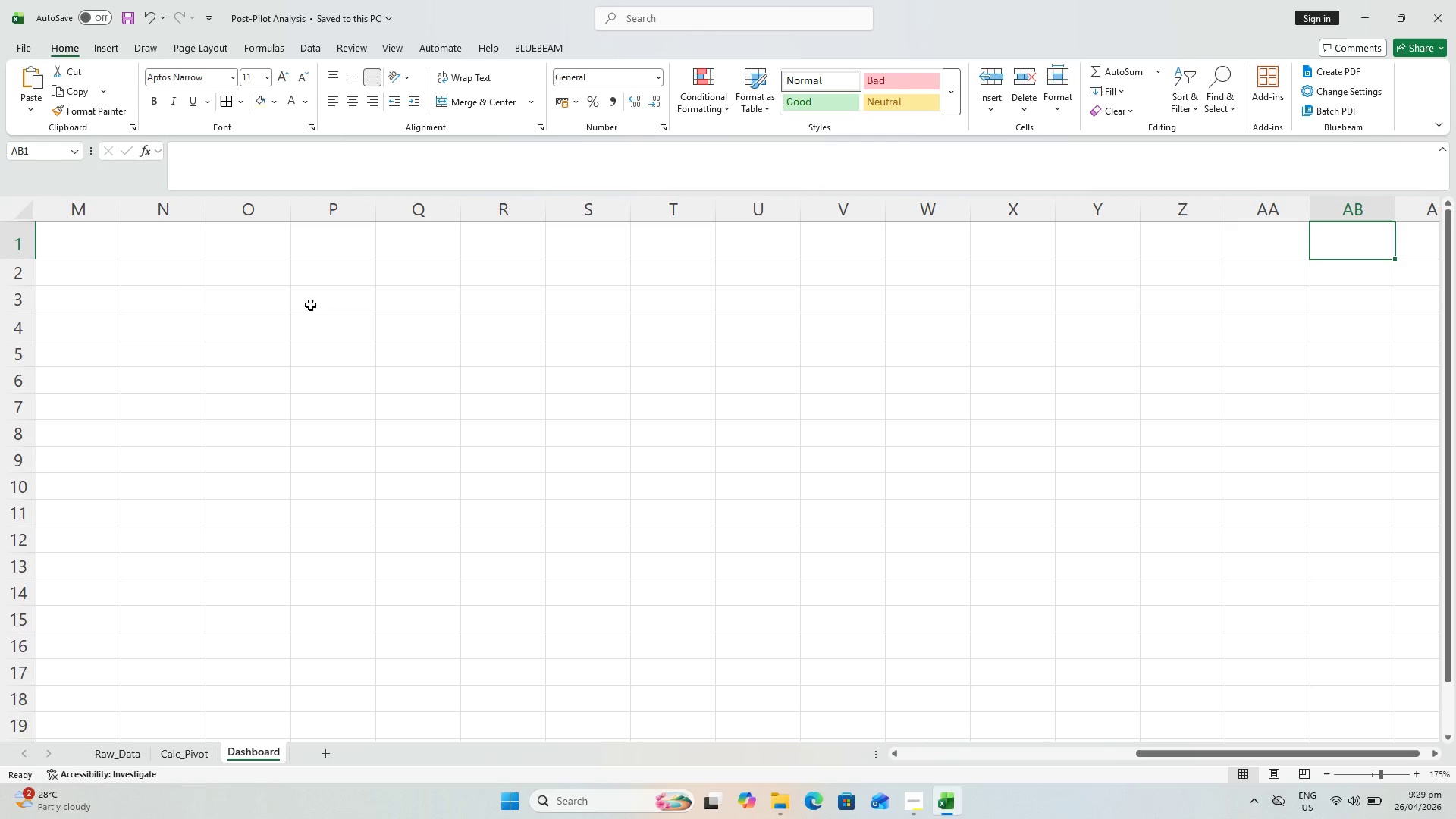 
hold_key(key=ShiftLeft, duration=0.44)
left_click_drag(start_coordinate=[318, 237], to_coordinate=[325, 240])
 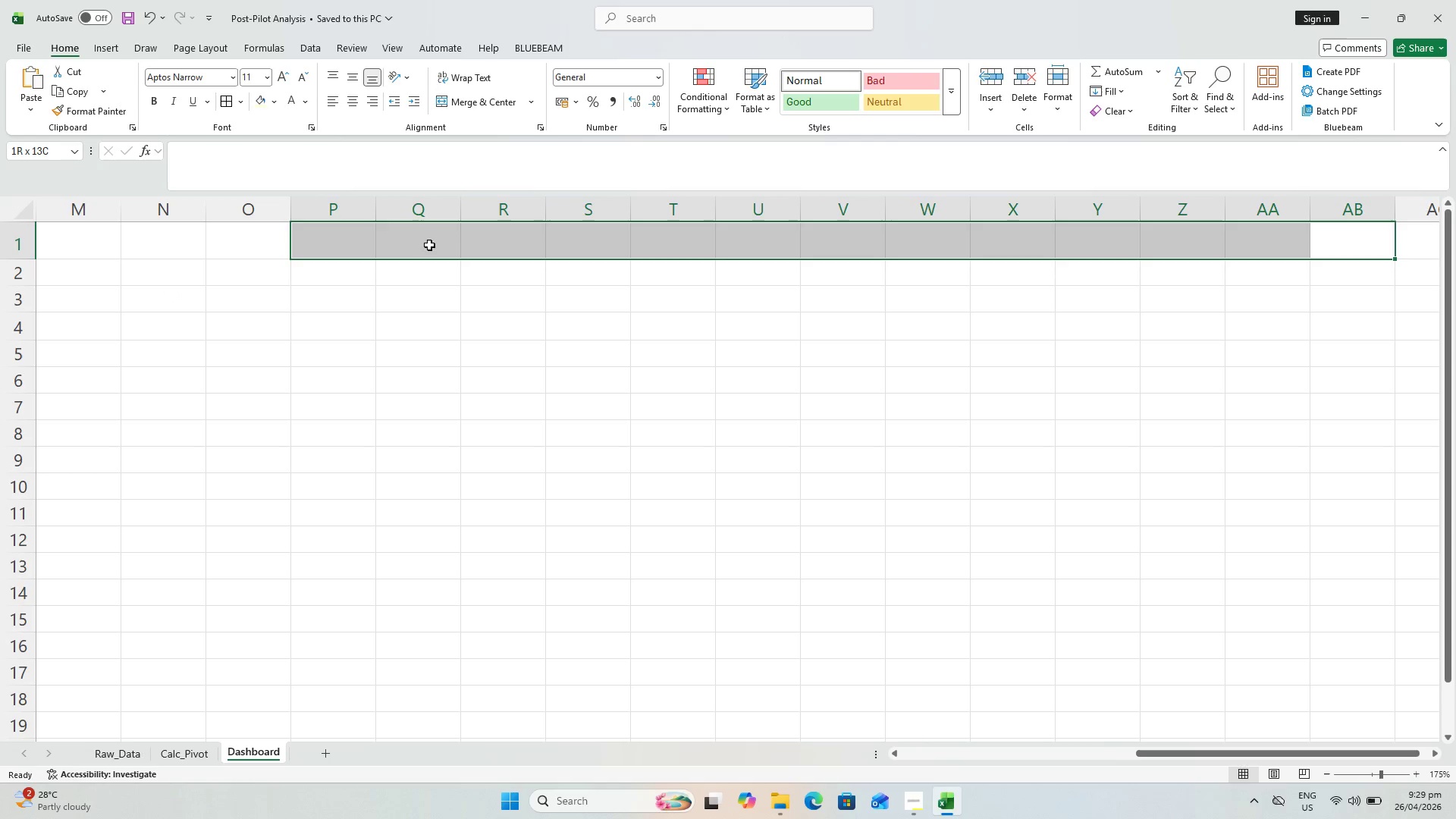 
wait(5.55)
 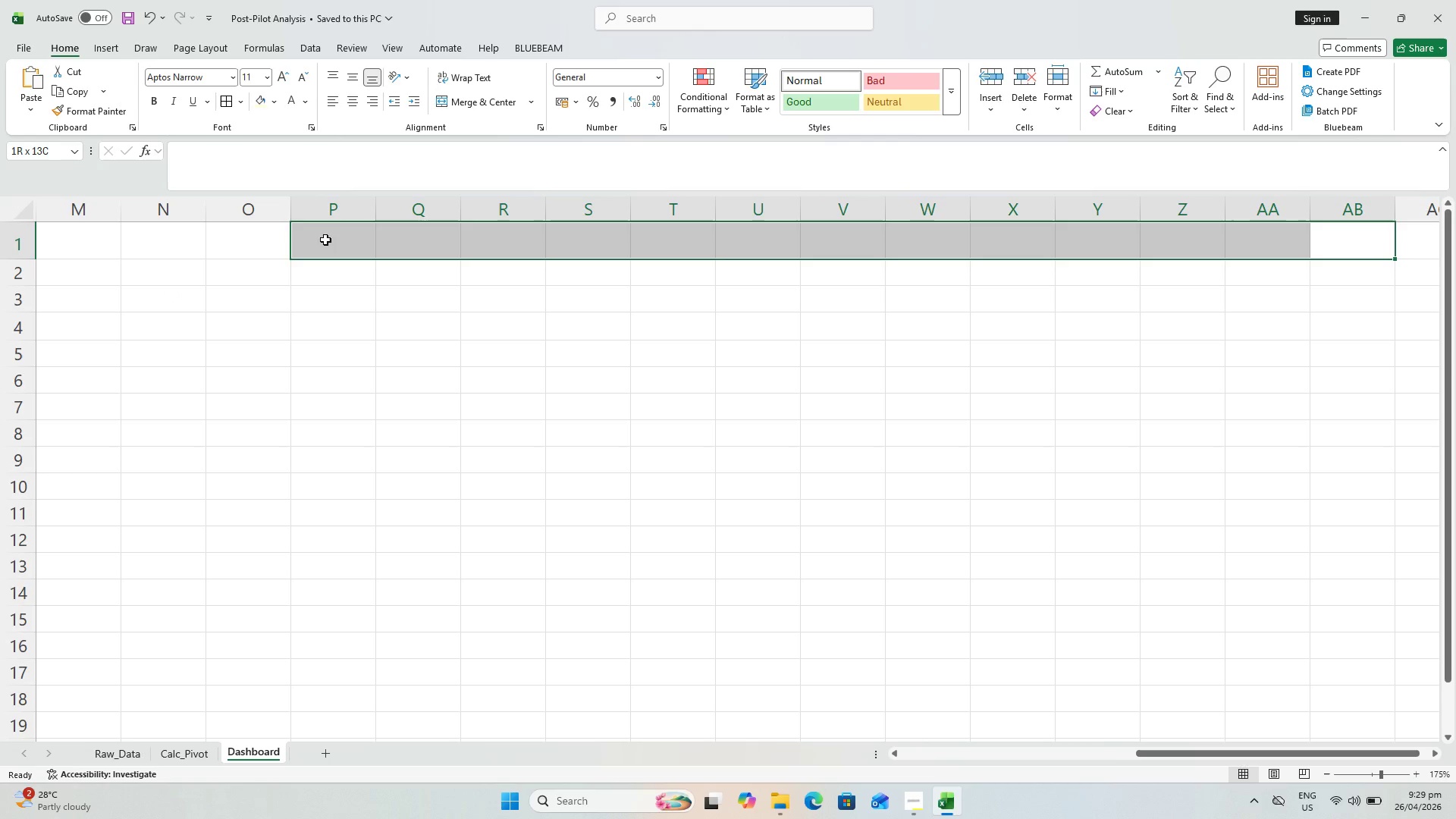 
left_click_drag(start_coordinate=[406, 290], to_coordinate=[410, 287])
 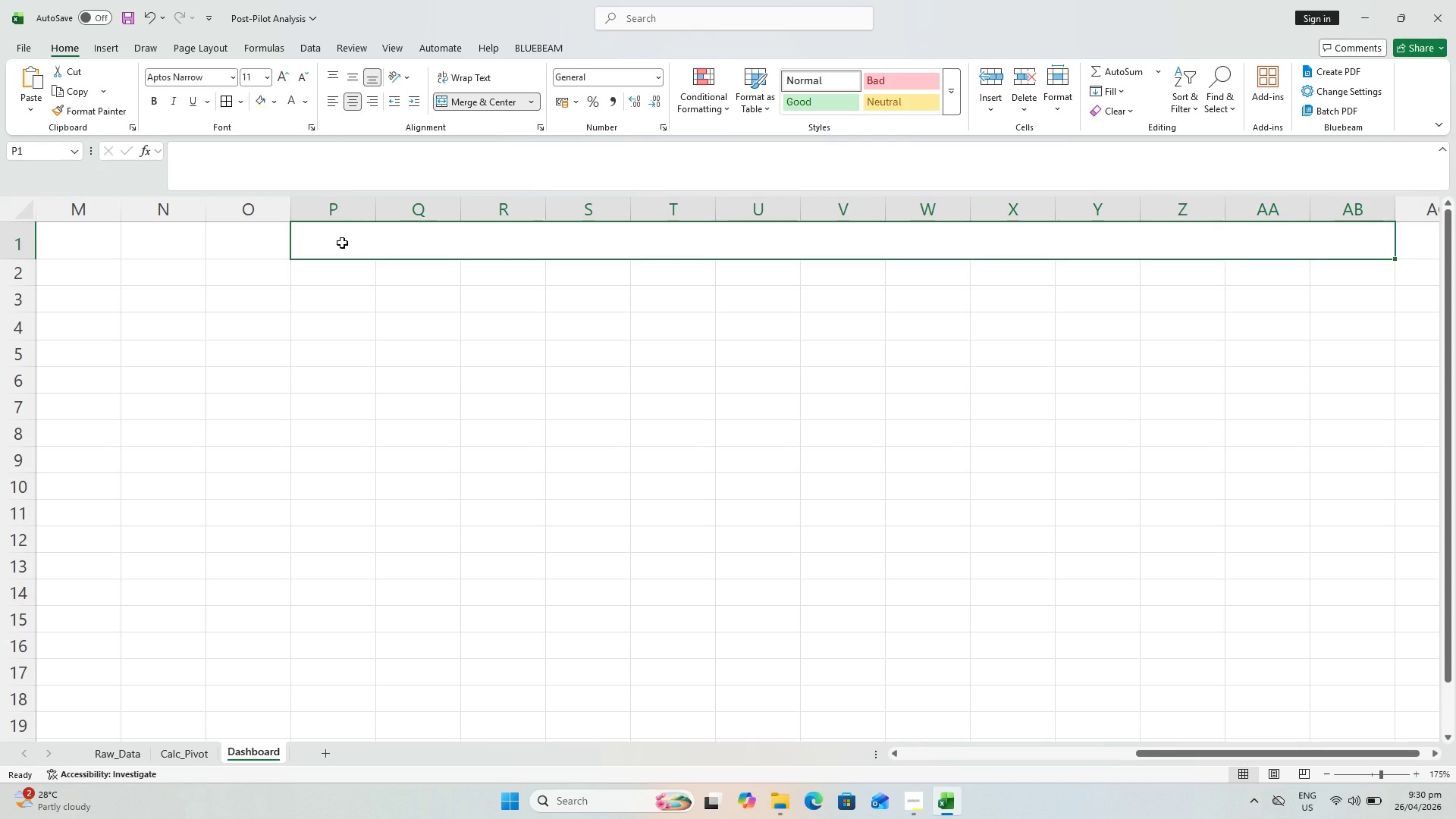 
type(Dahs)
key(Backspace)
key(Backspace)
type(shboard Helper Area - )
key(Backspace)
key(Backspace)
type(  -  Visible for Reviewer Inspection)
 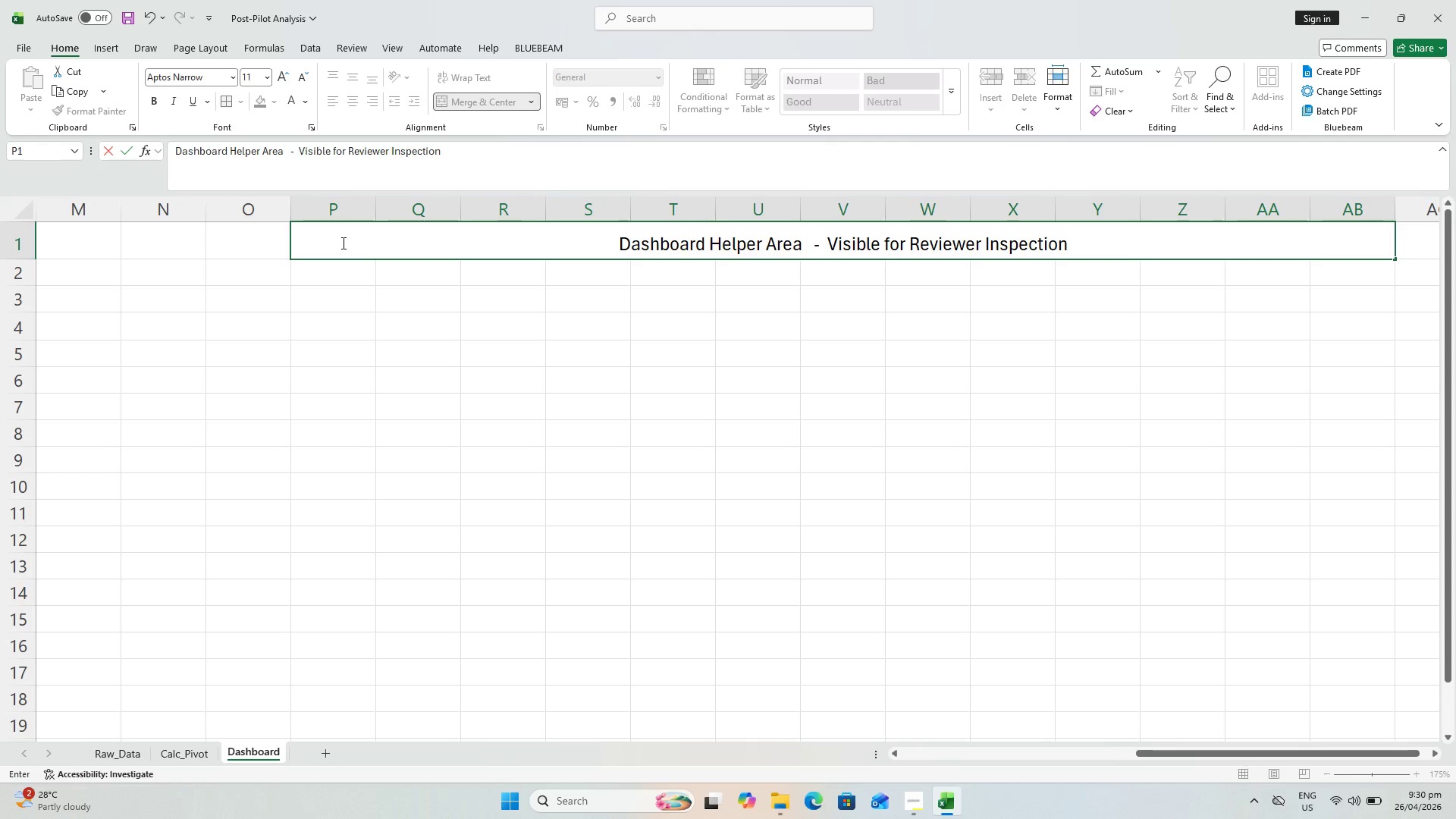 
key(Enter)
 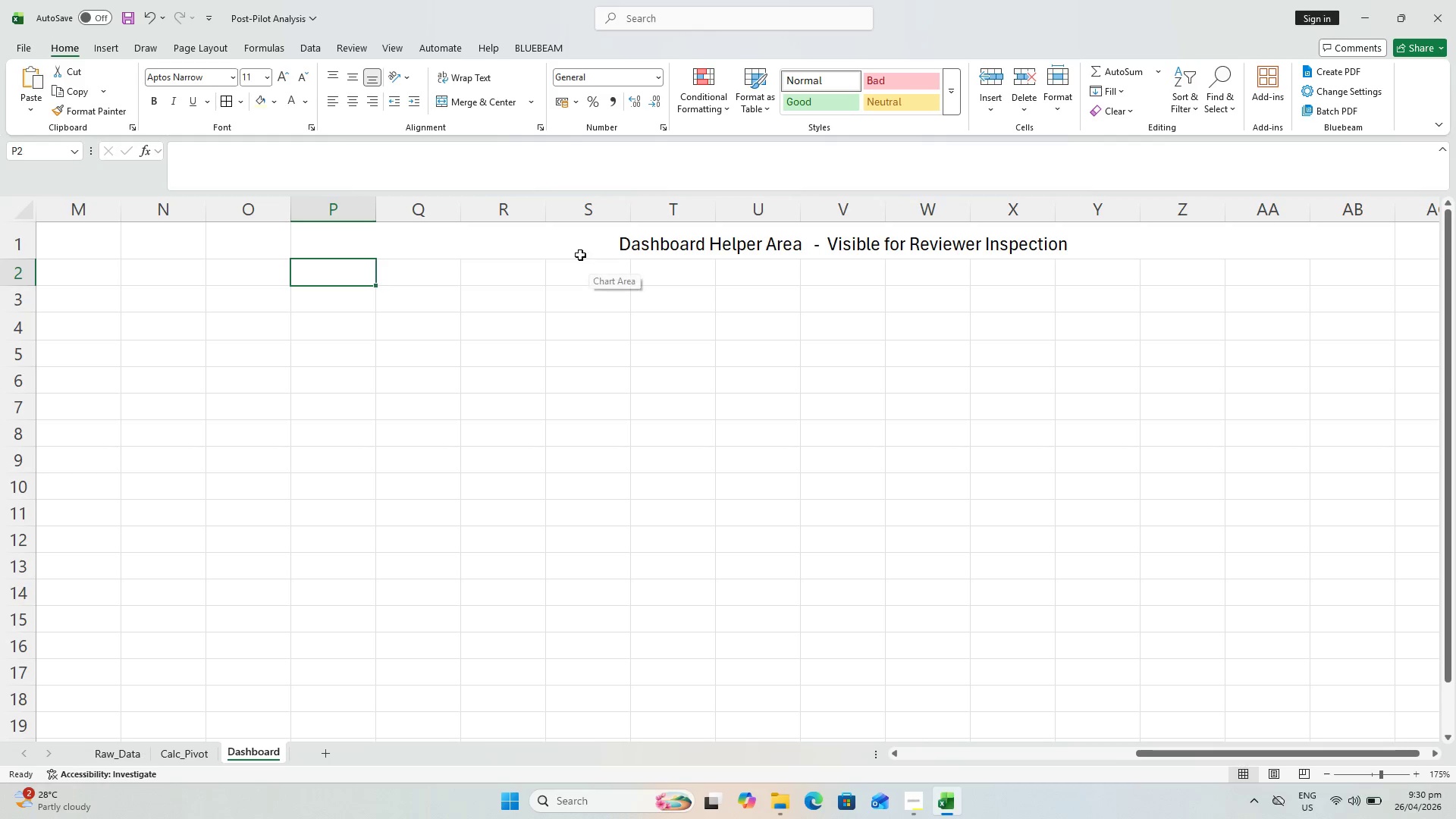 
left_click([575, 249])
 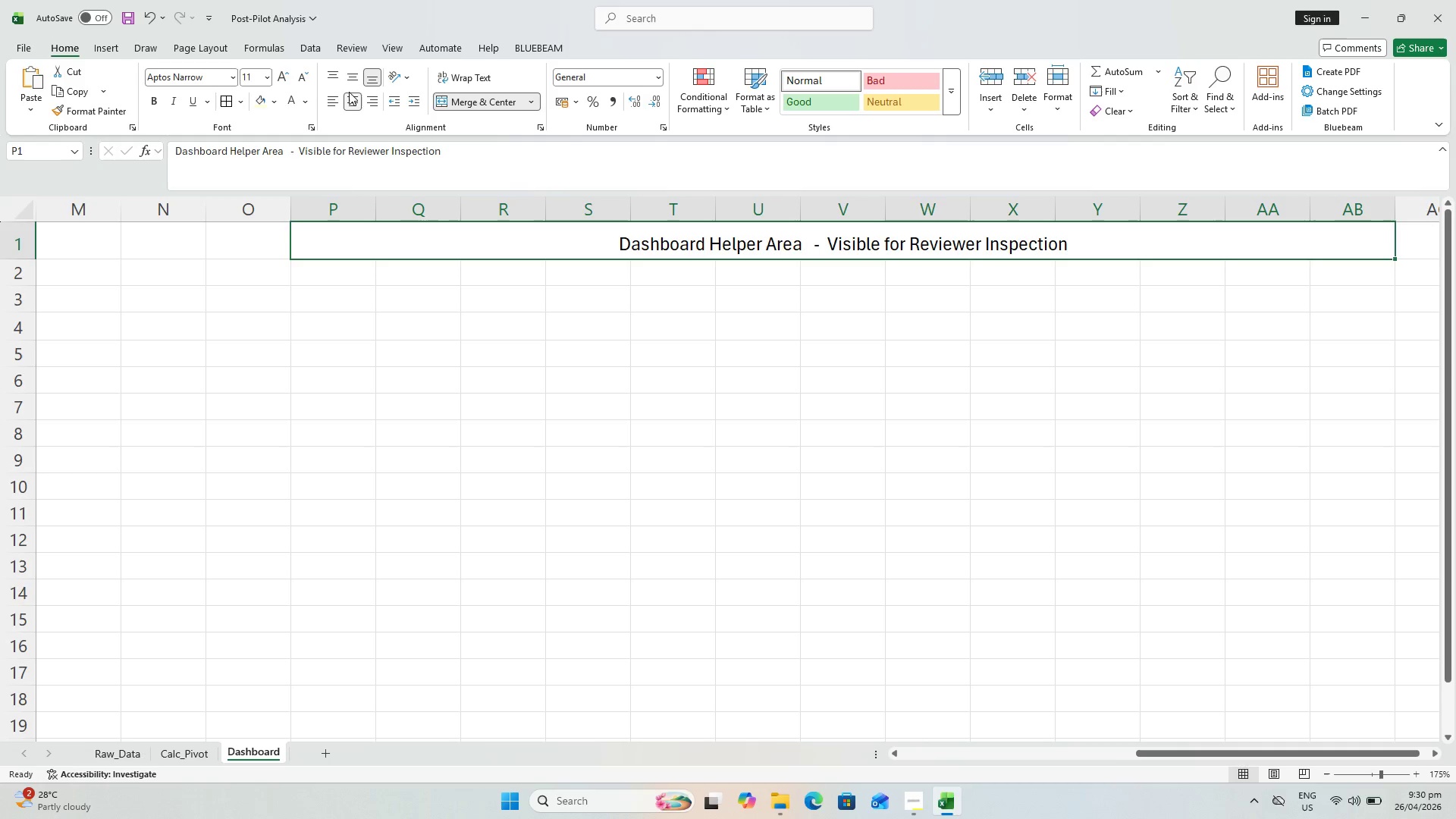 
left_click([349, 77])
 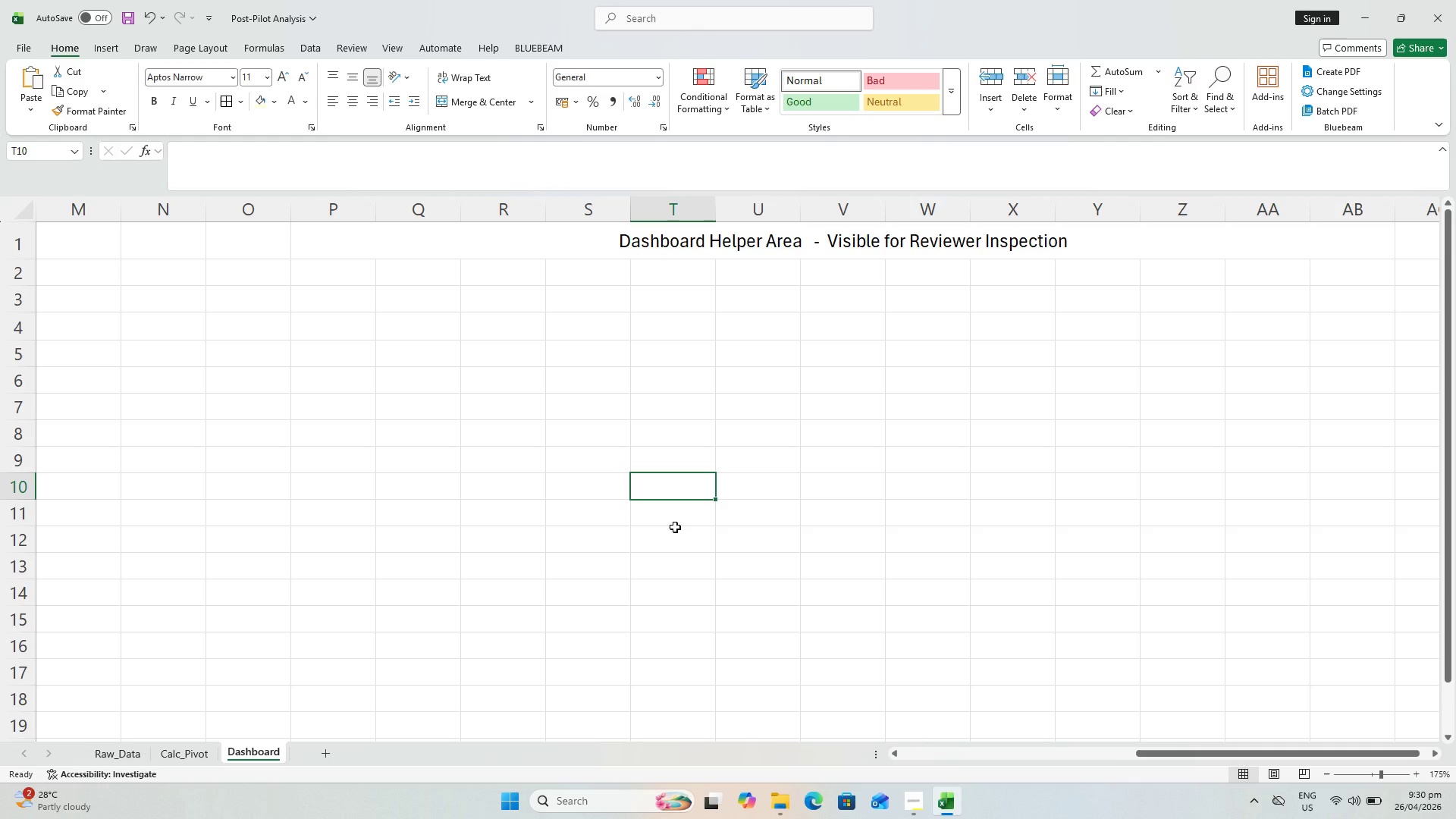 
key(Control+S)
 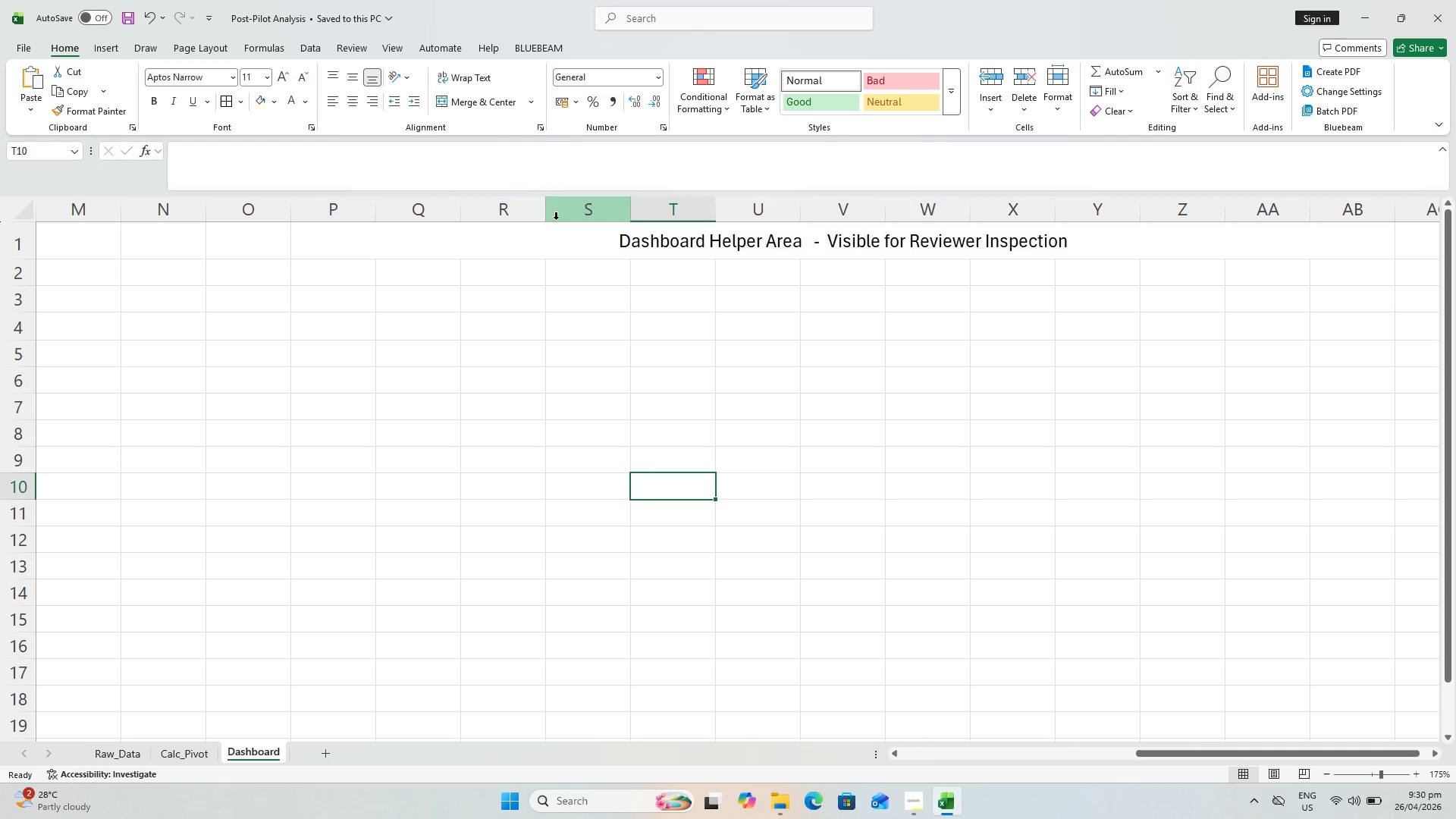 
wait(9.28)
 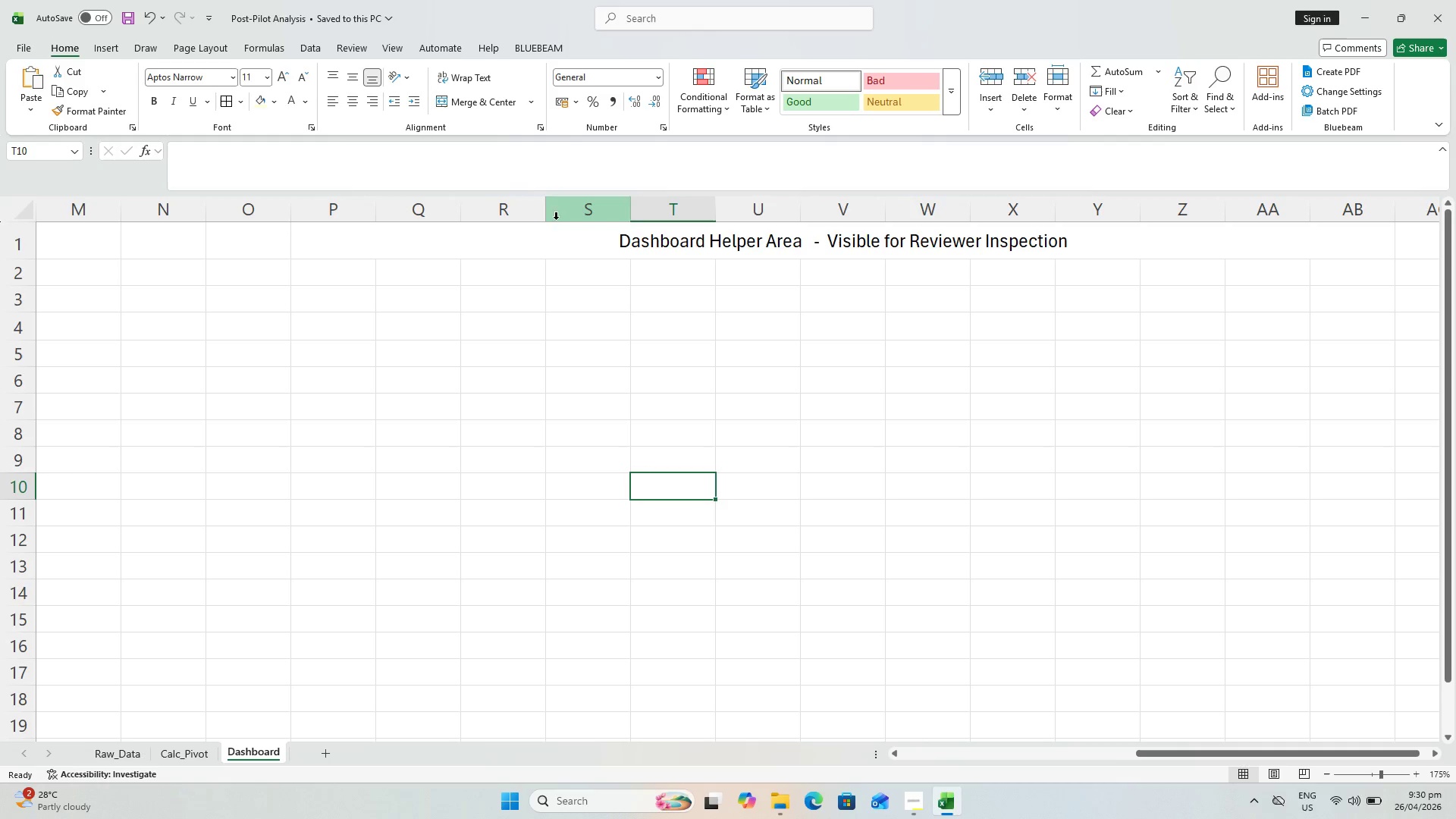 
left_click([310, 236])
 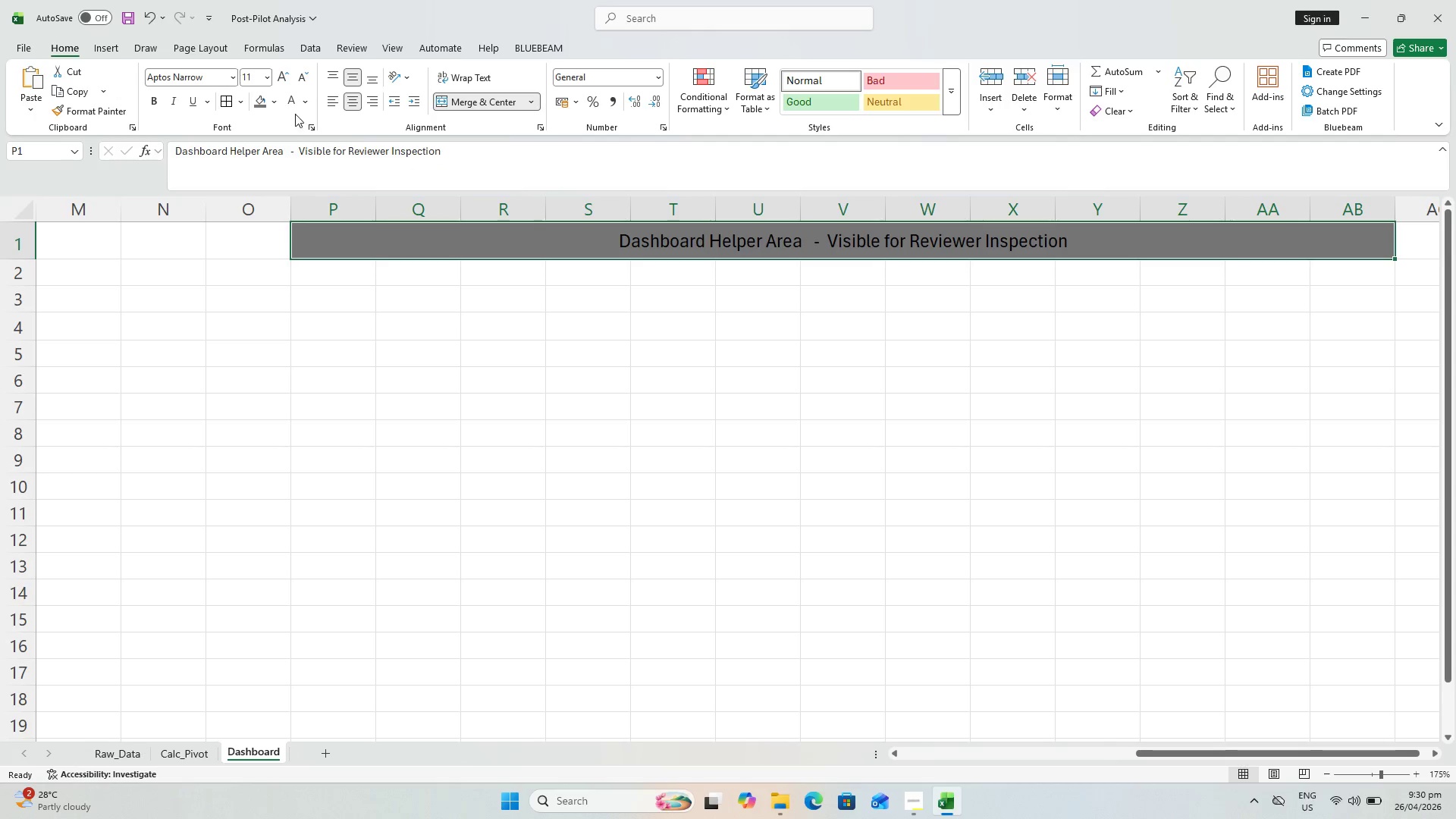 
left_click([288, 108])
 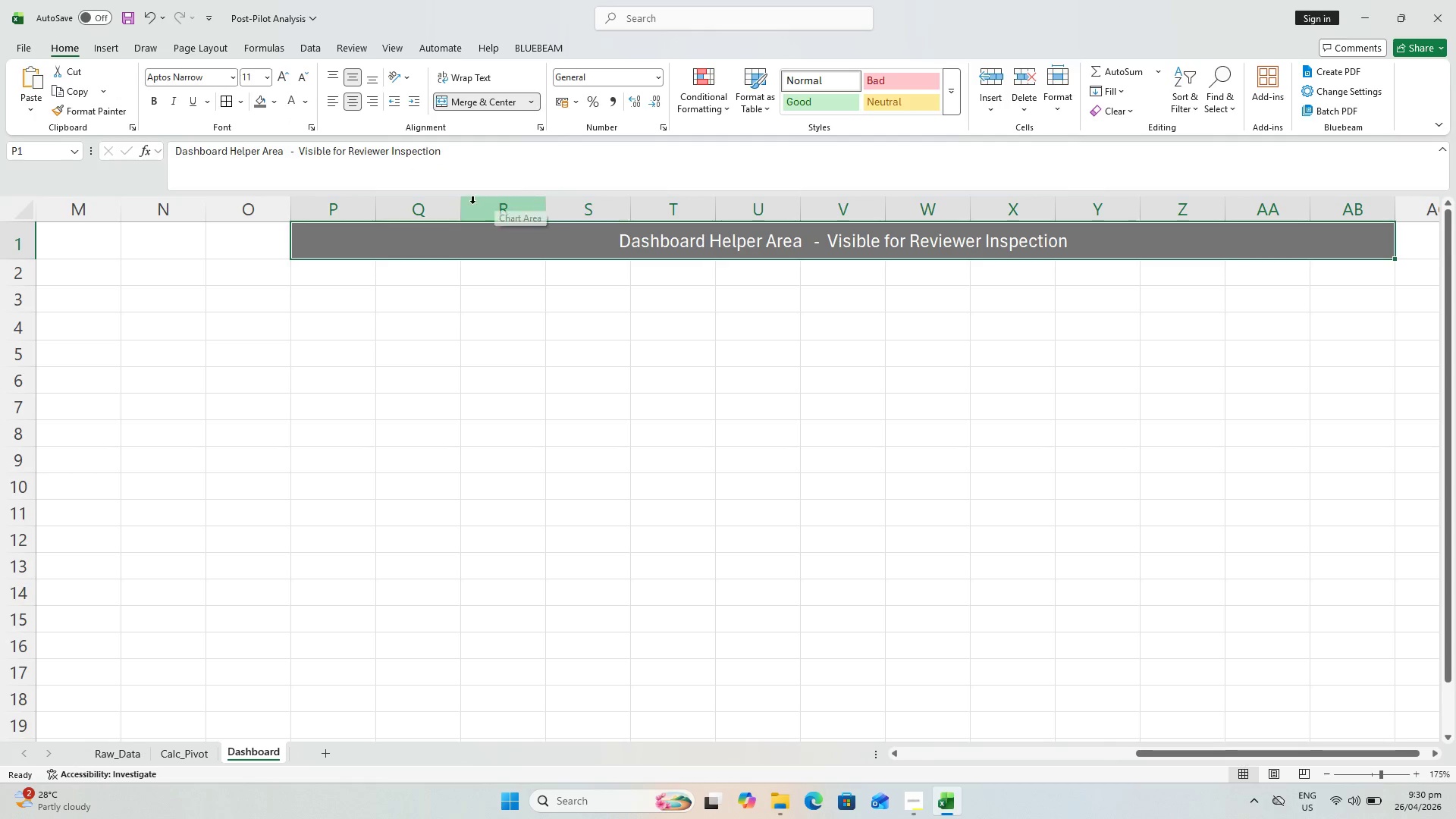 
key(Control+B)
 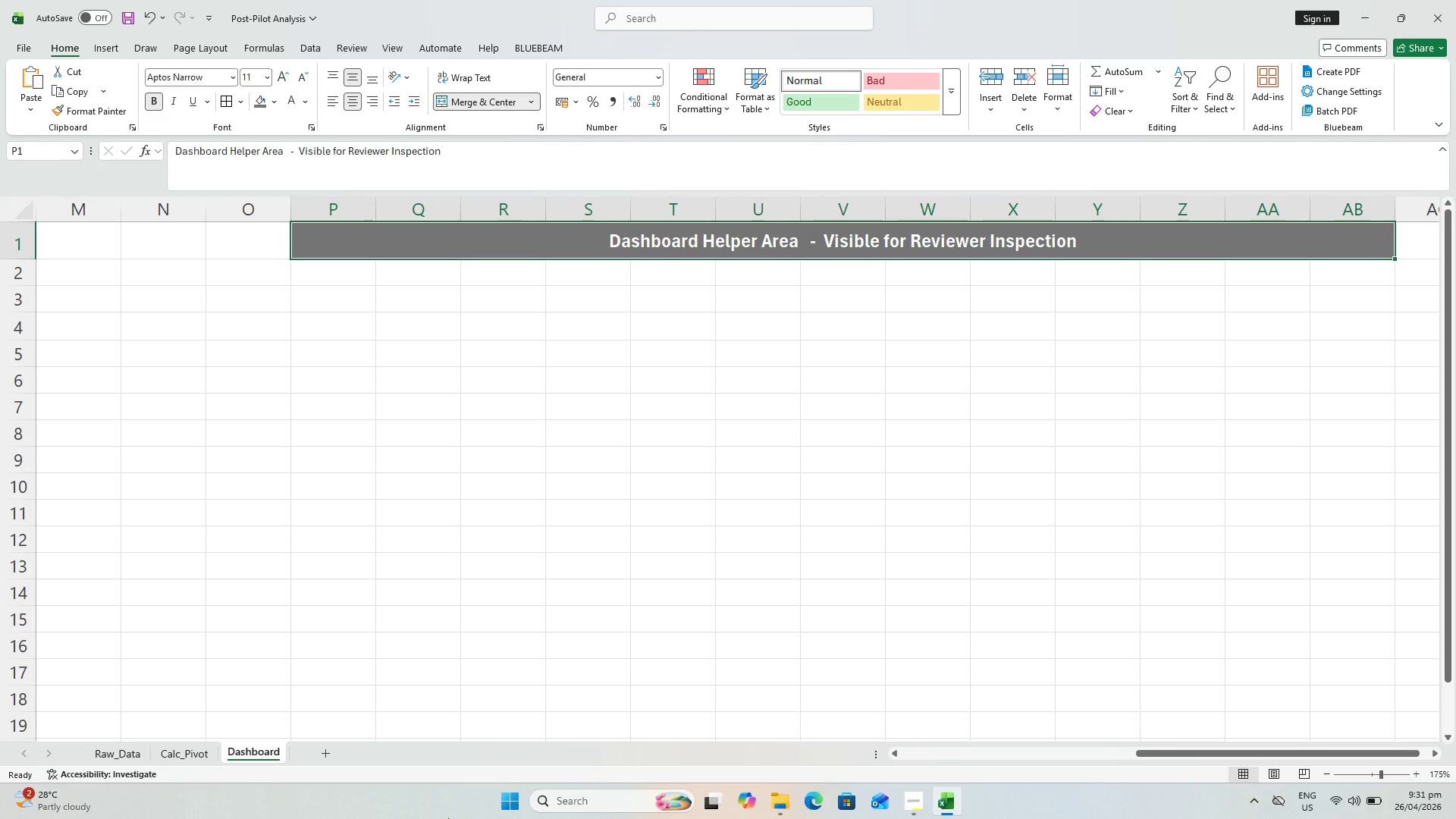 
wait(29.19)
 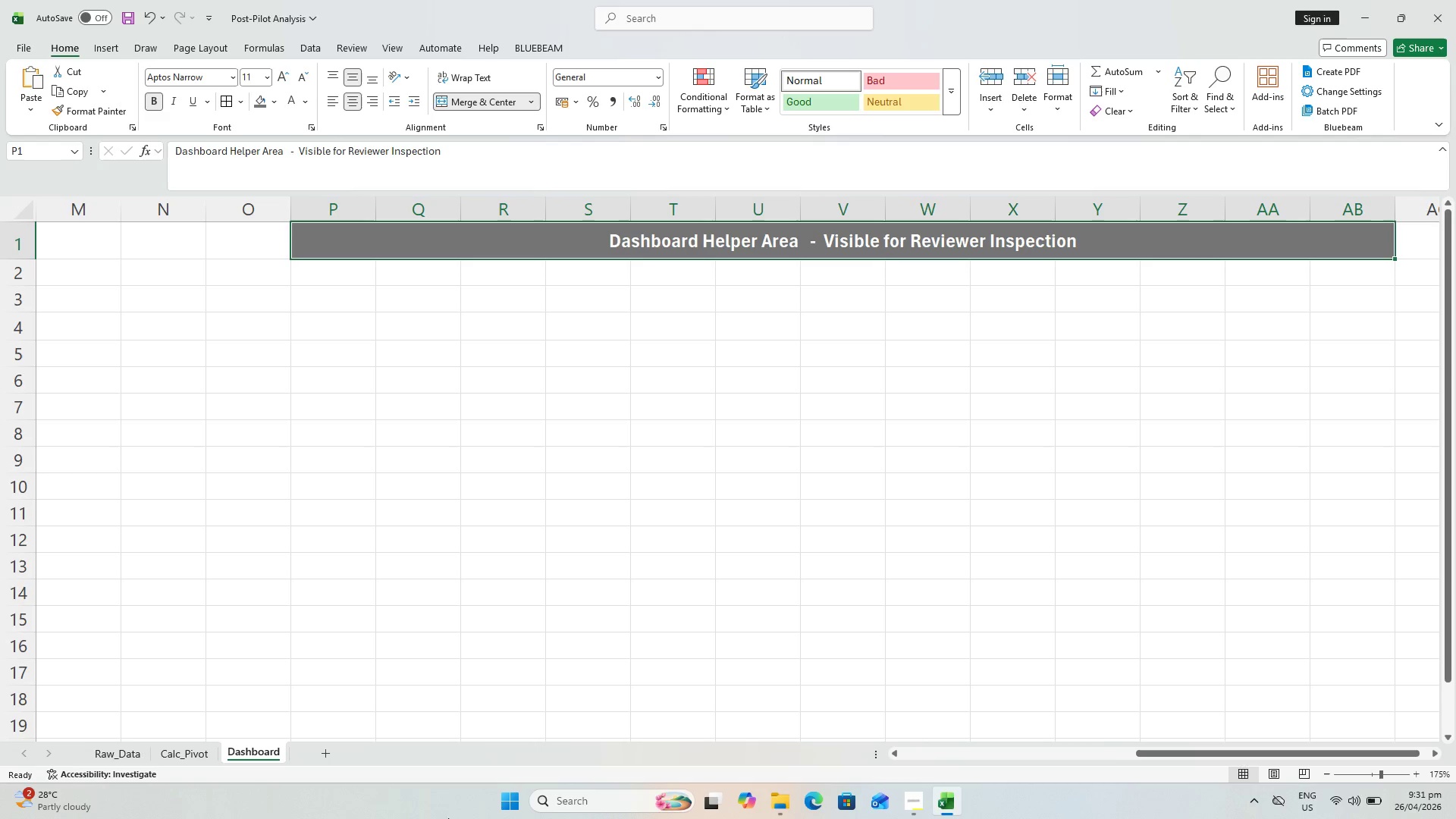 
key(Control+S)
 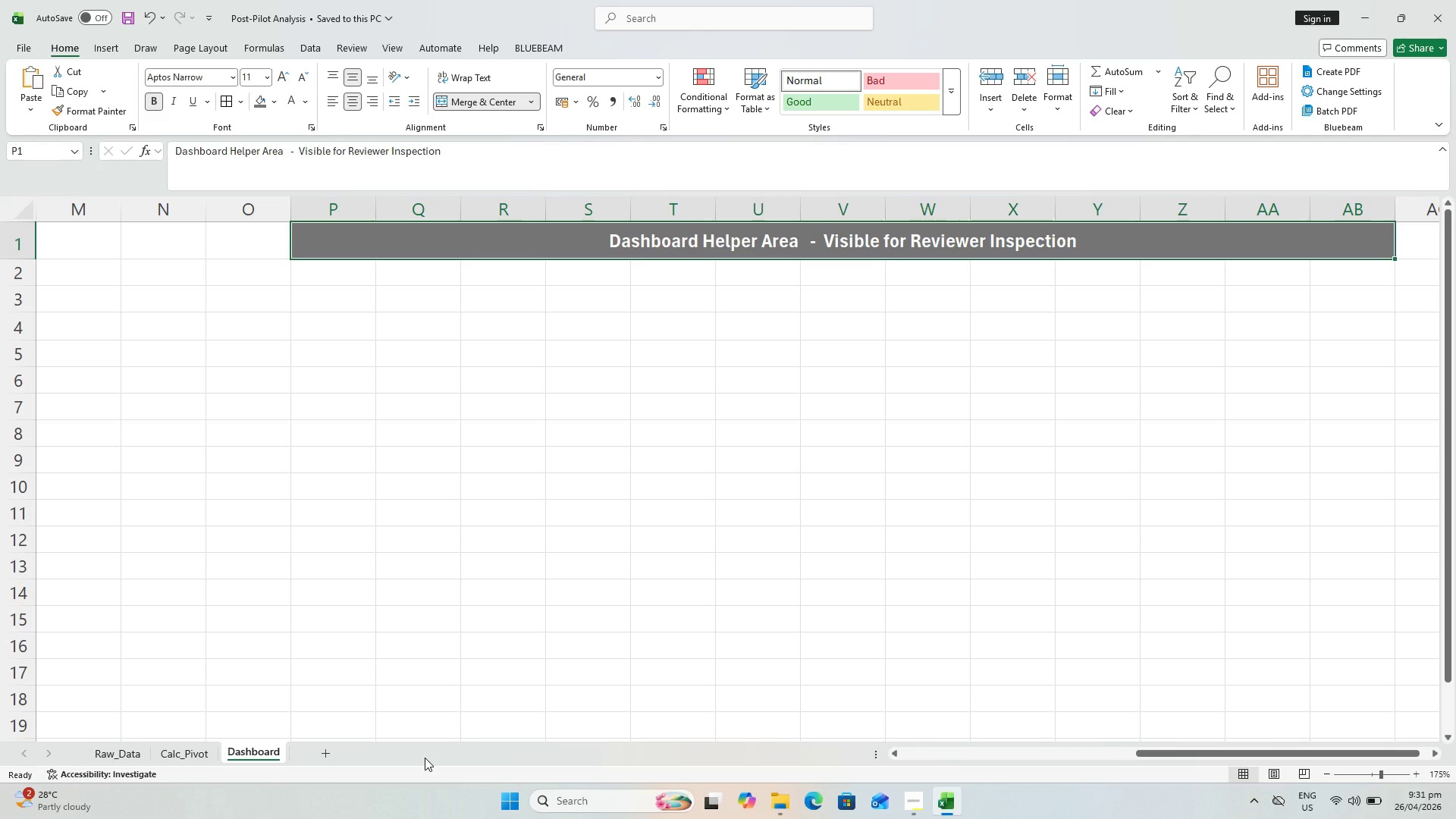 
wait(6.02)
 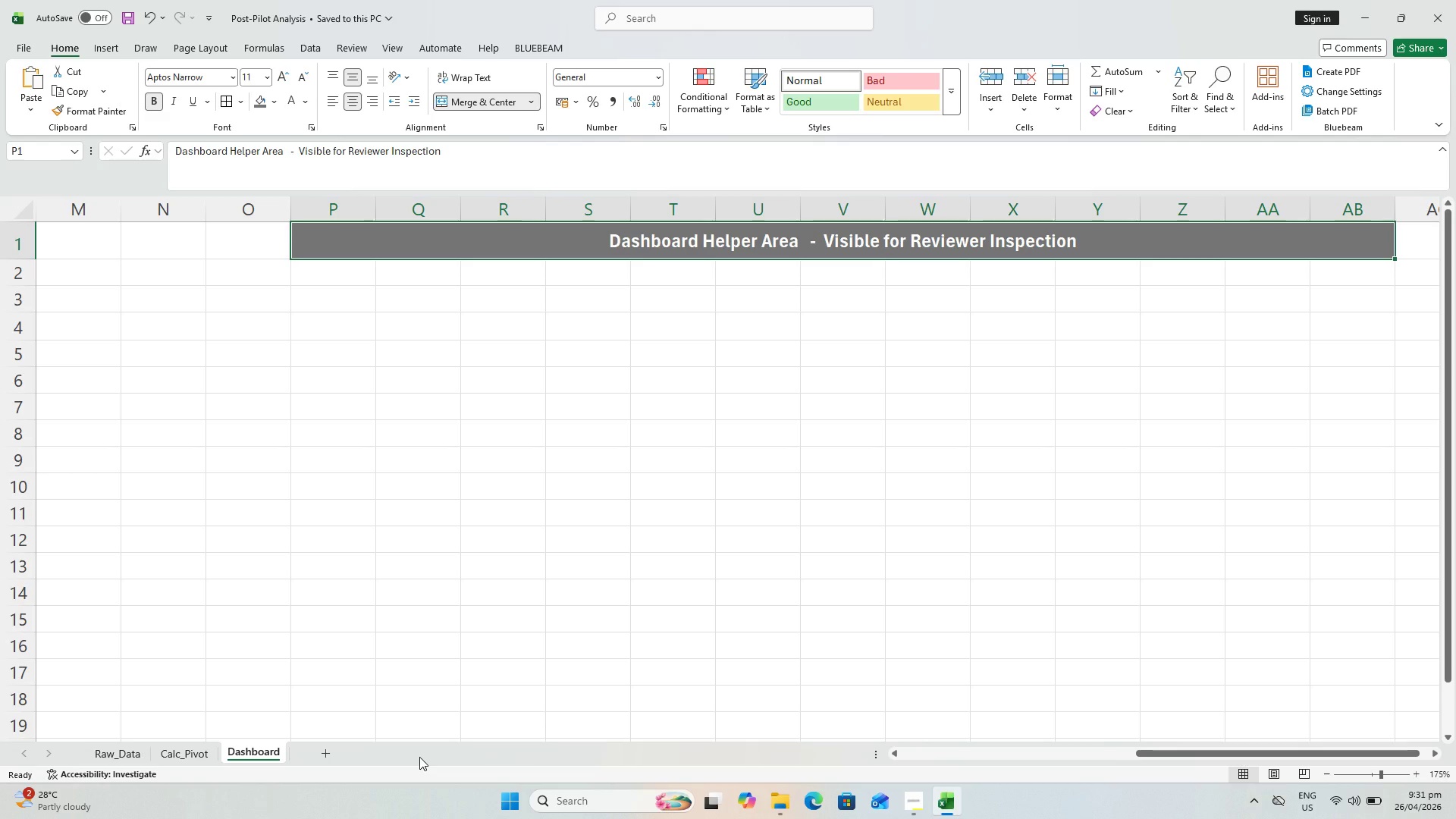 
key(Control+ControlLeft)
 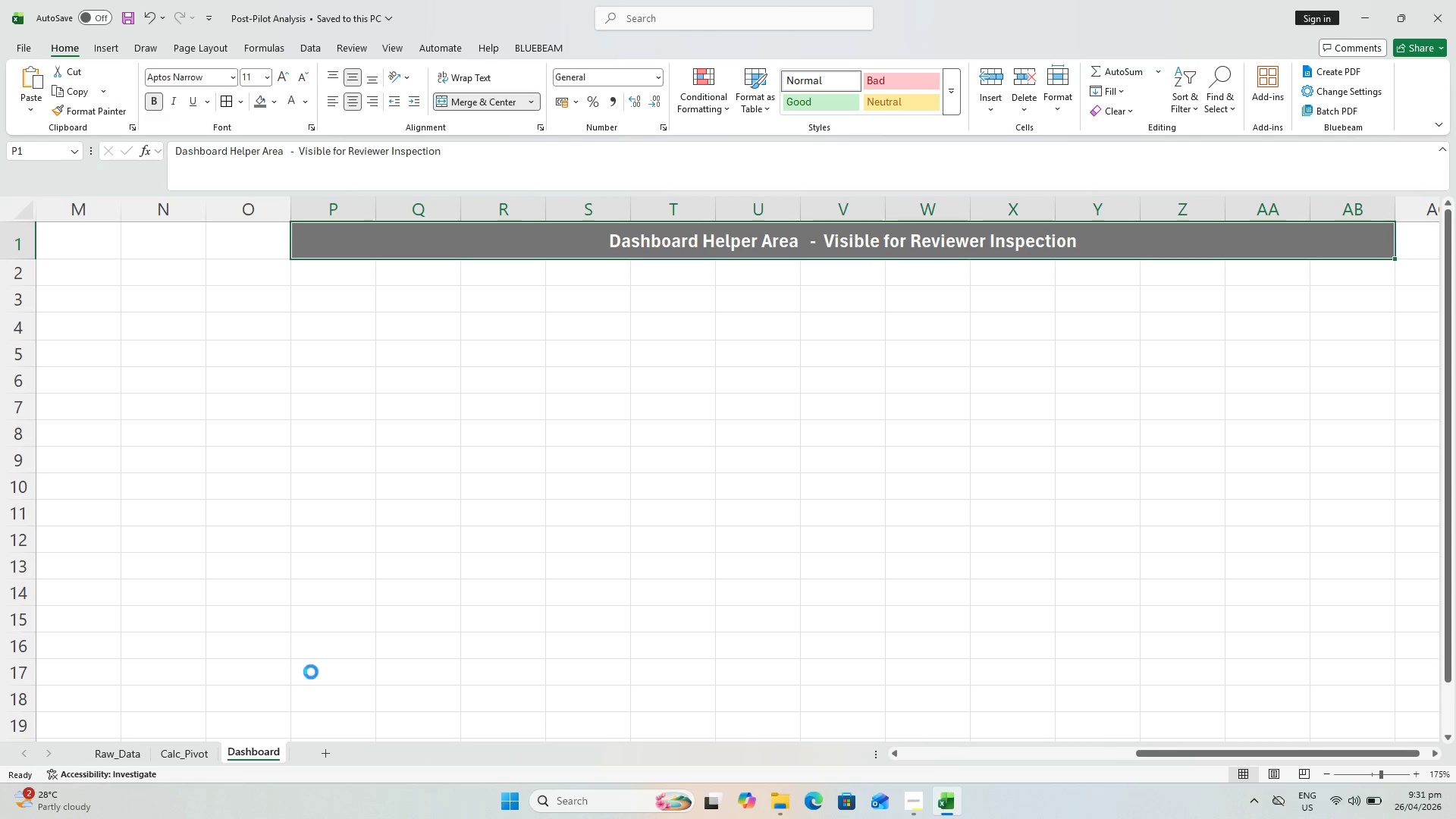 
key(Control+S)
 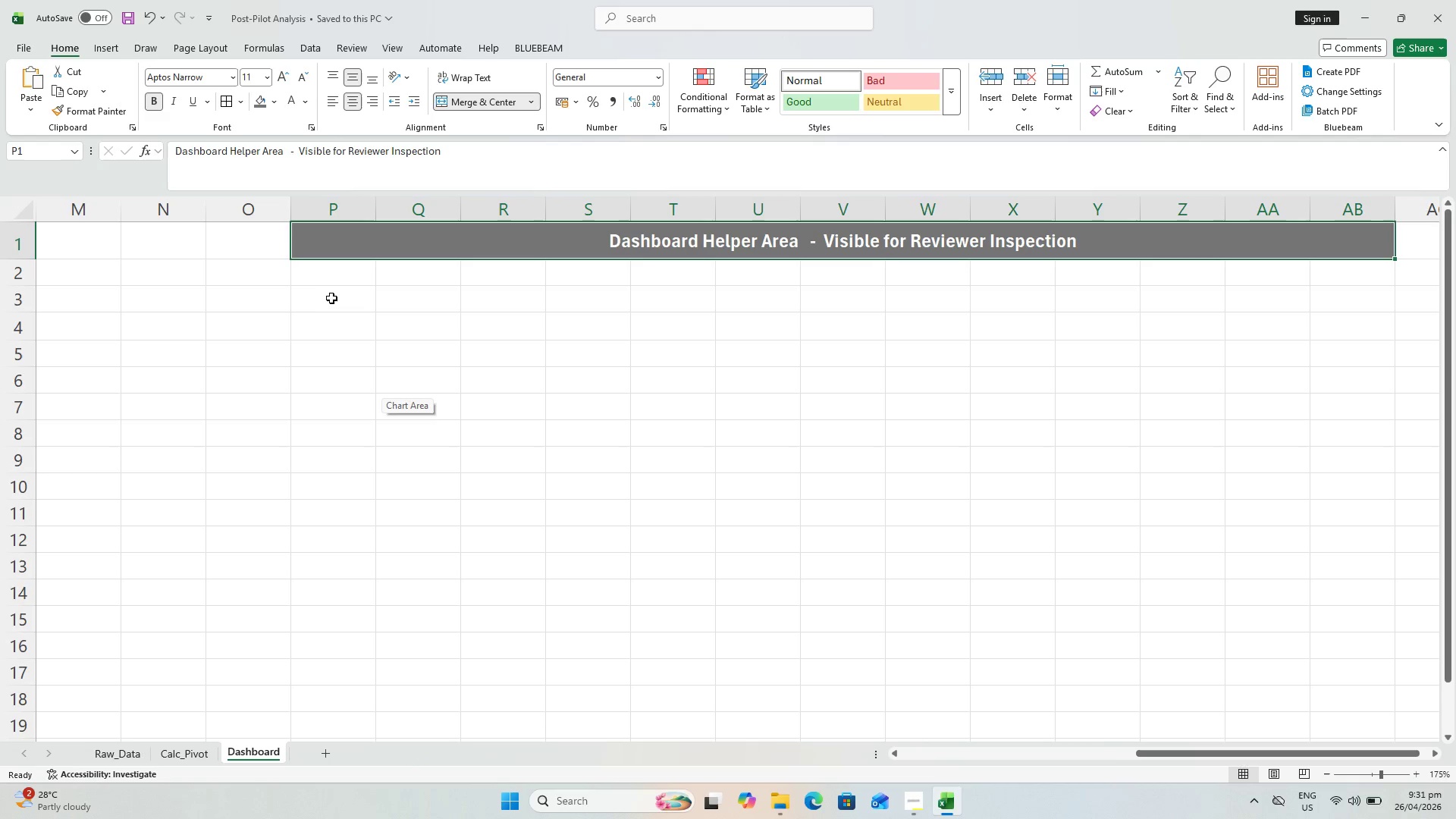 
left_click([331, 290])
 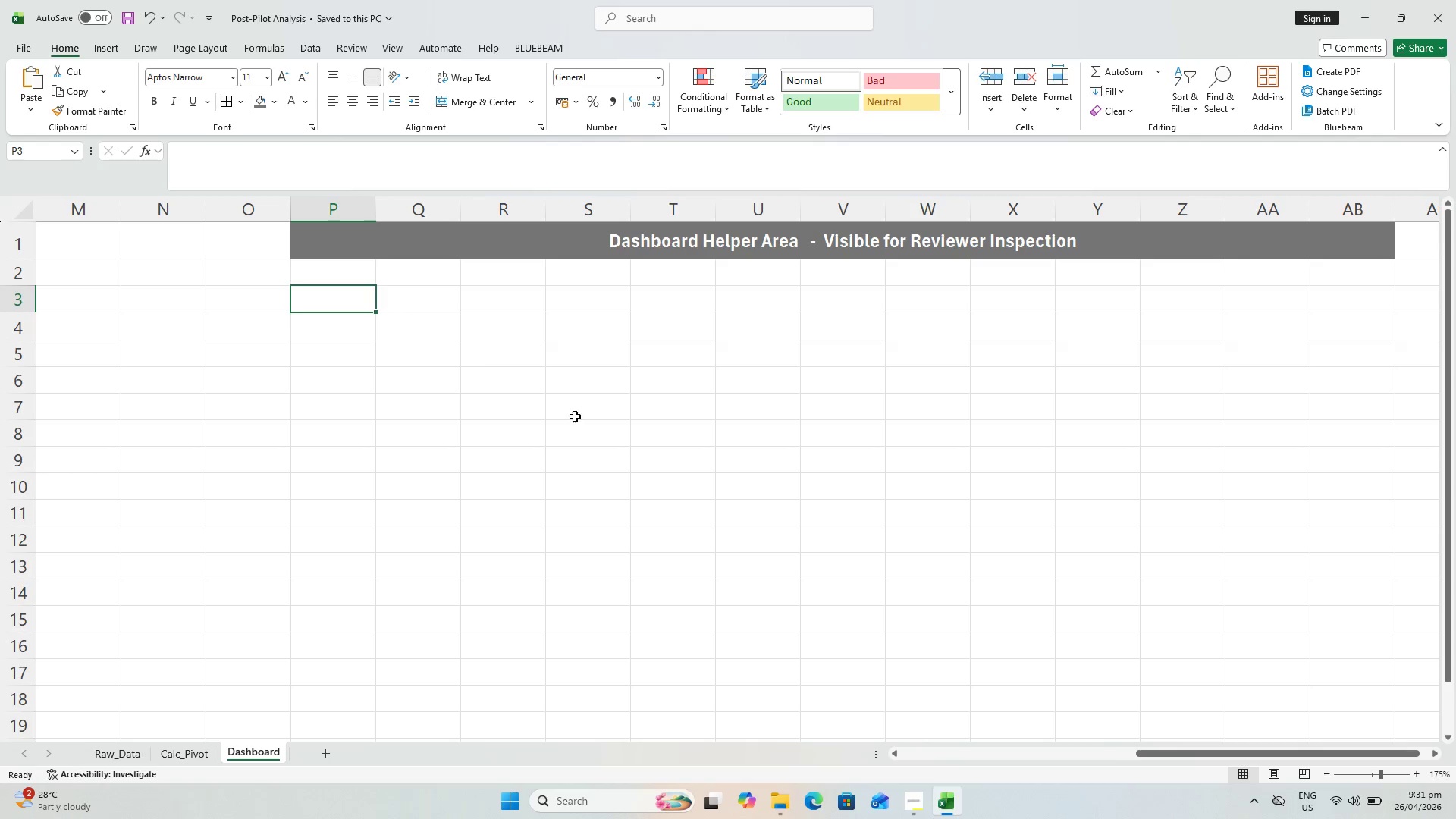 
type(Clinicu)
key(Backspace)
type(ial)
key(Backspace)
type(n Filter I)
key(Backspace)
type(List)
 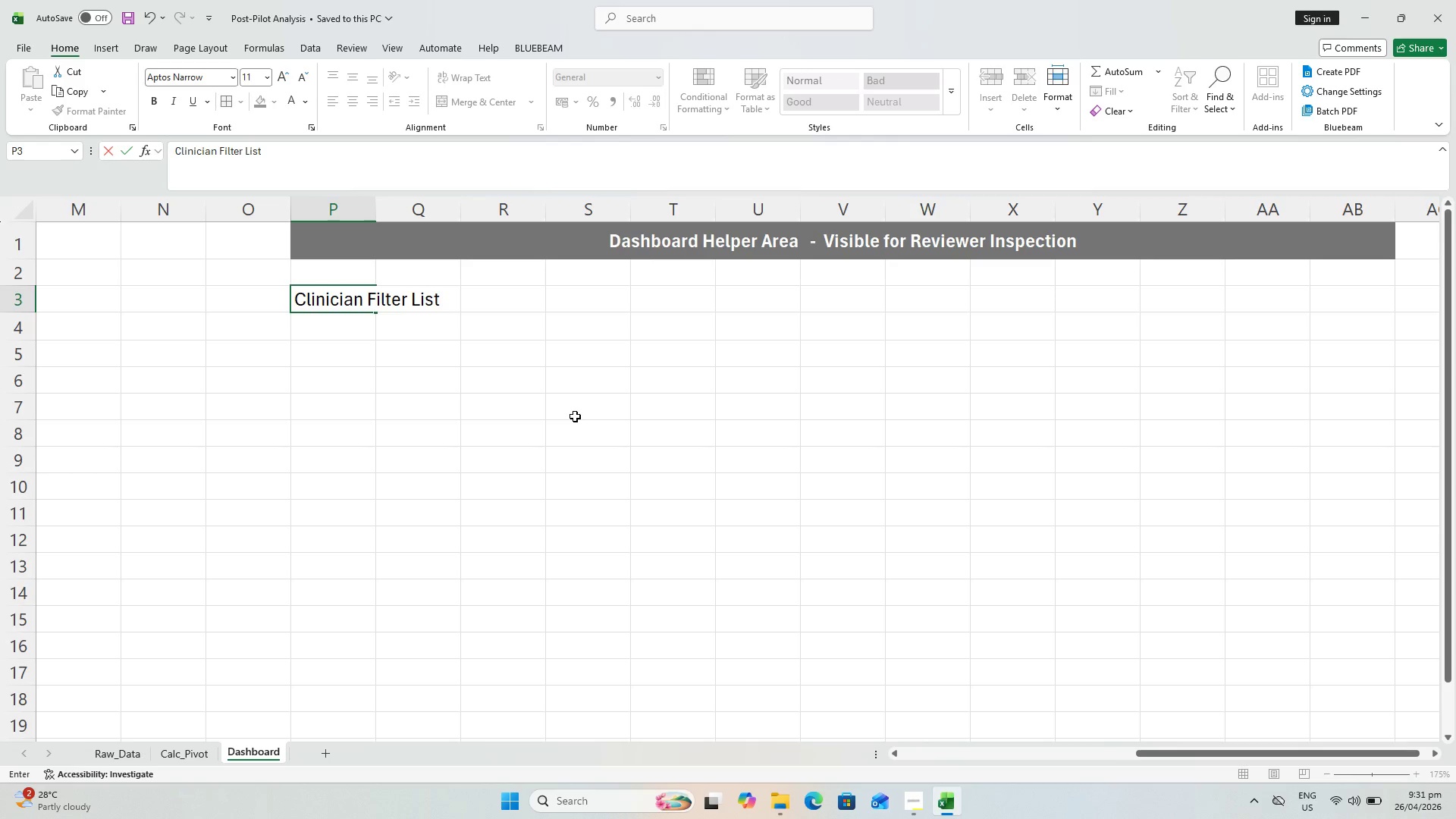 
key(Enter)
 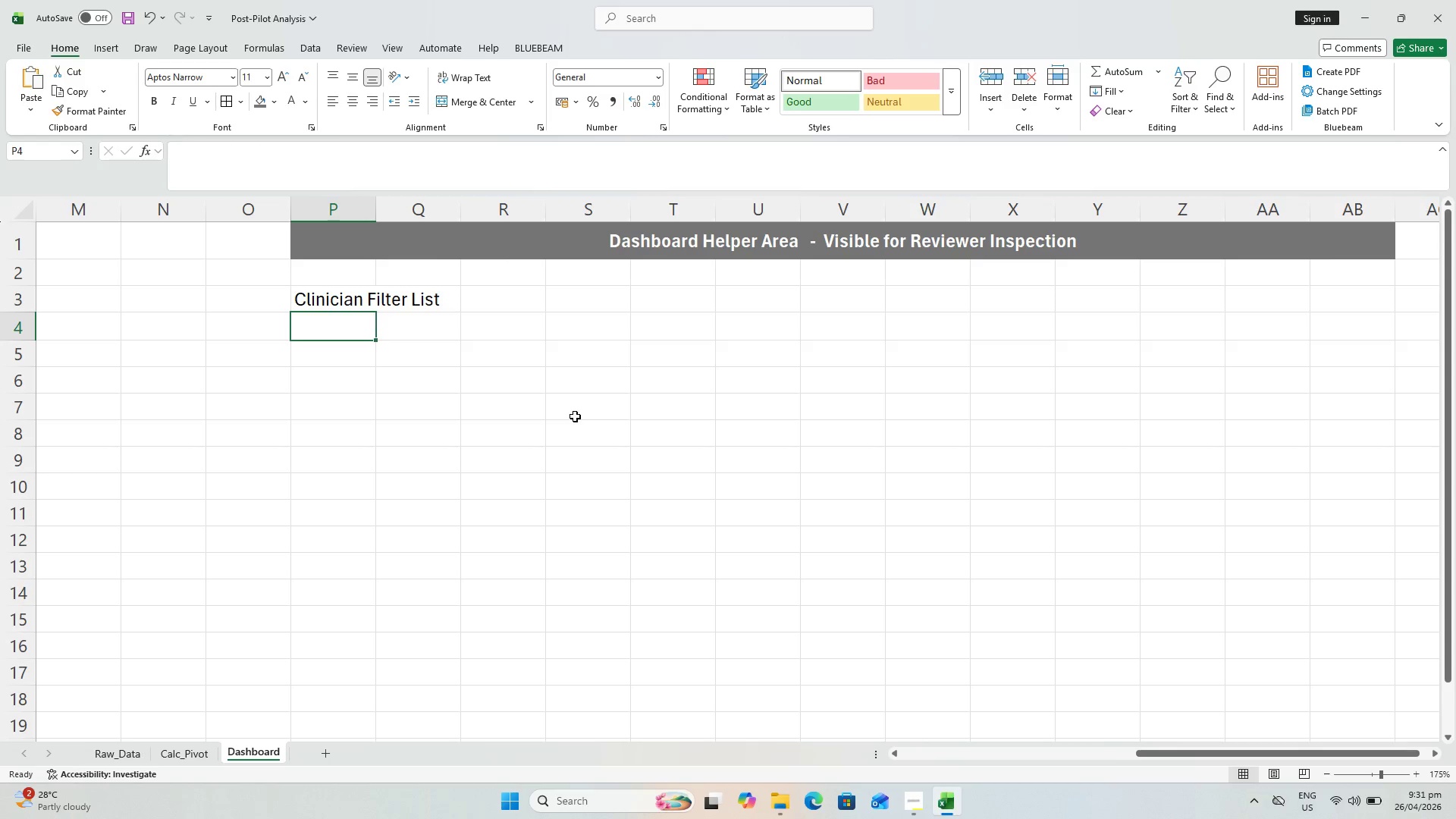 
type(All)
 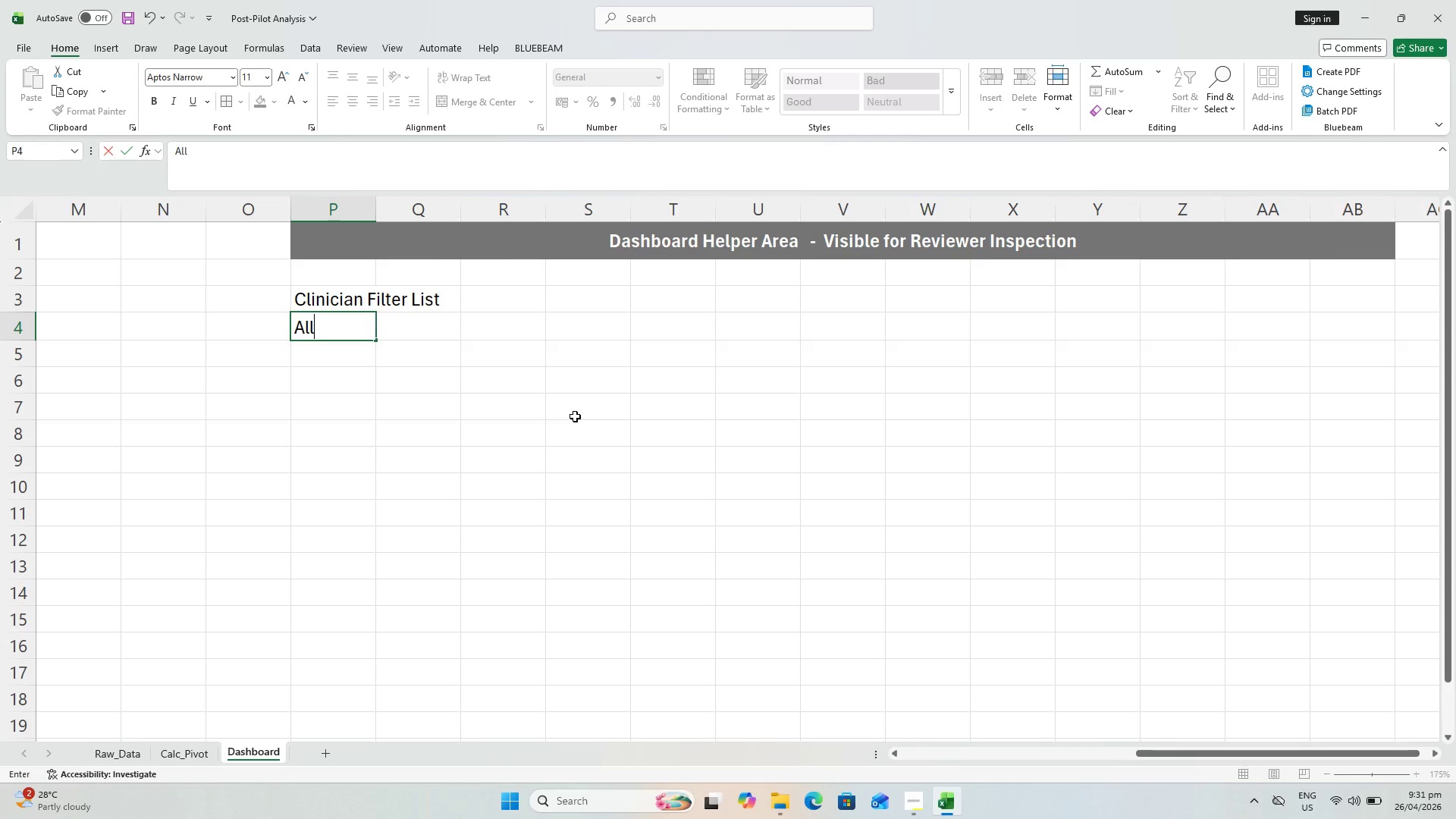 
key(Enter)
 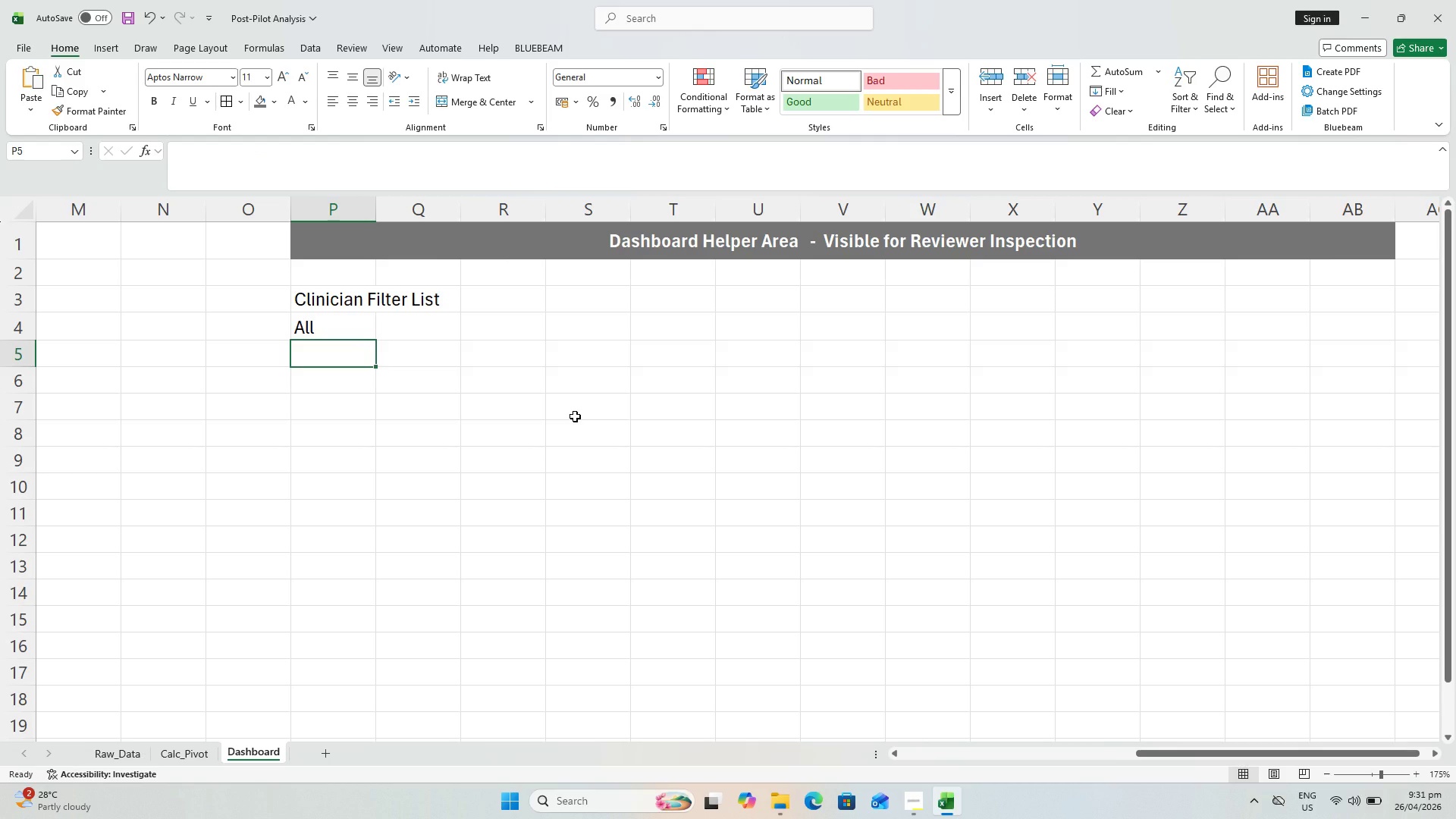 
key(ArrowRight)
 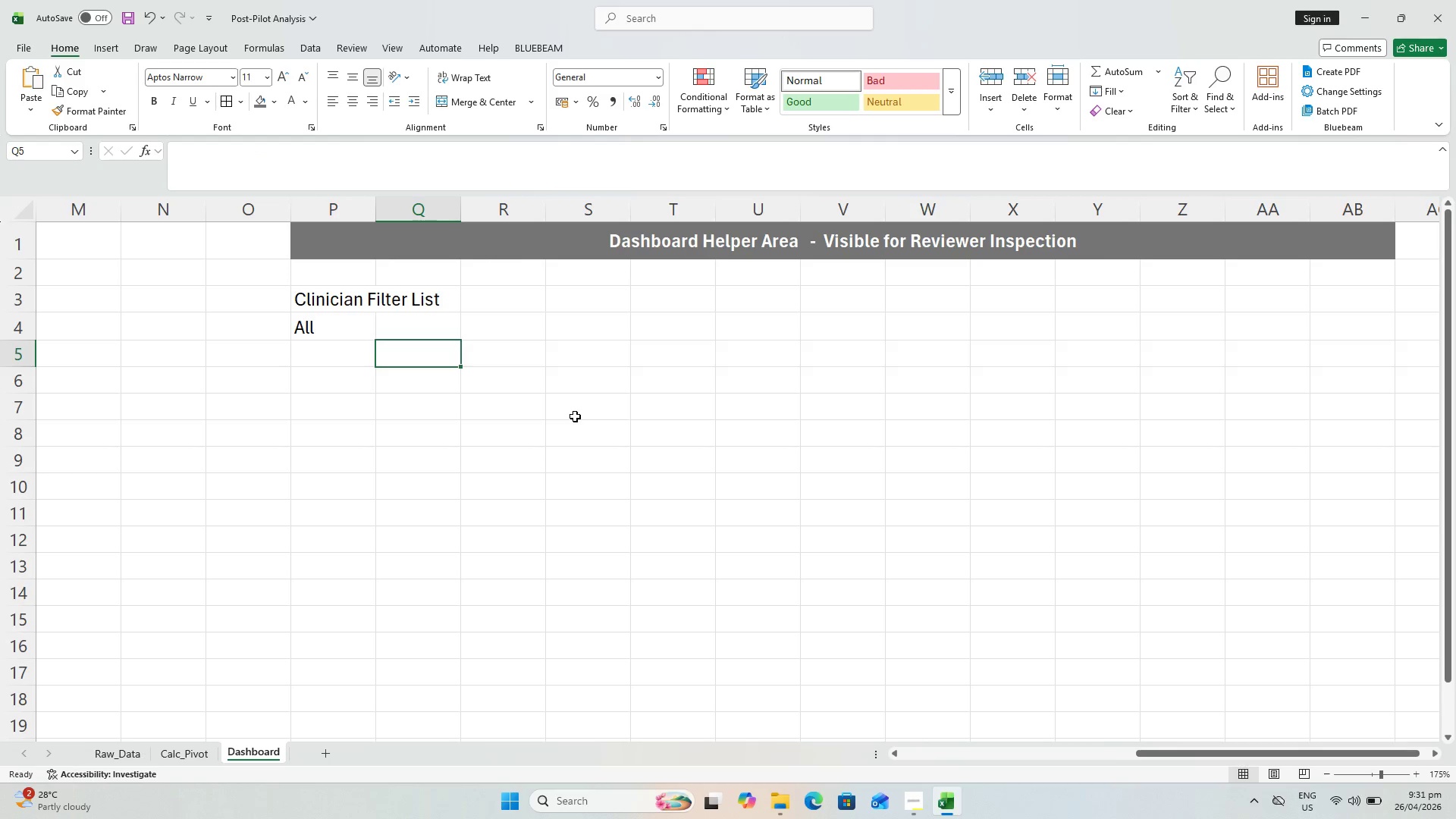 
key(ArrowUp)
 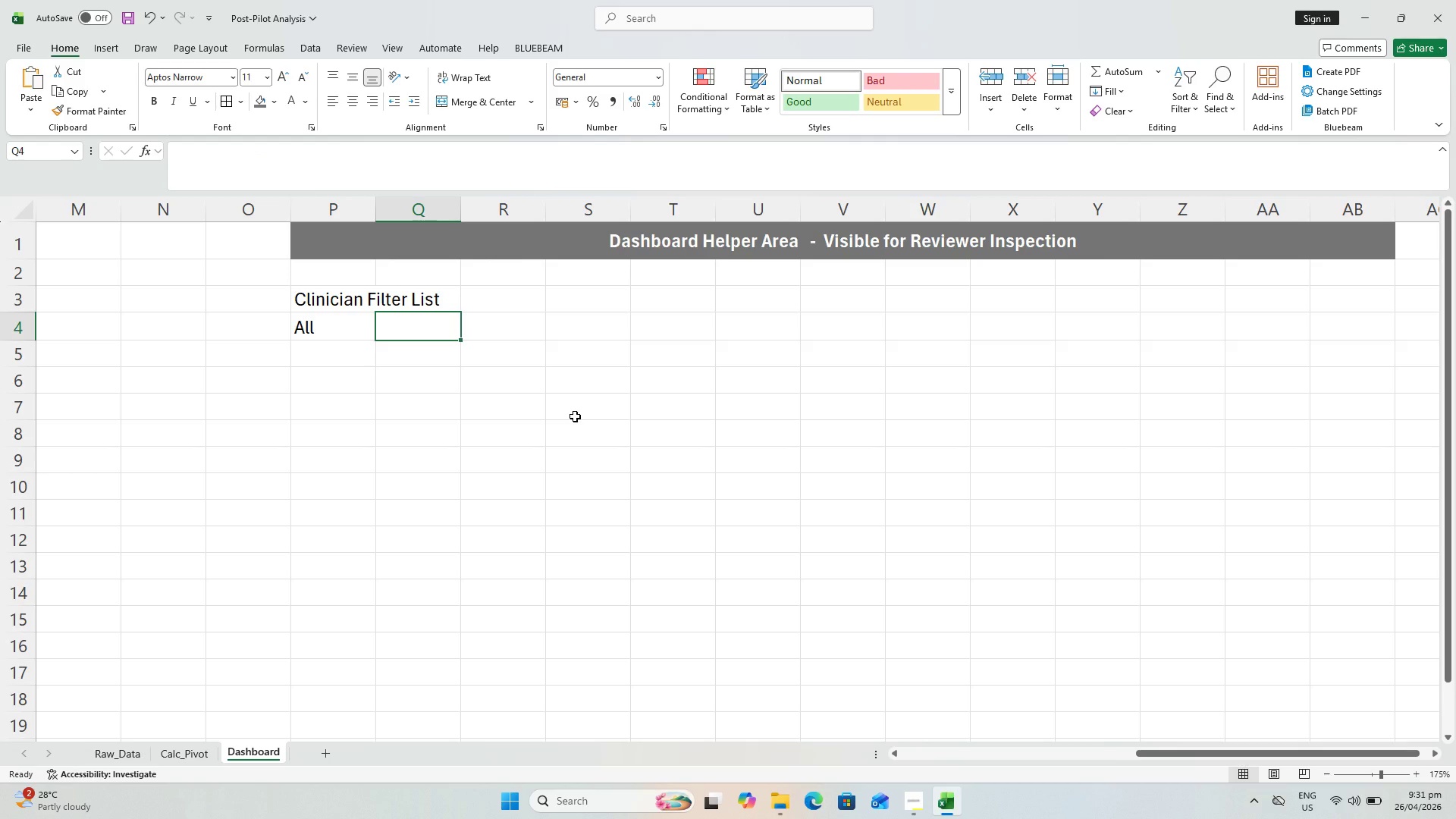 
key(ArrowLeft)
 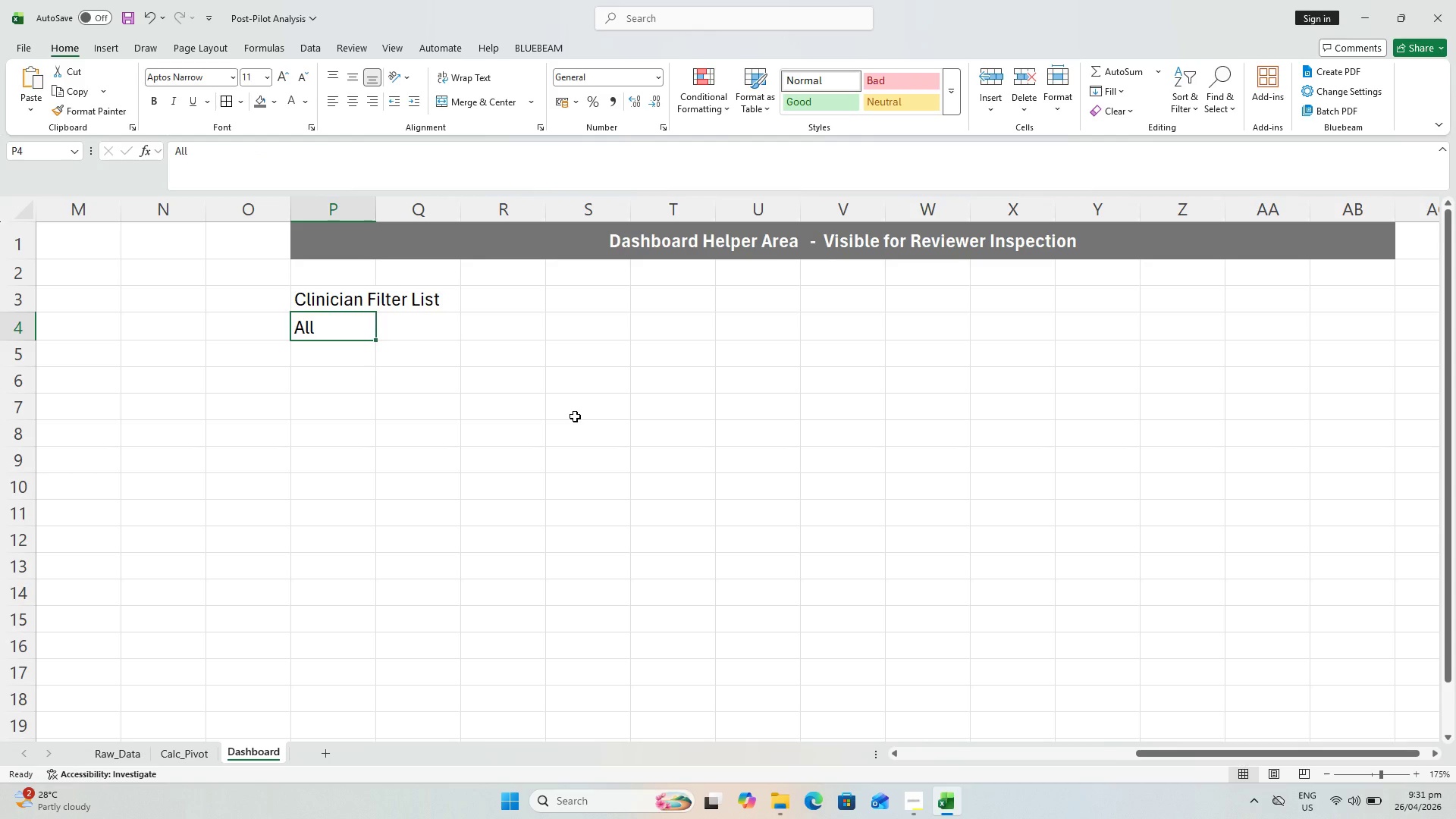 
key(ArrowDown)
 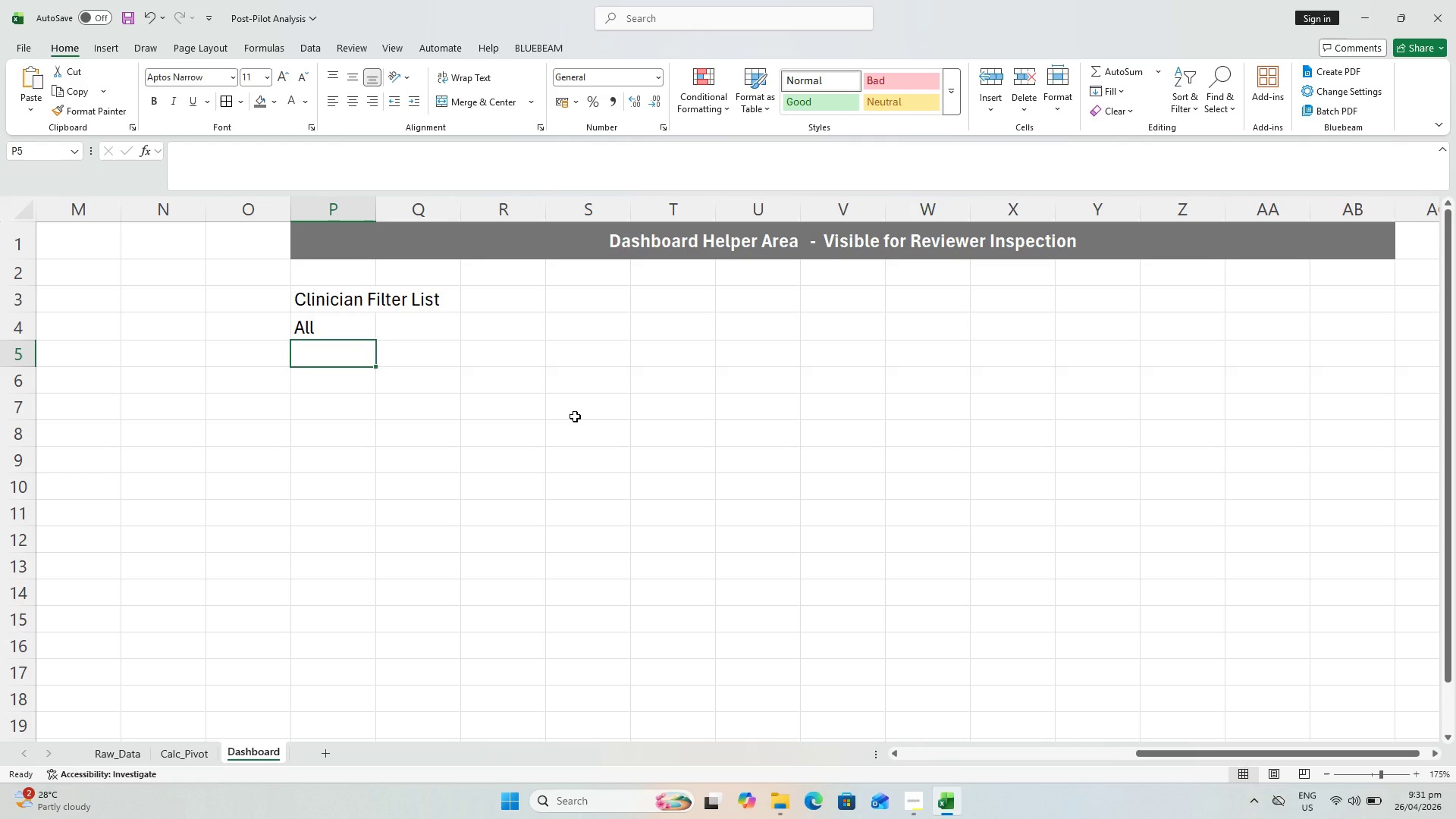 
type(David Cho)
 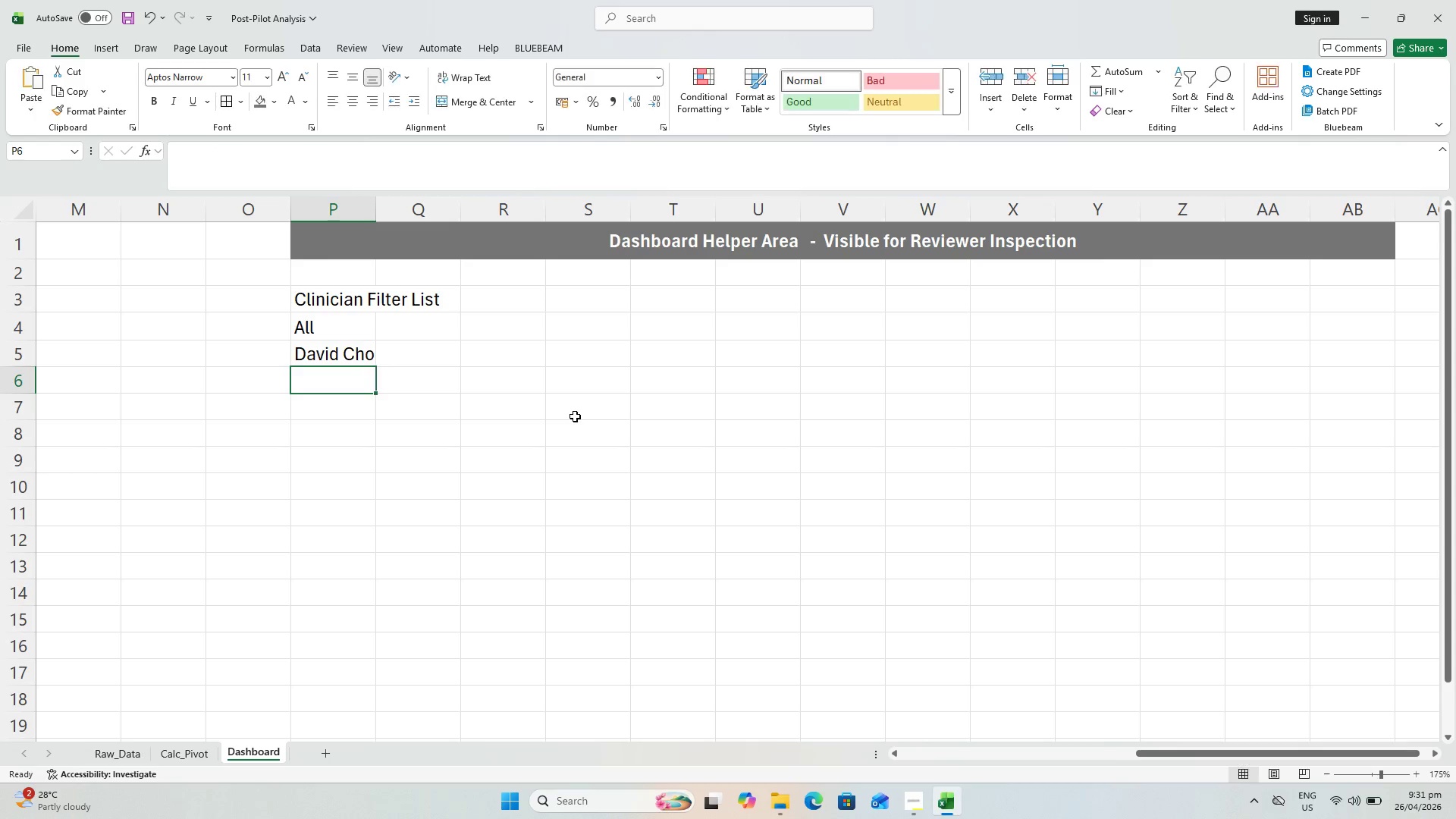 
 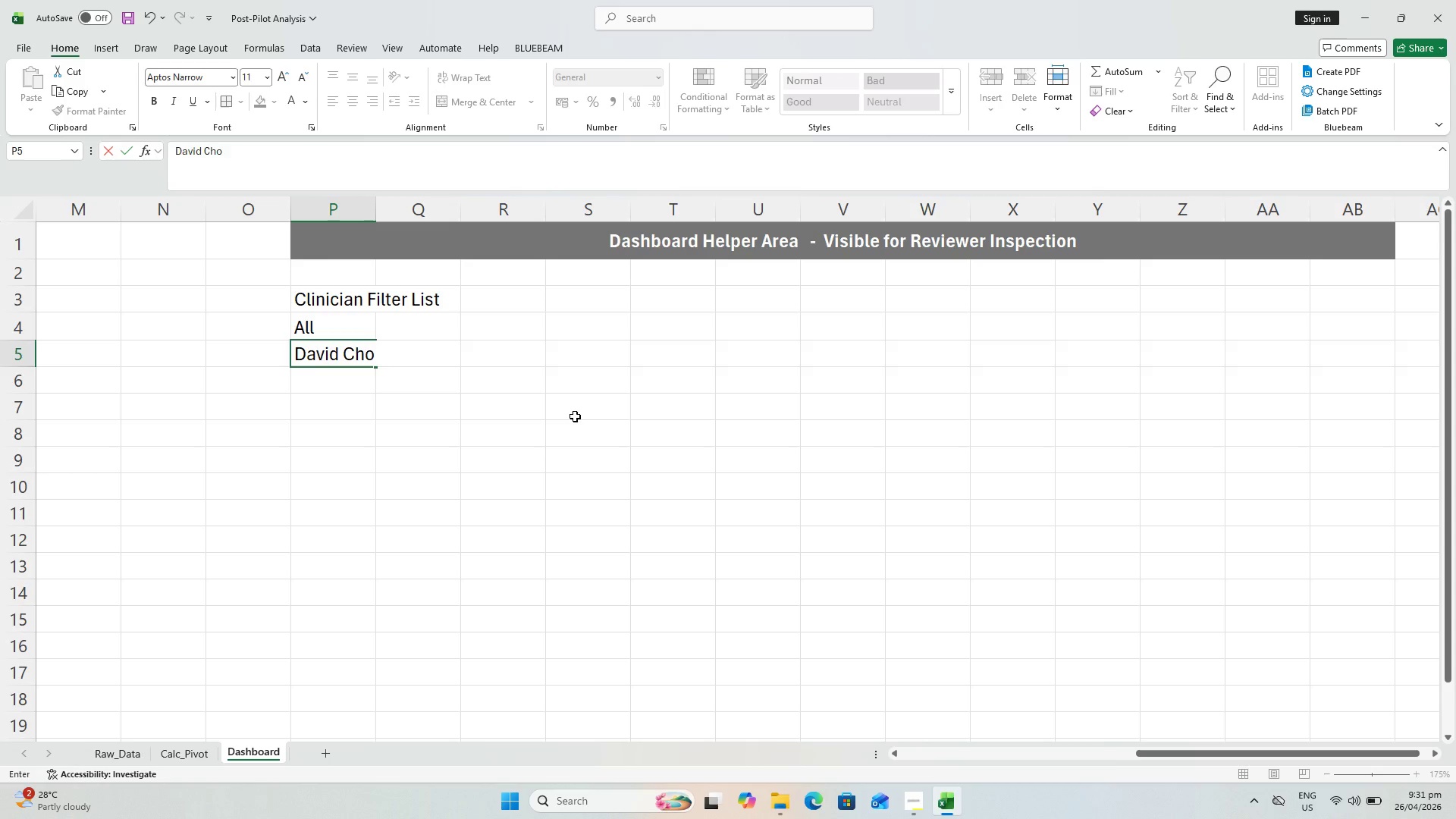 
key(Enter)
 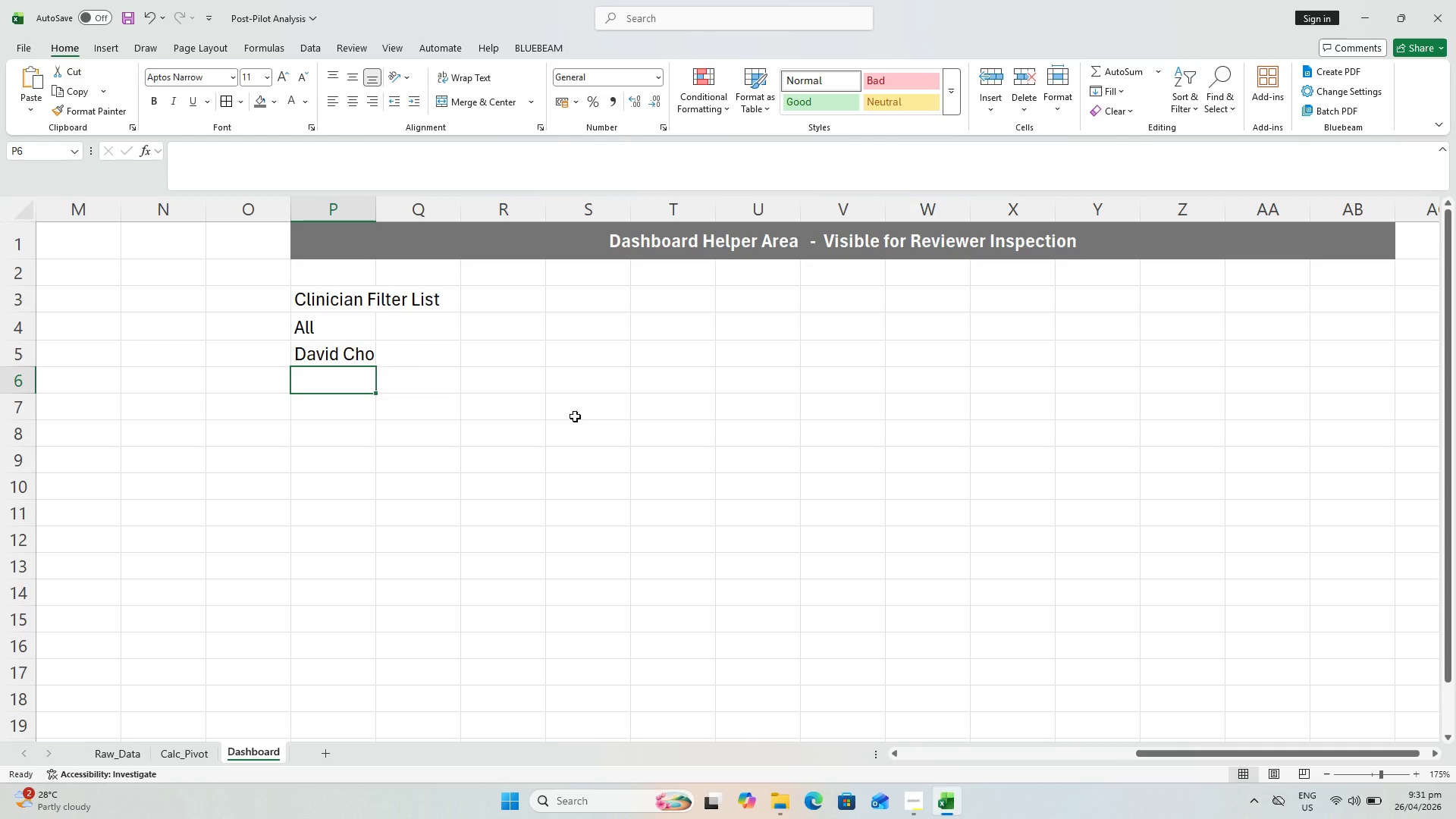 
type(Dr. Aris)
 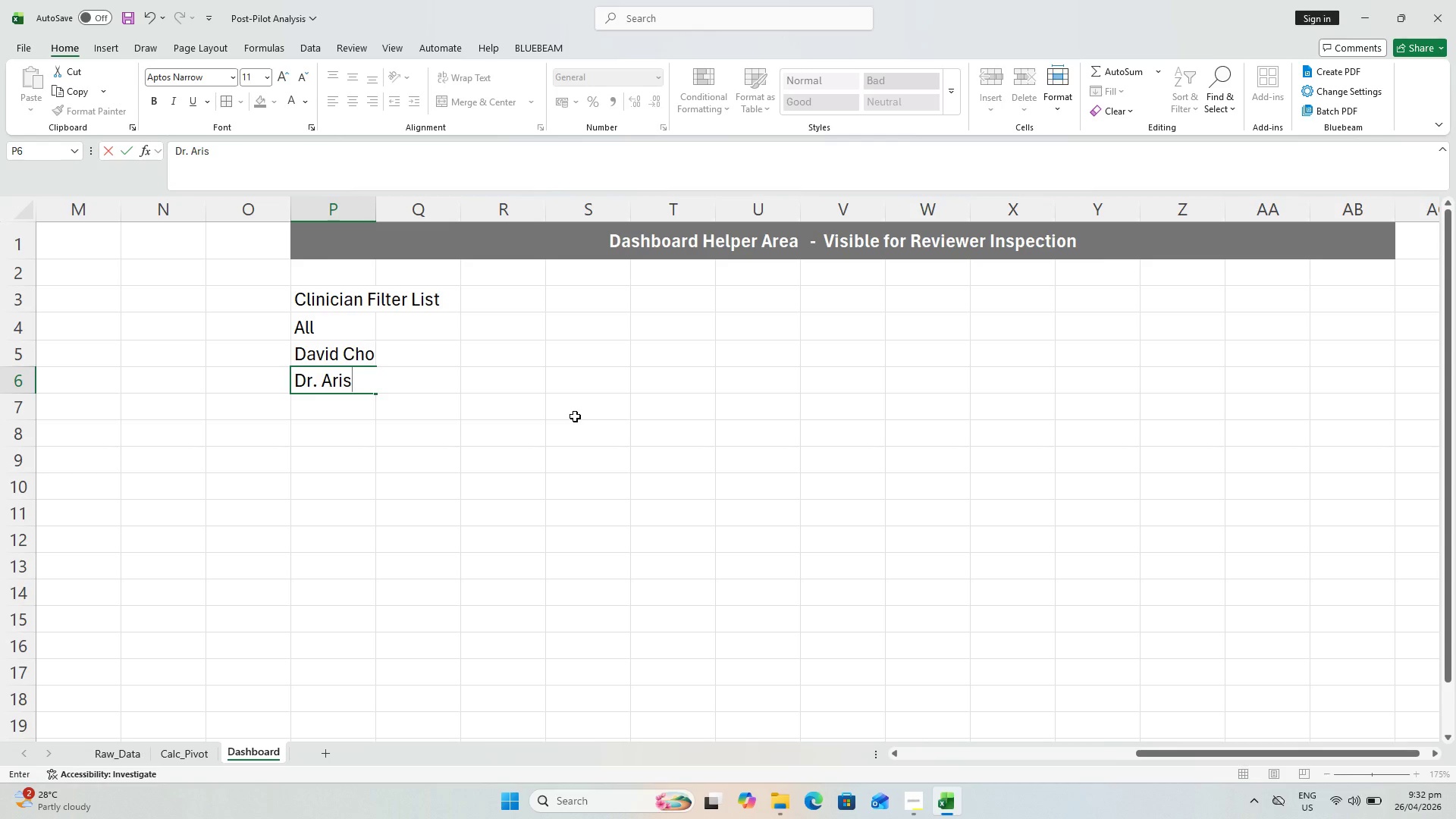 
type( Thorne)
 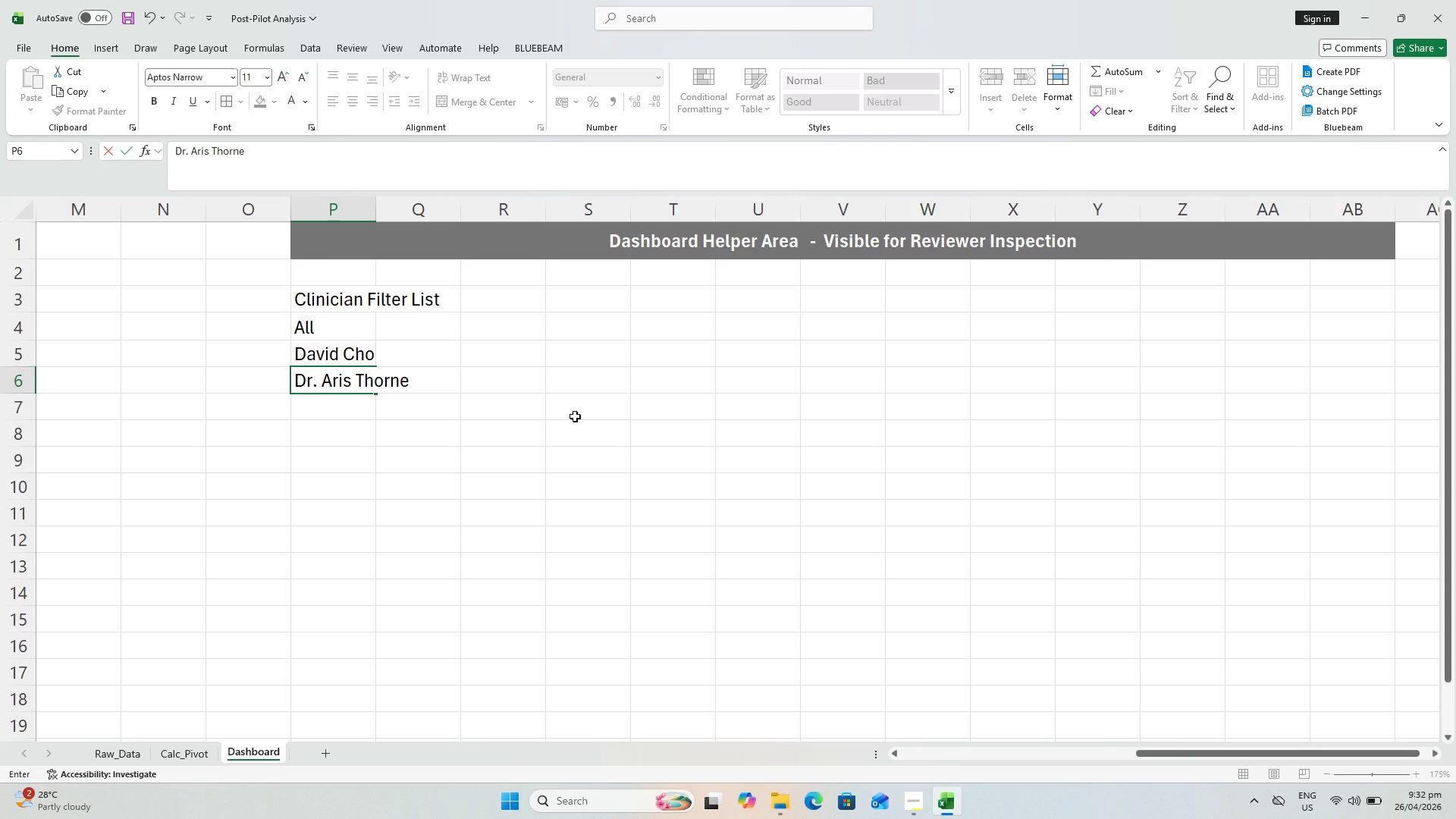 
key(Enter)
 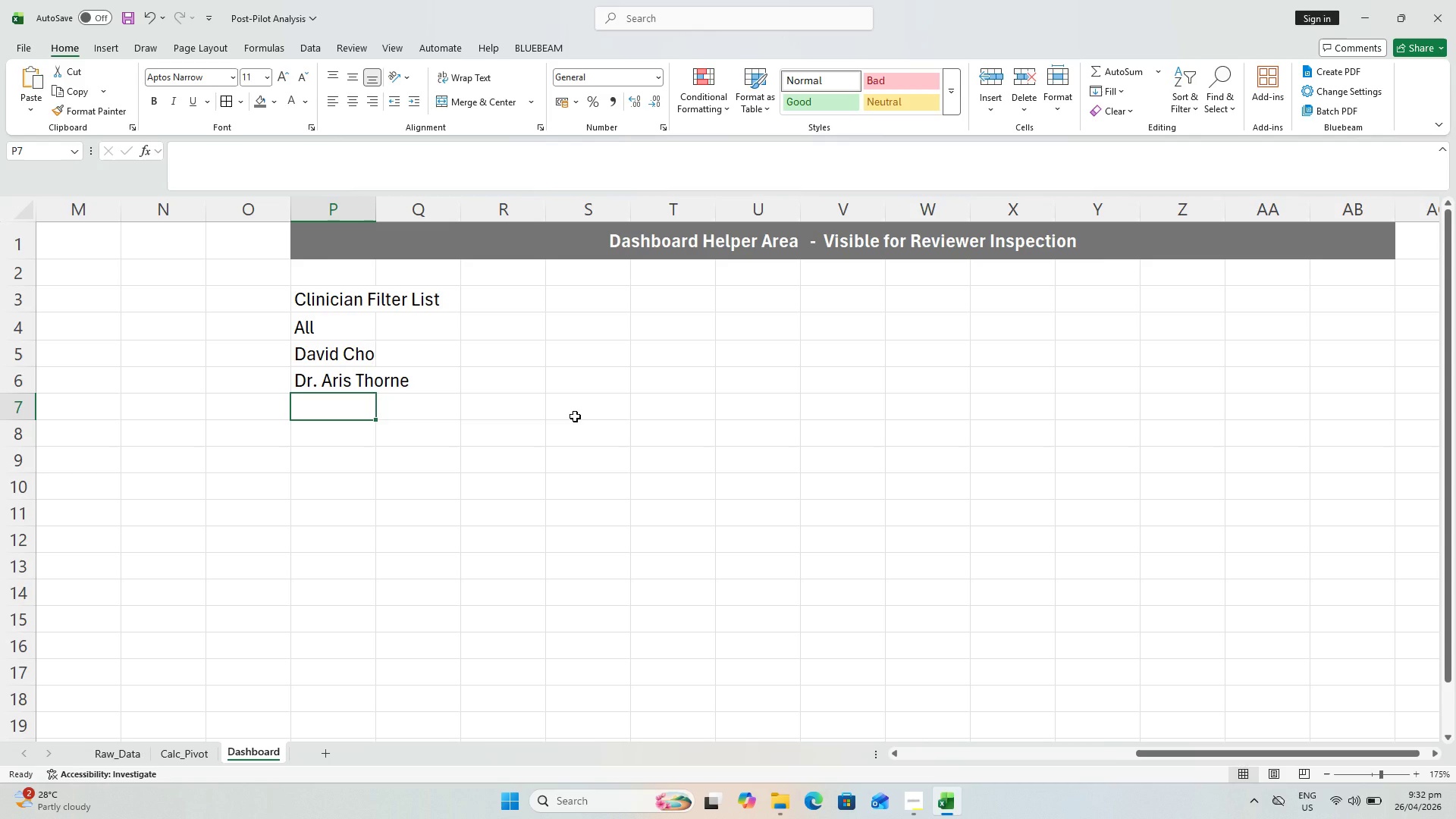 
wait(9.09)
 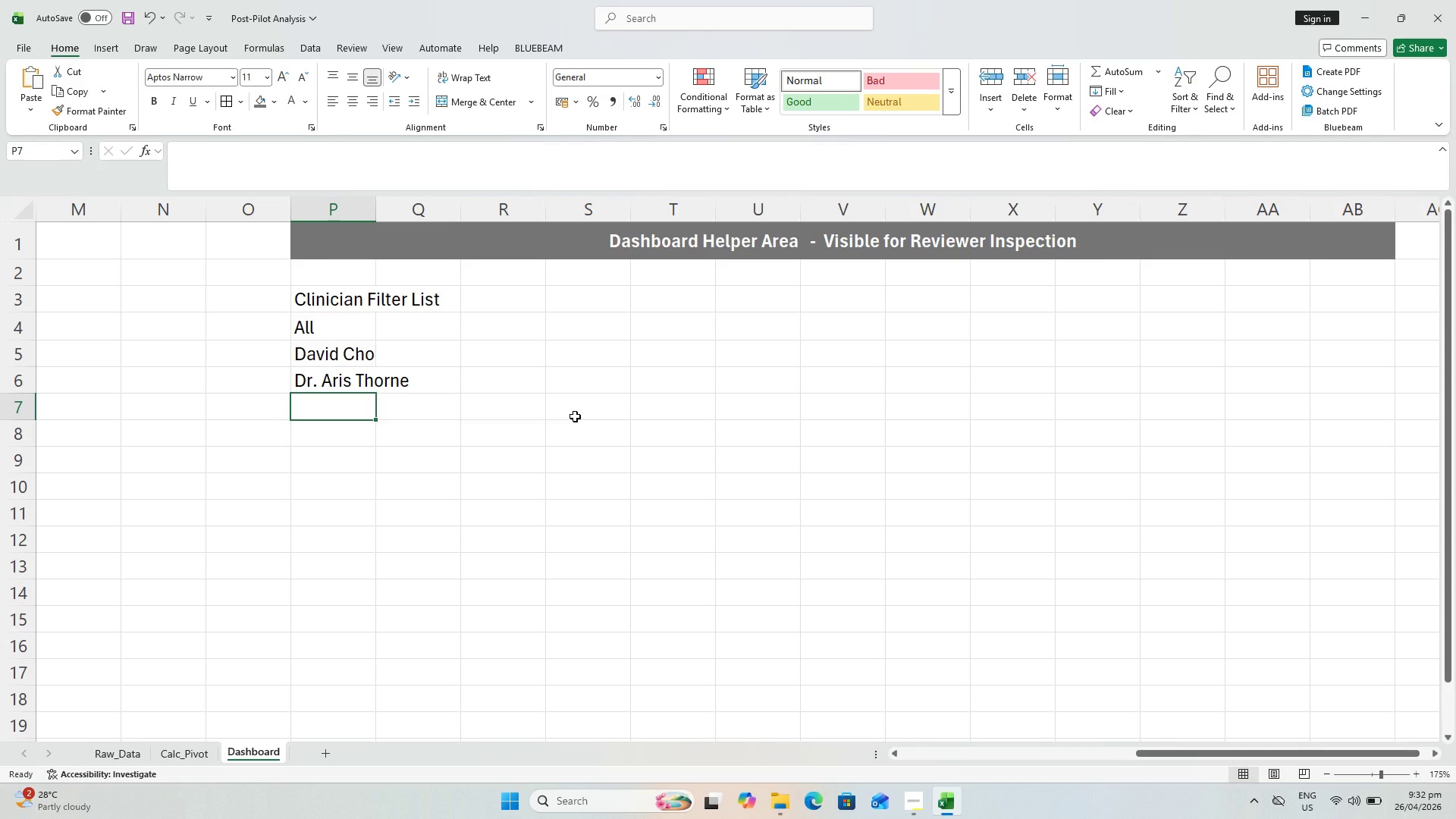 
type(Elena Rodrige)
key(Backspace)
type(ues)
key(Backspace)
type(z)
 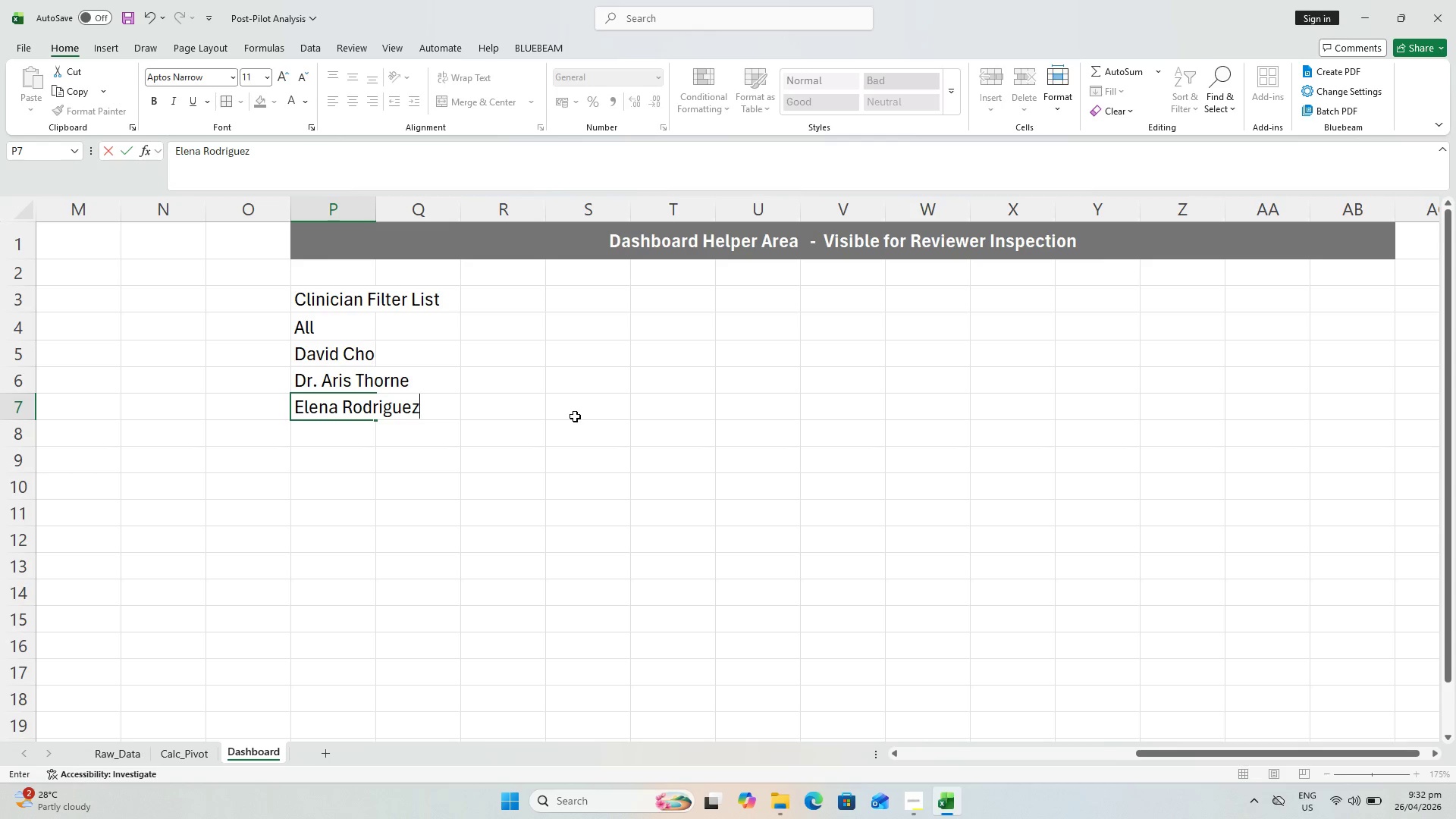 
key(Enter)
 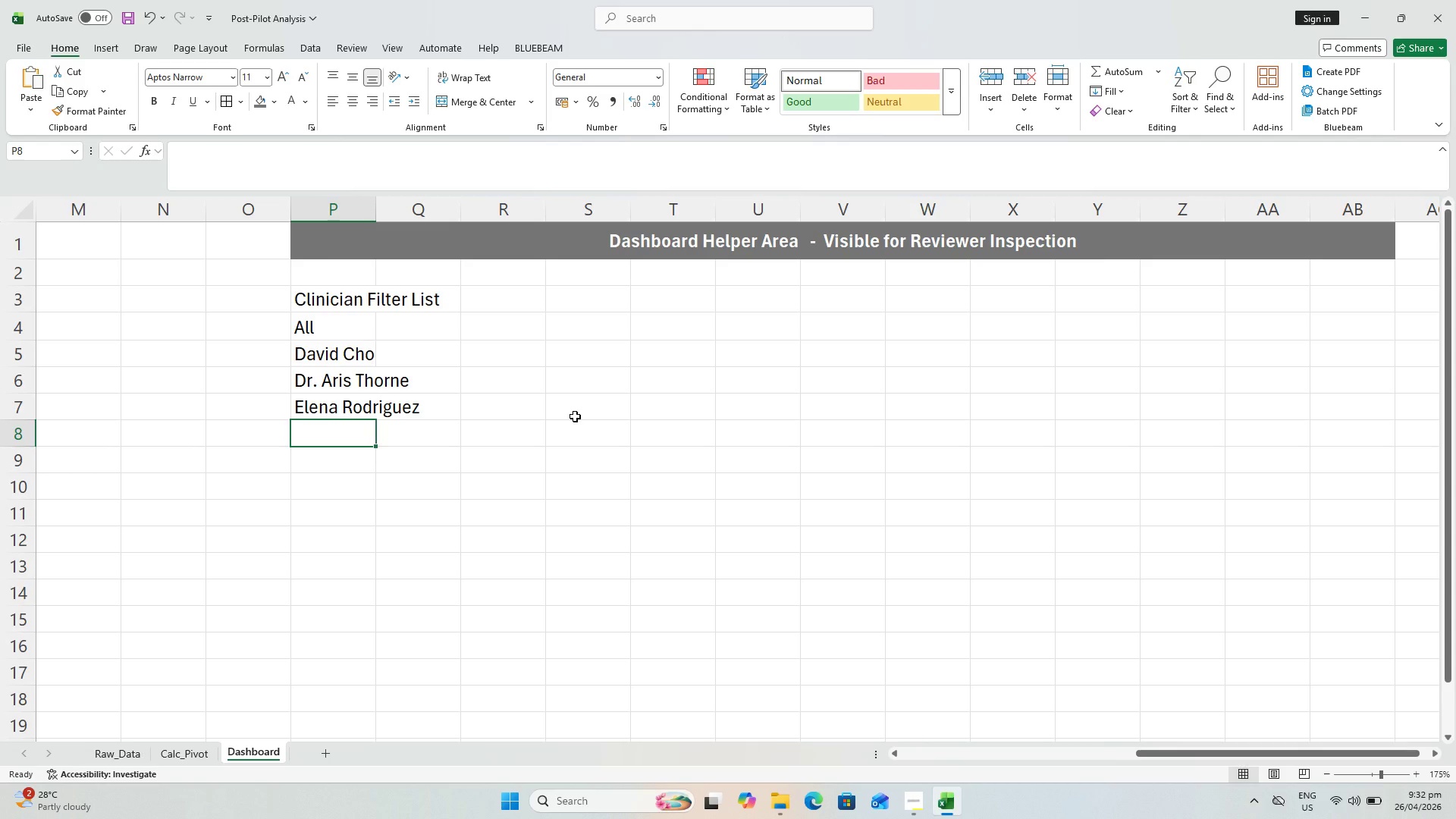 
type(Jasmine Kaur)
 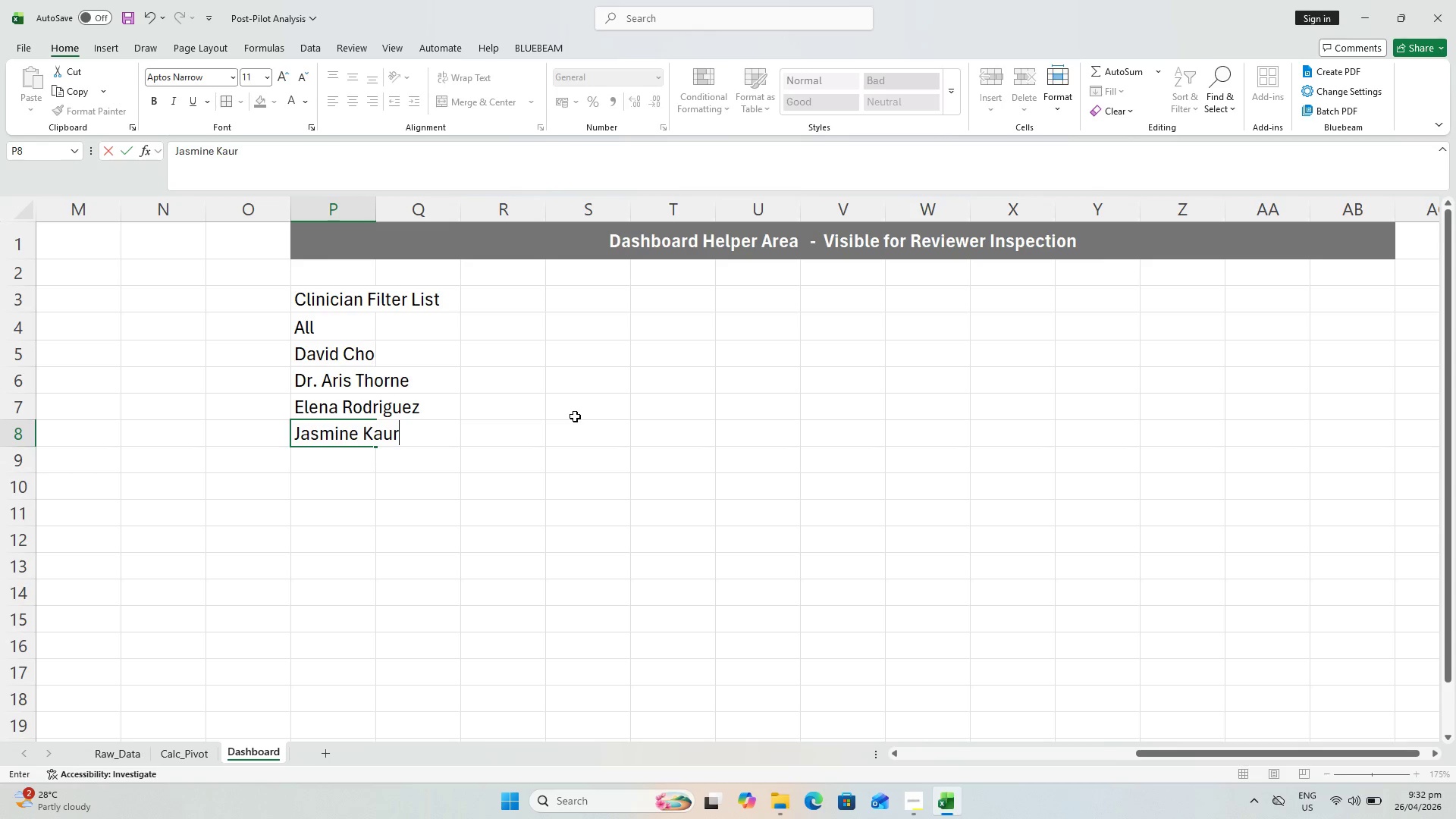 
key(Enter)
 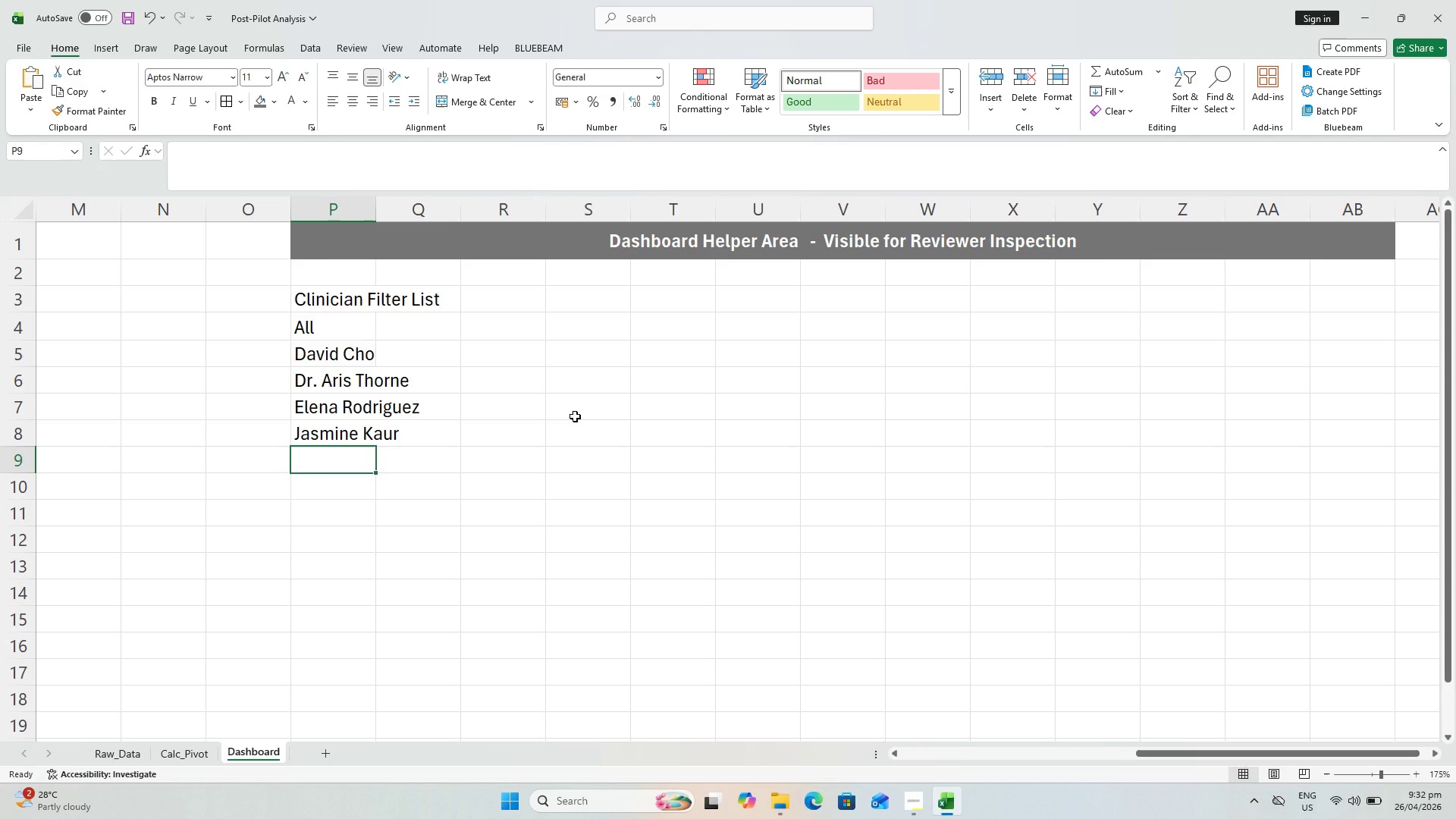 
type(Linda Wu)
 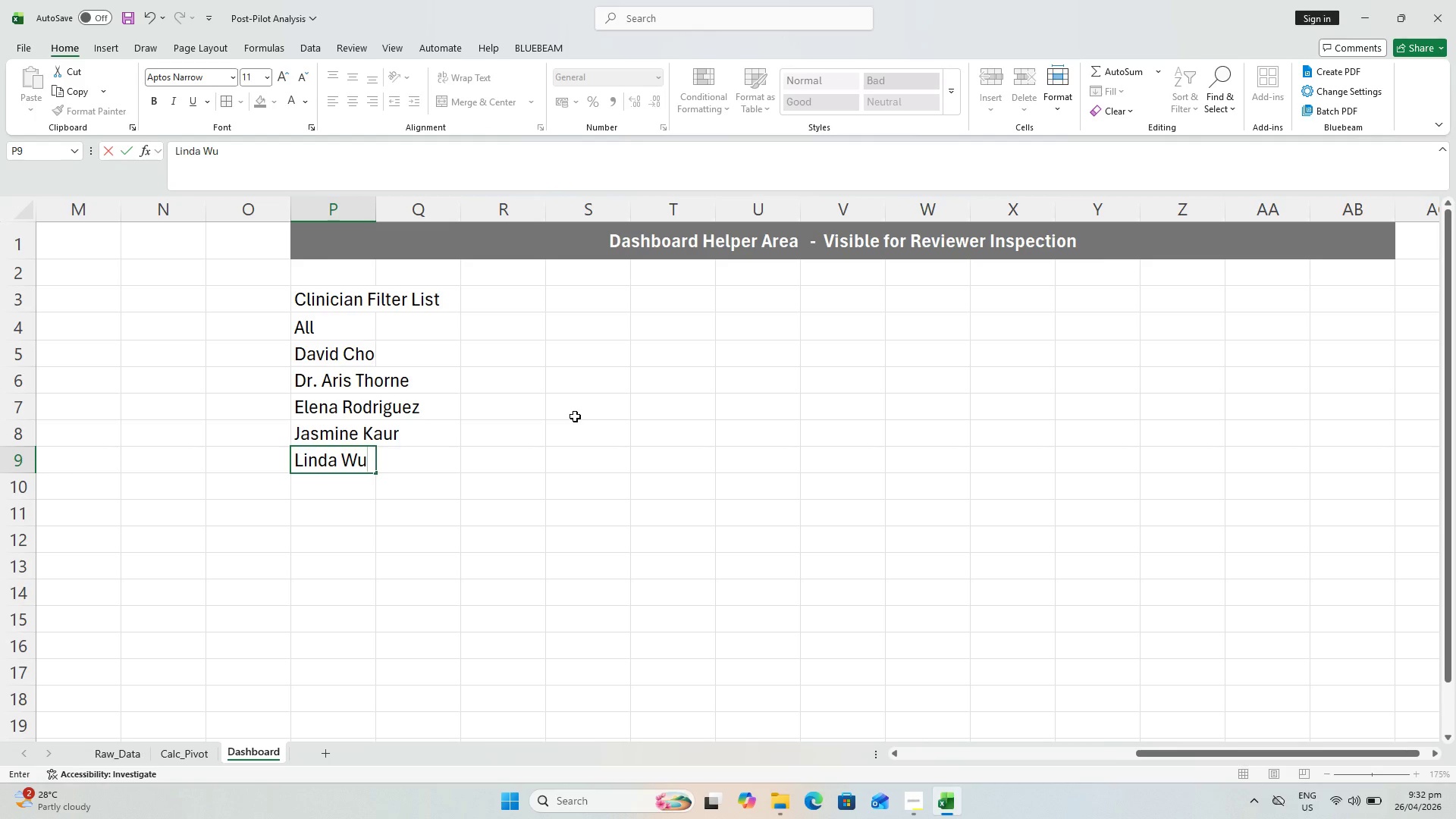 
key(Enter)
 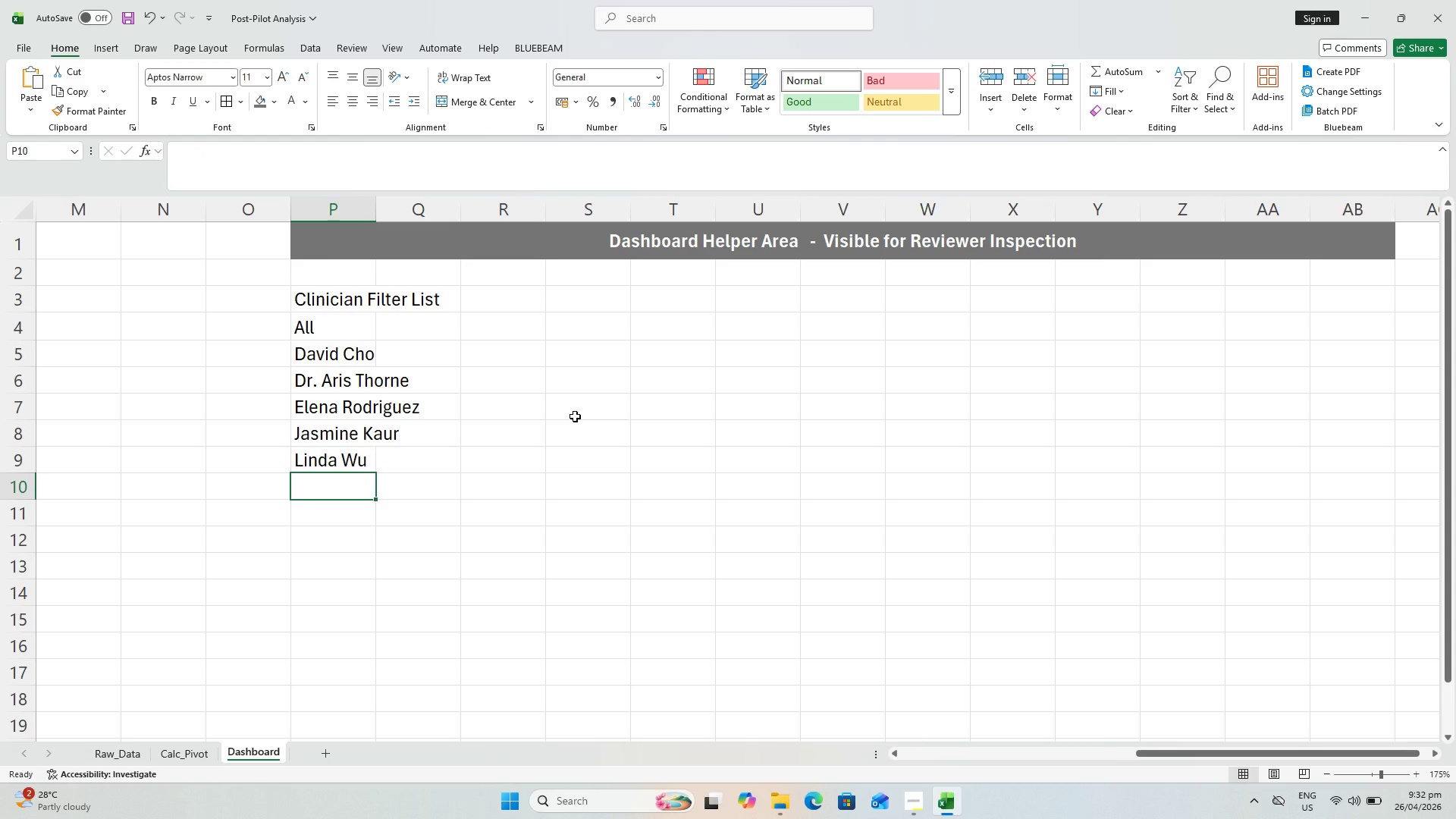 
type(Marcus Webb)
 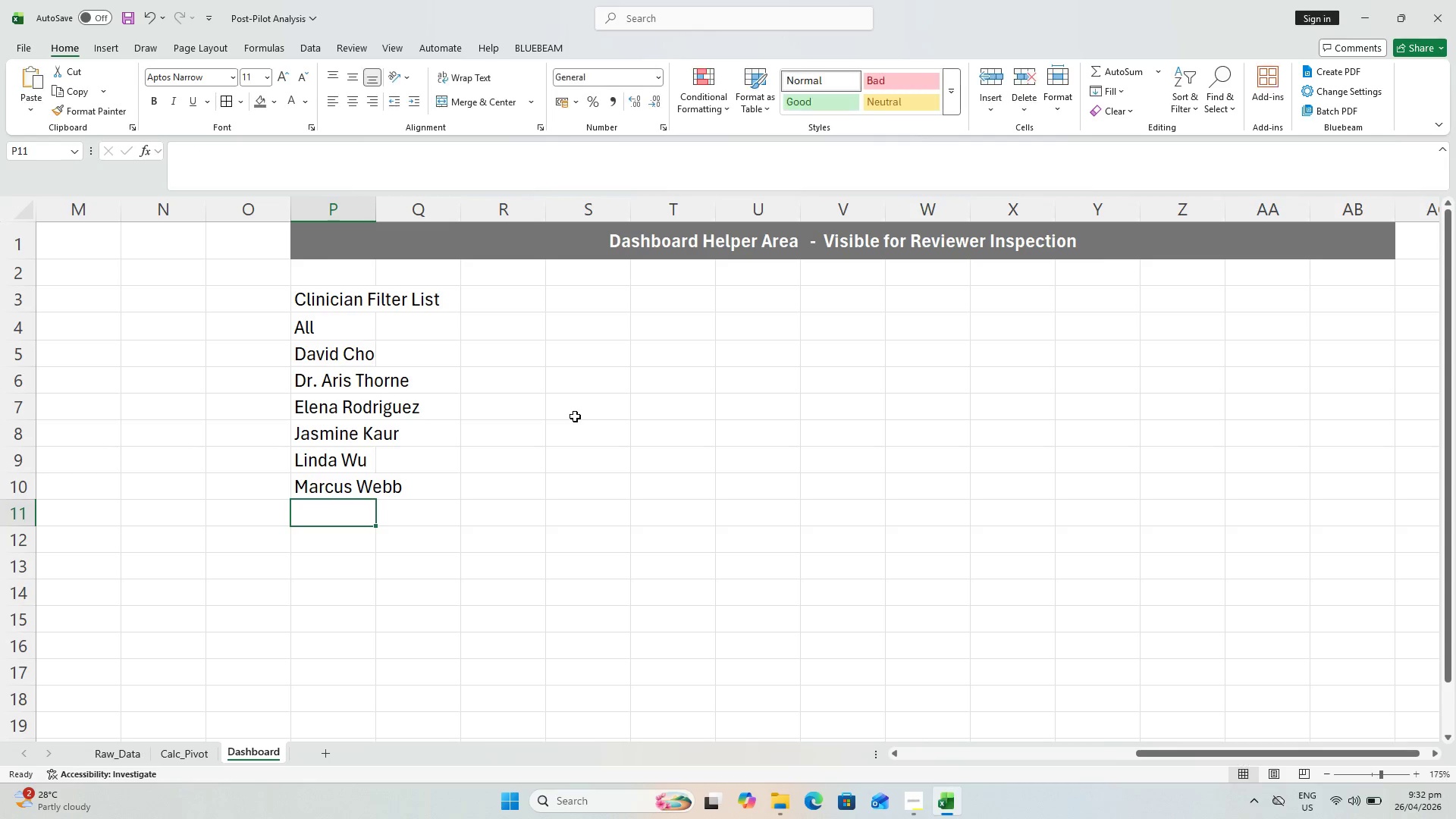 
 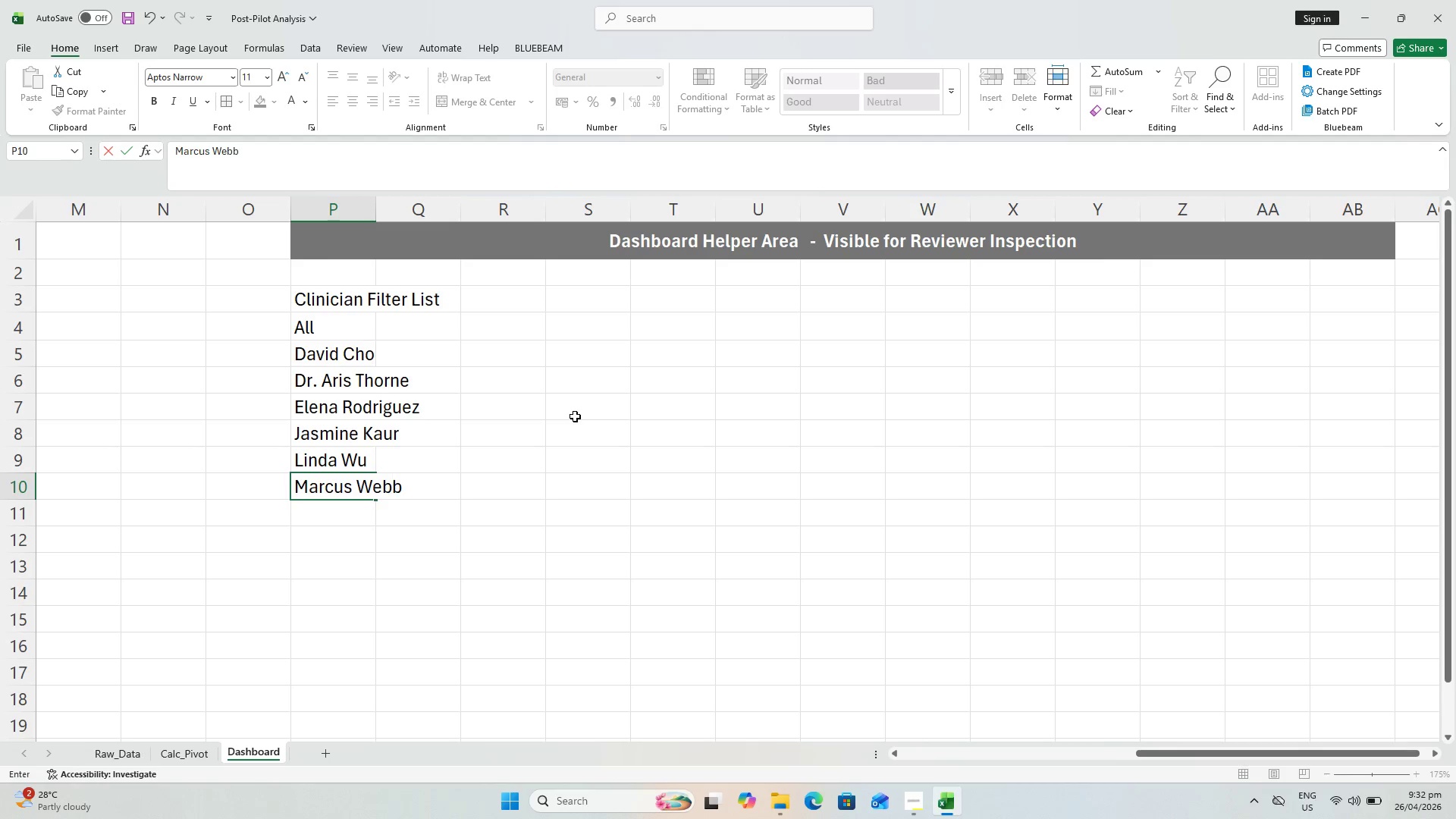 
key(Enter)
 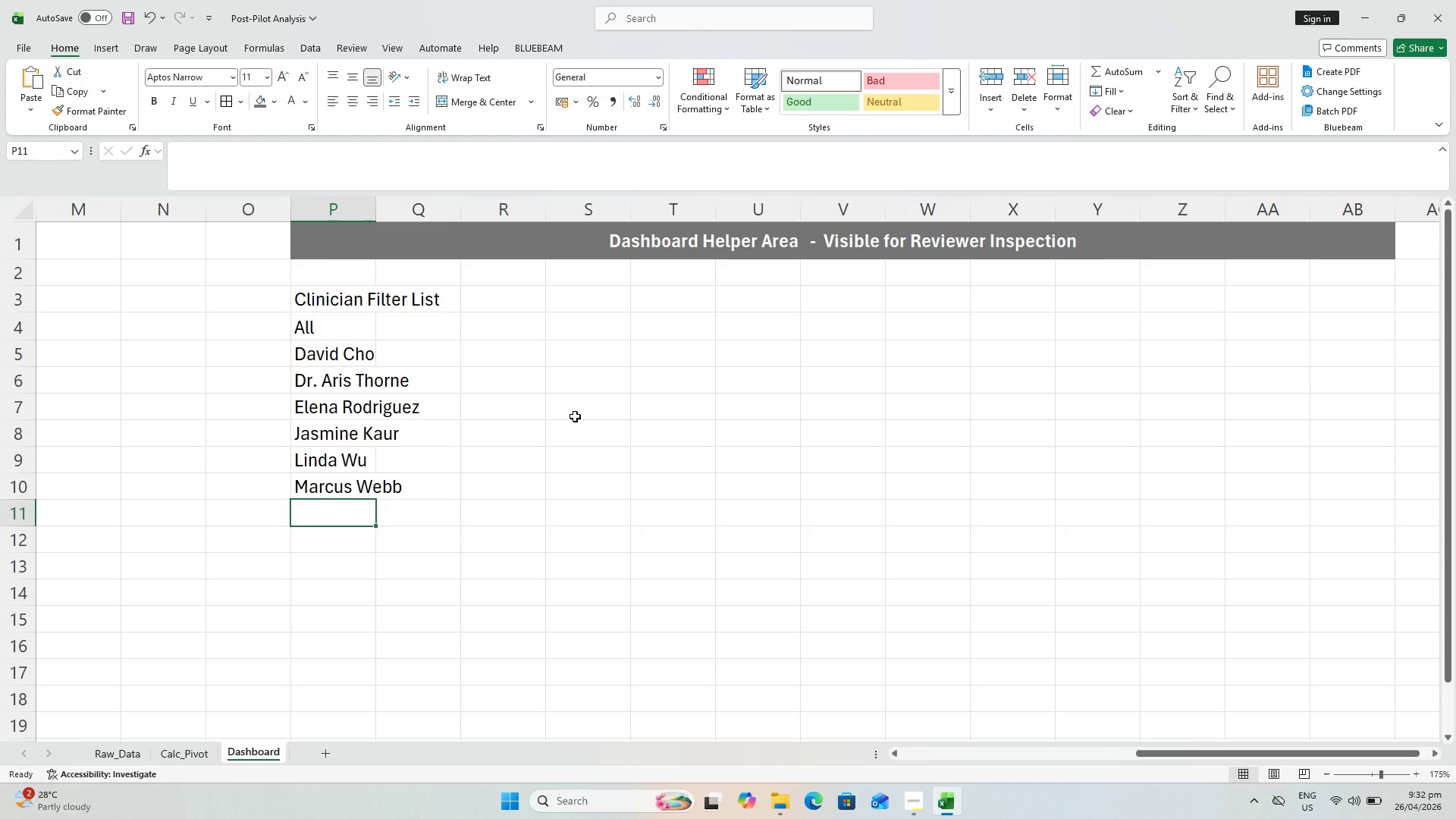 
type(Robert Vance)
 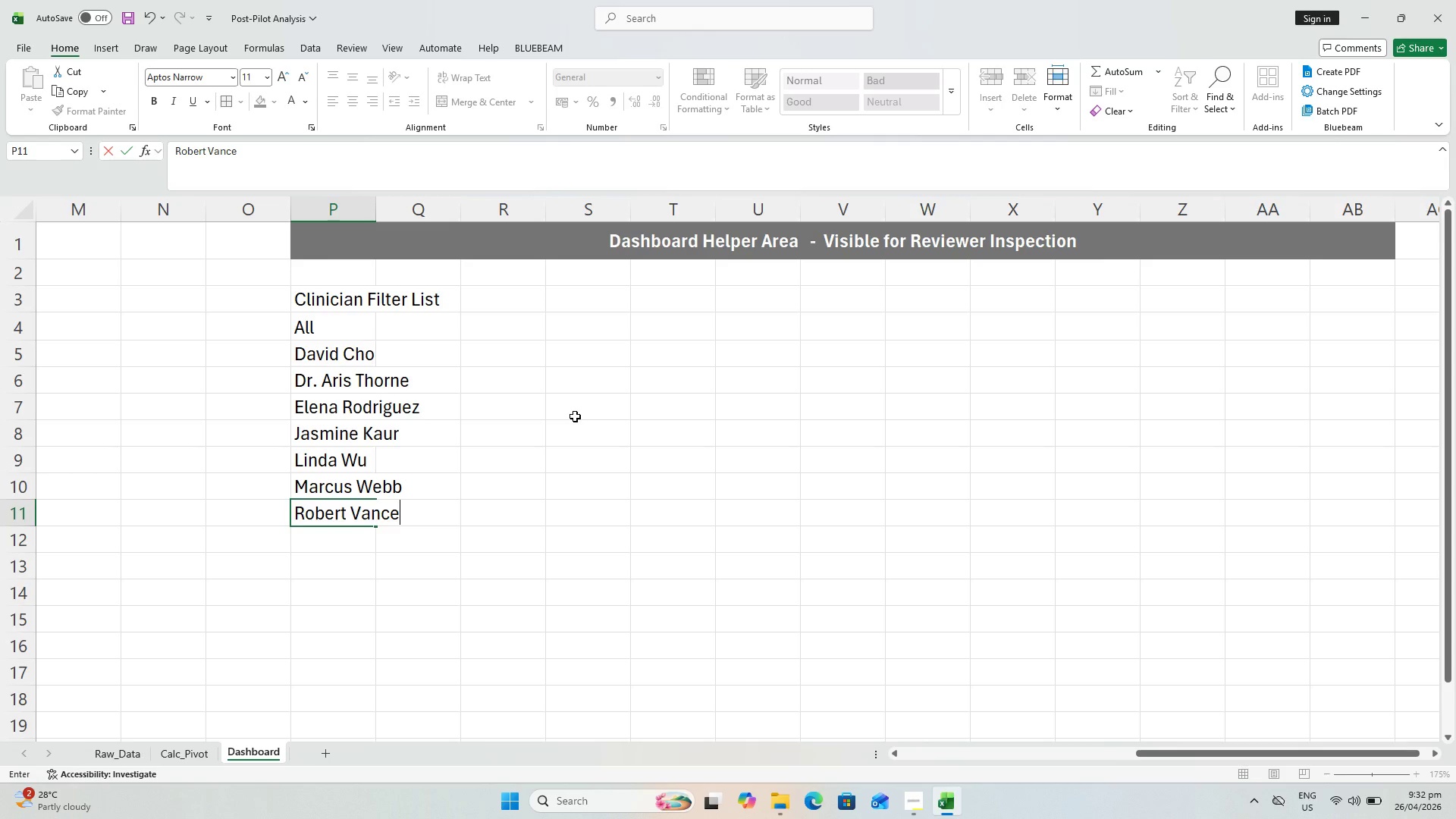 
key(Enter)
 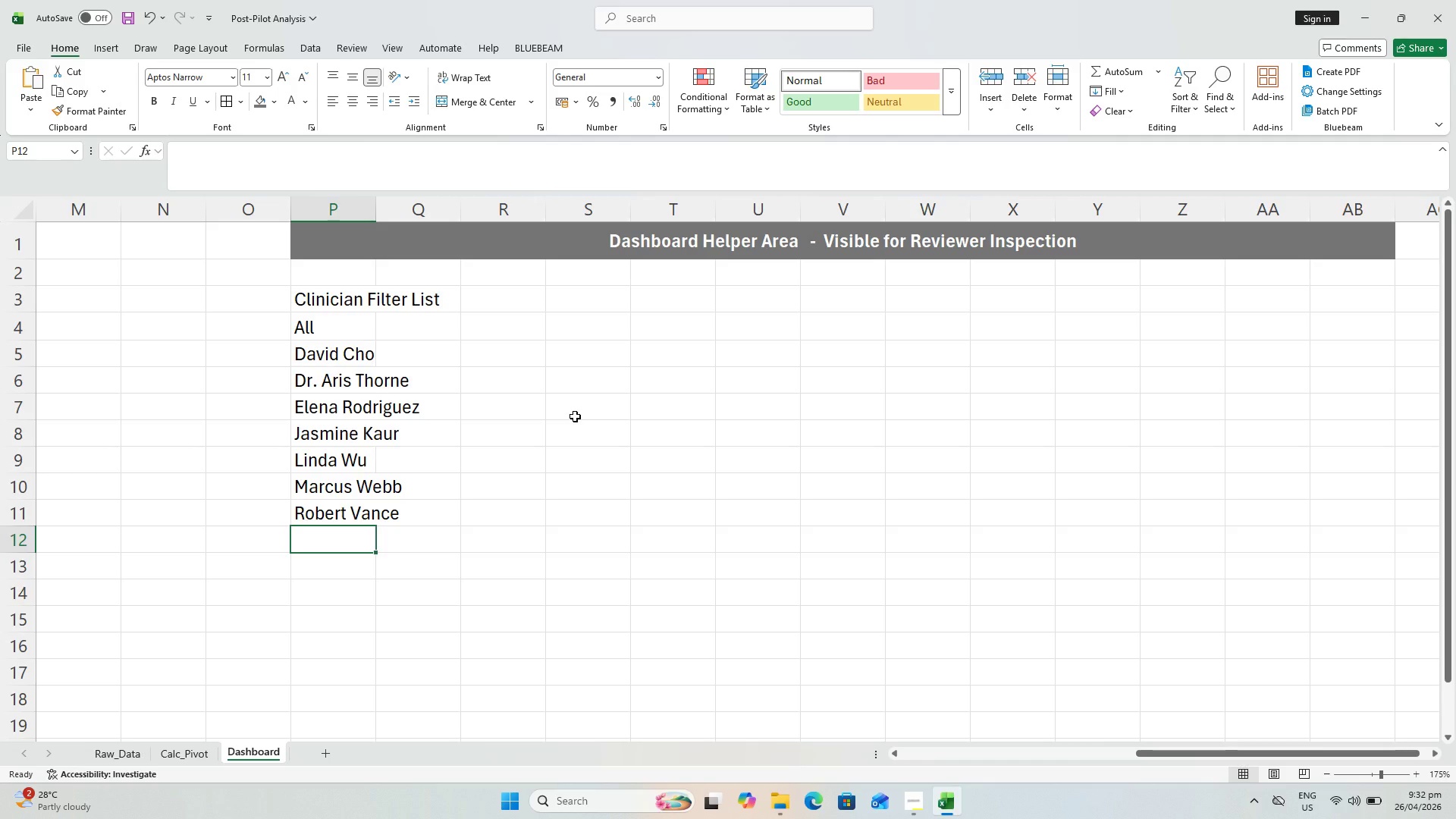 
type(Sarah Jenkins)
 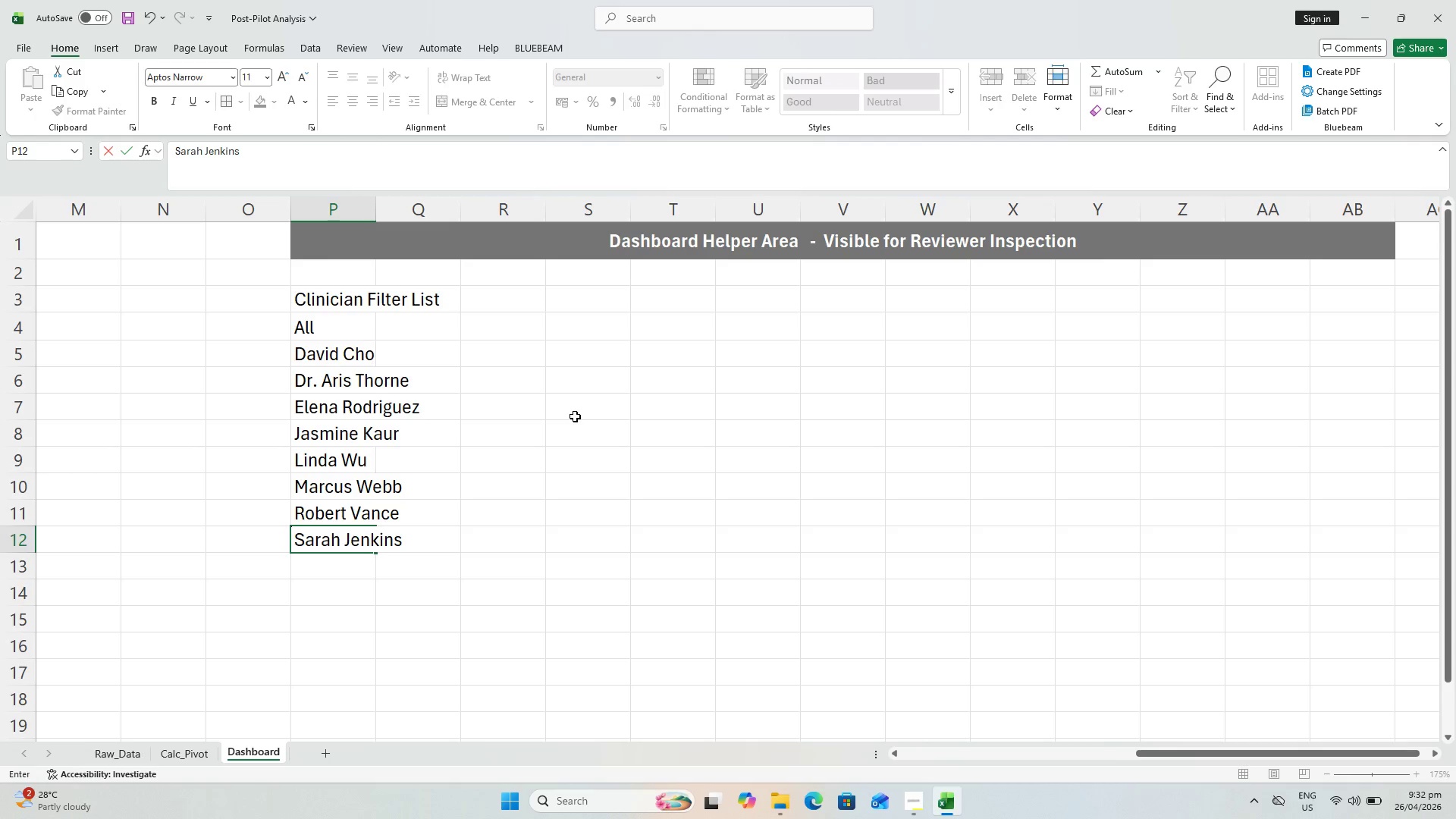 
key(Enter)
 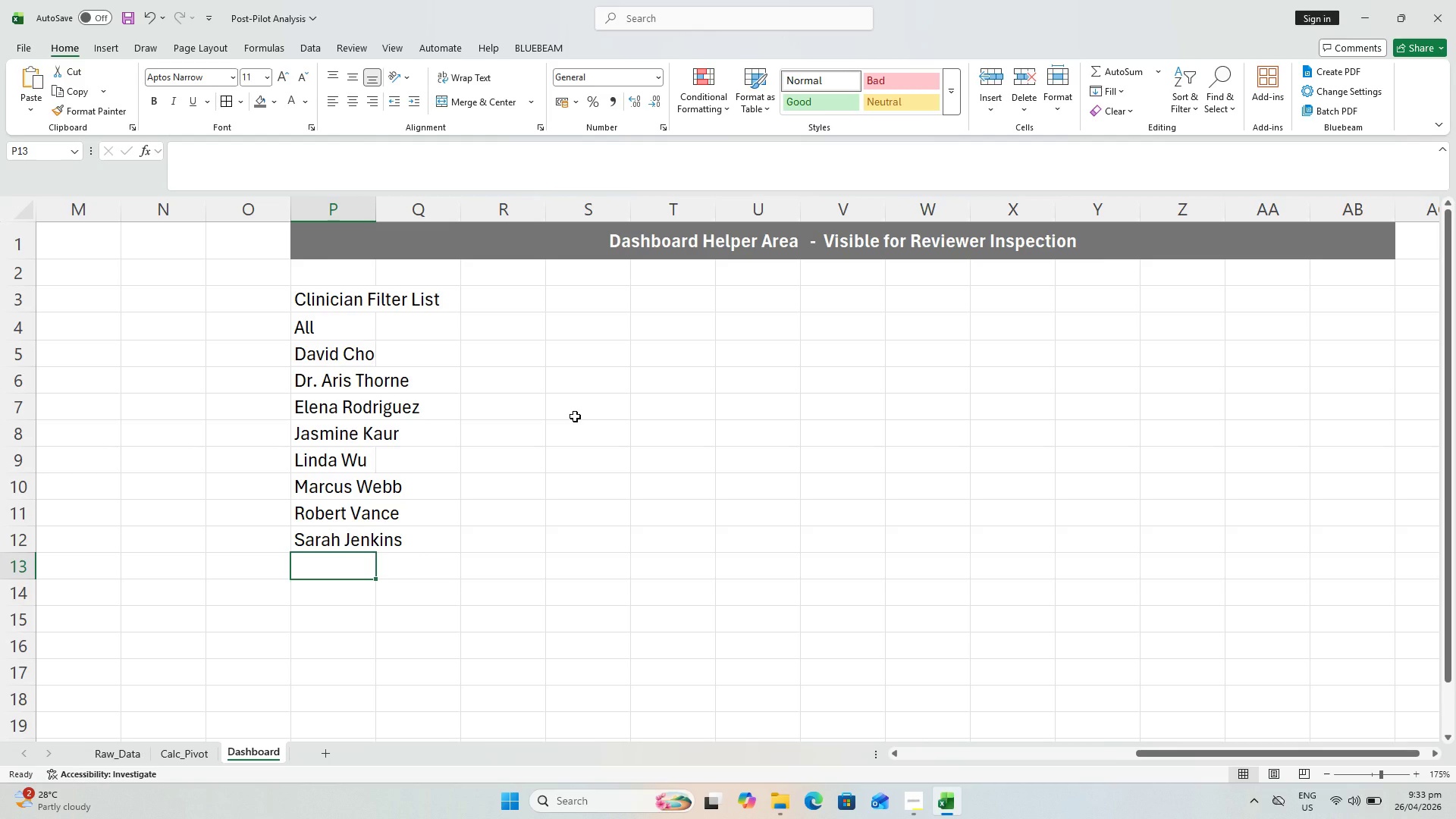 
key(Control+S)
 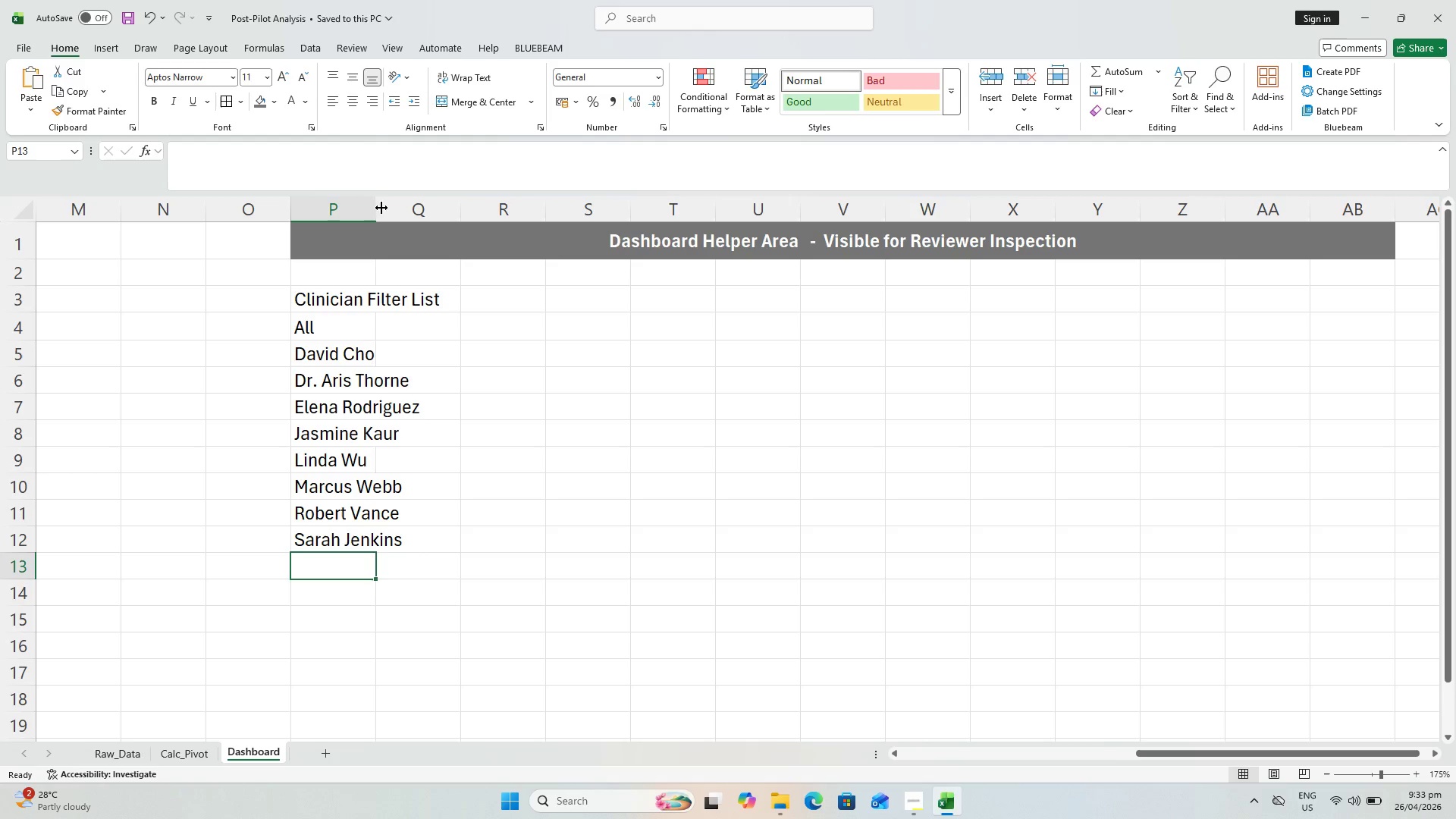 
double_click([375, 207])
 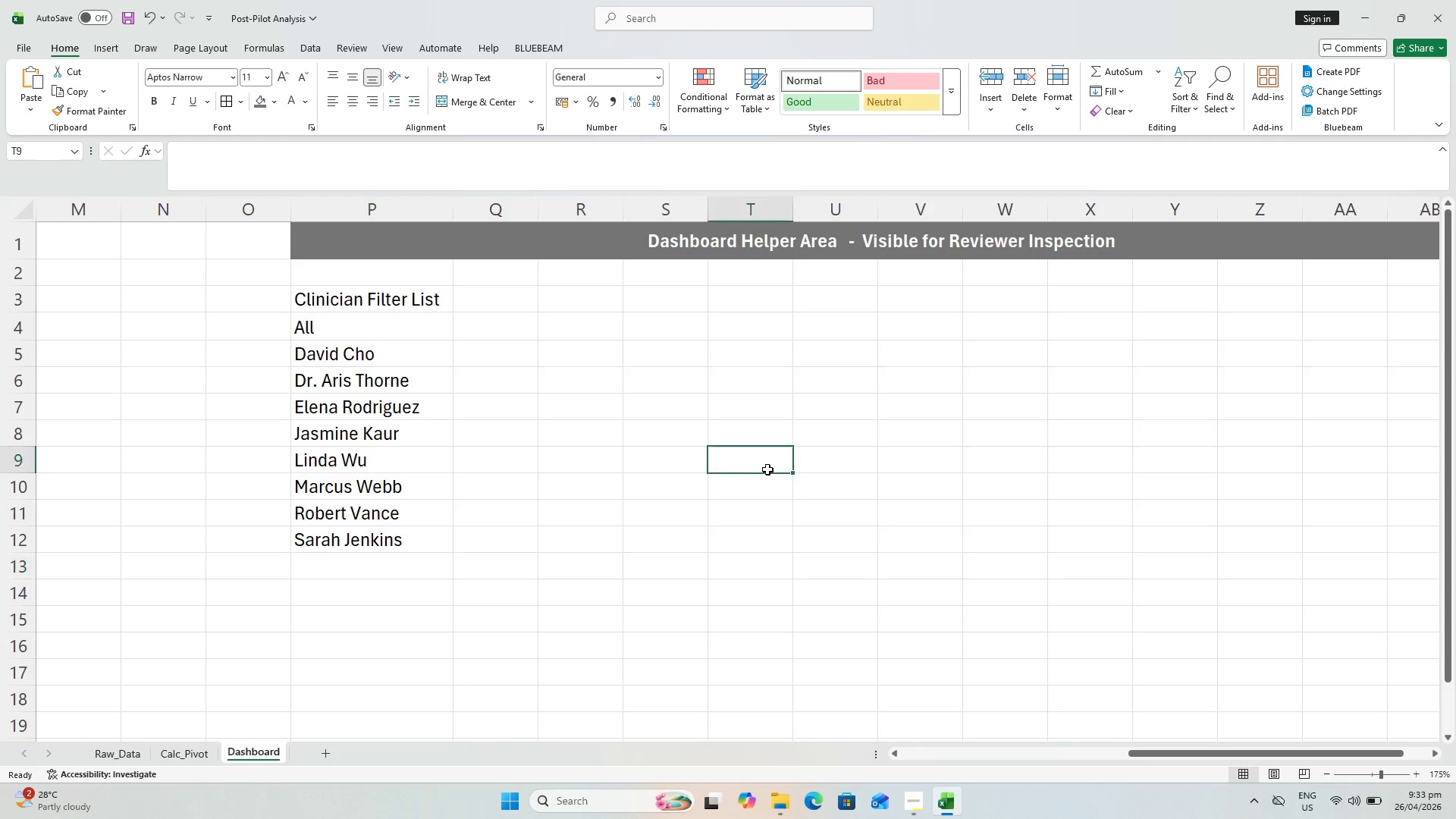 
key(Control+S)
 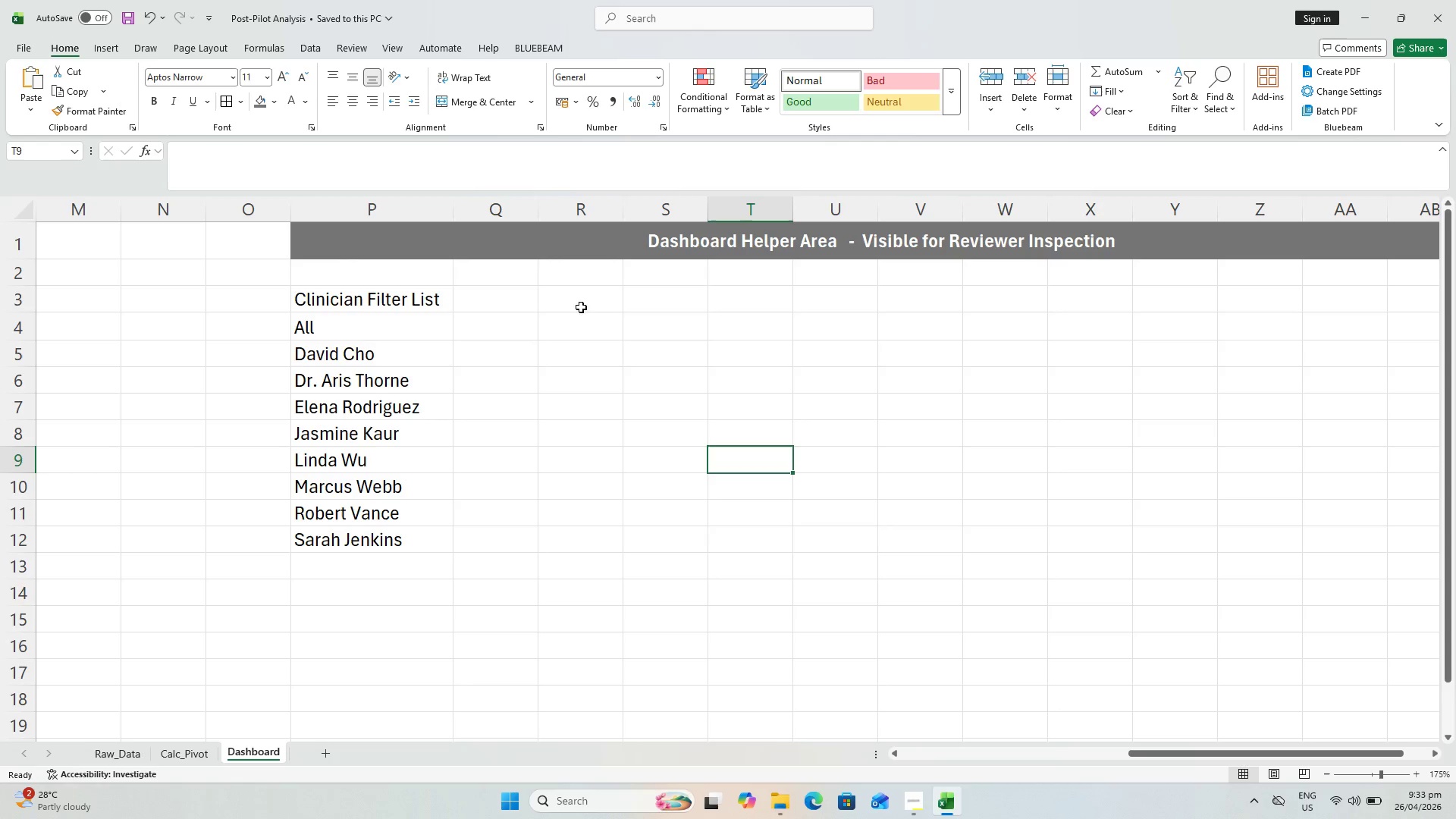 
wait(6.39)
 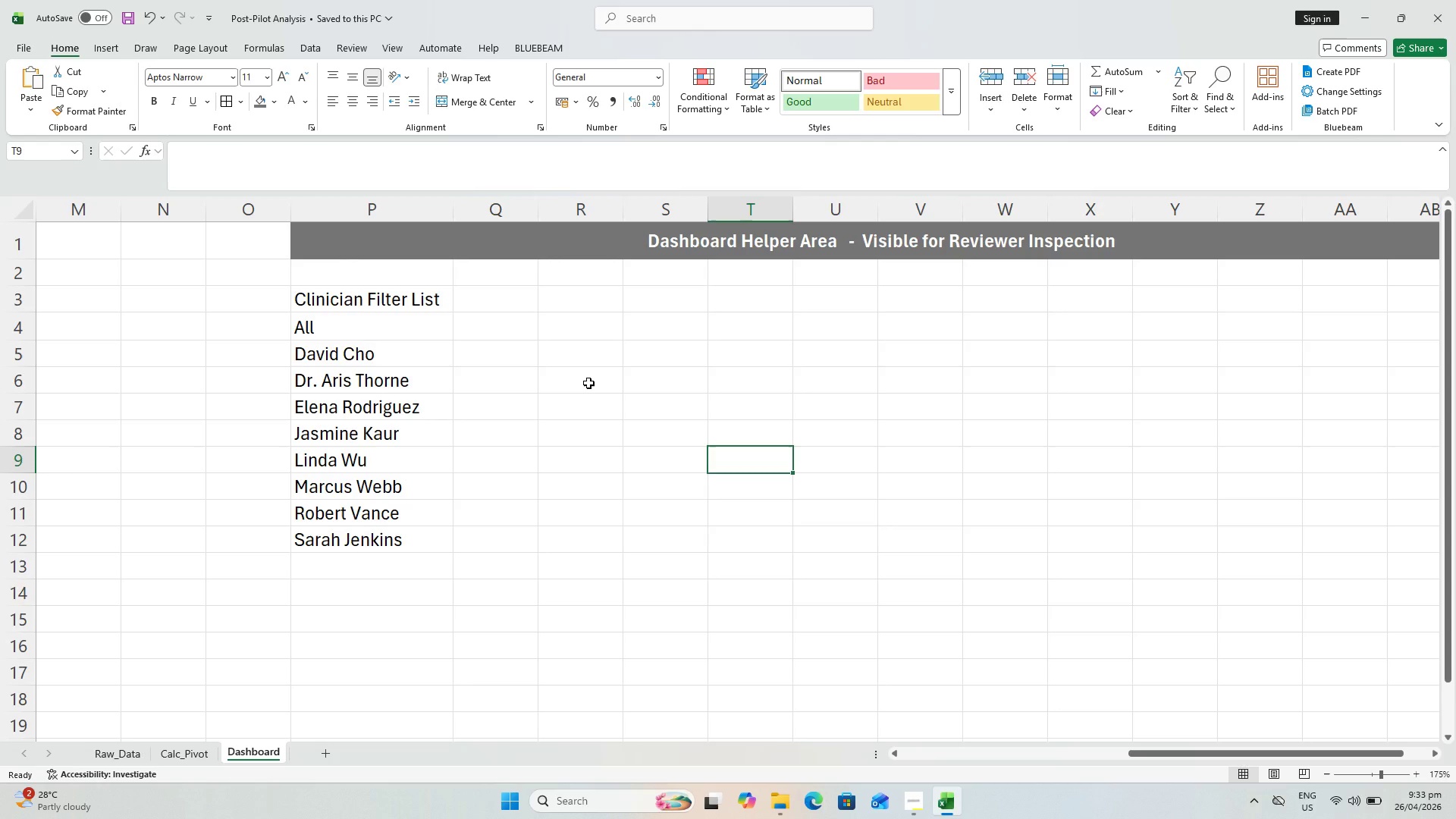 
left_click([585, 300])
 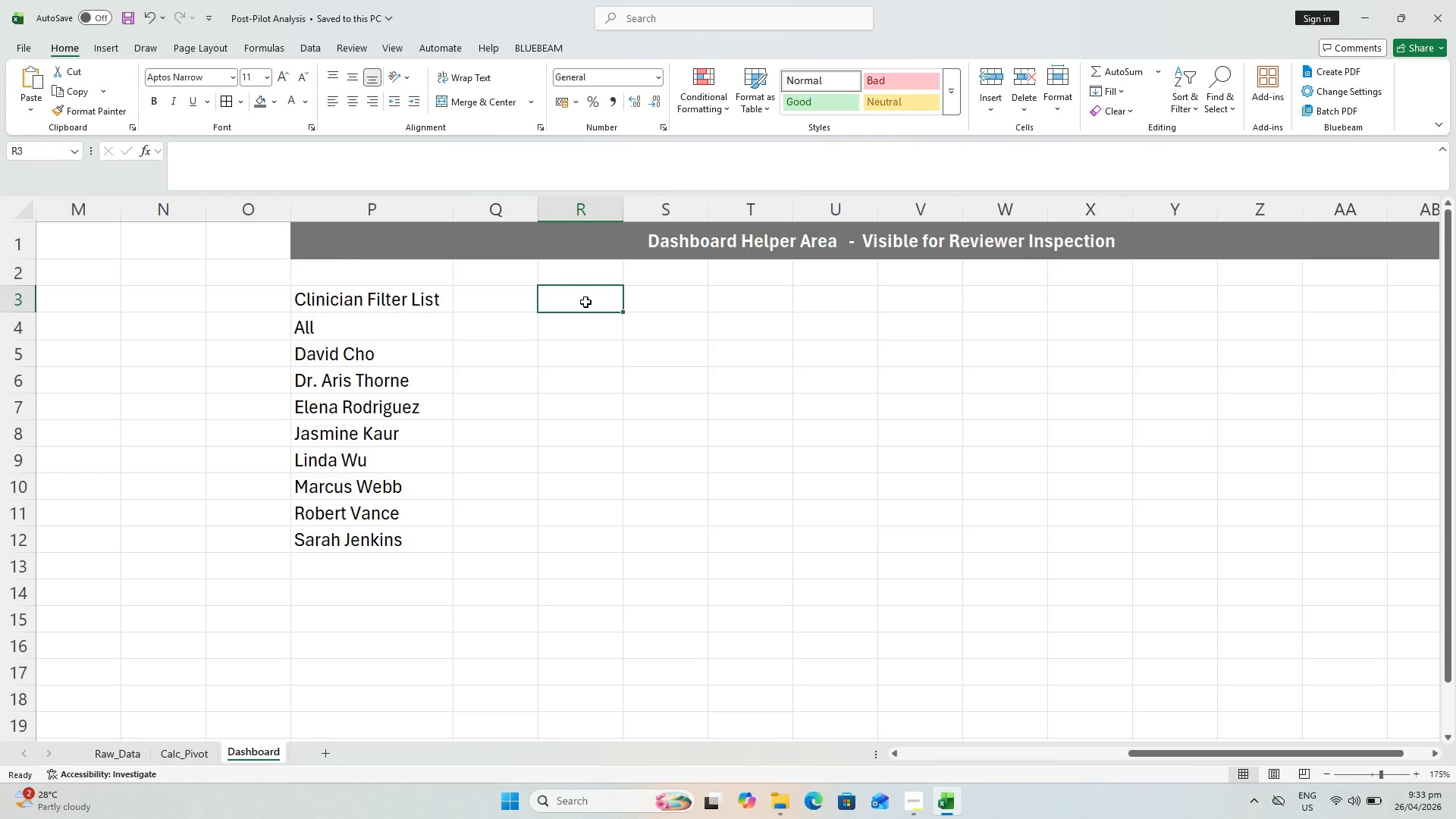 
type(Month Filter List)
 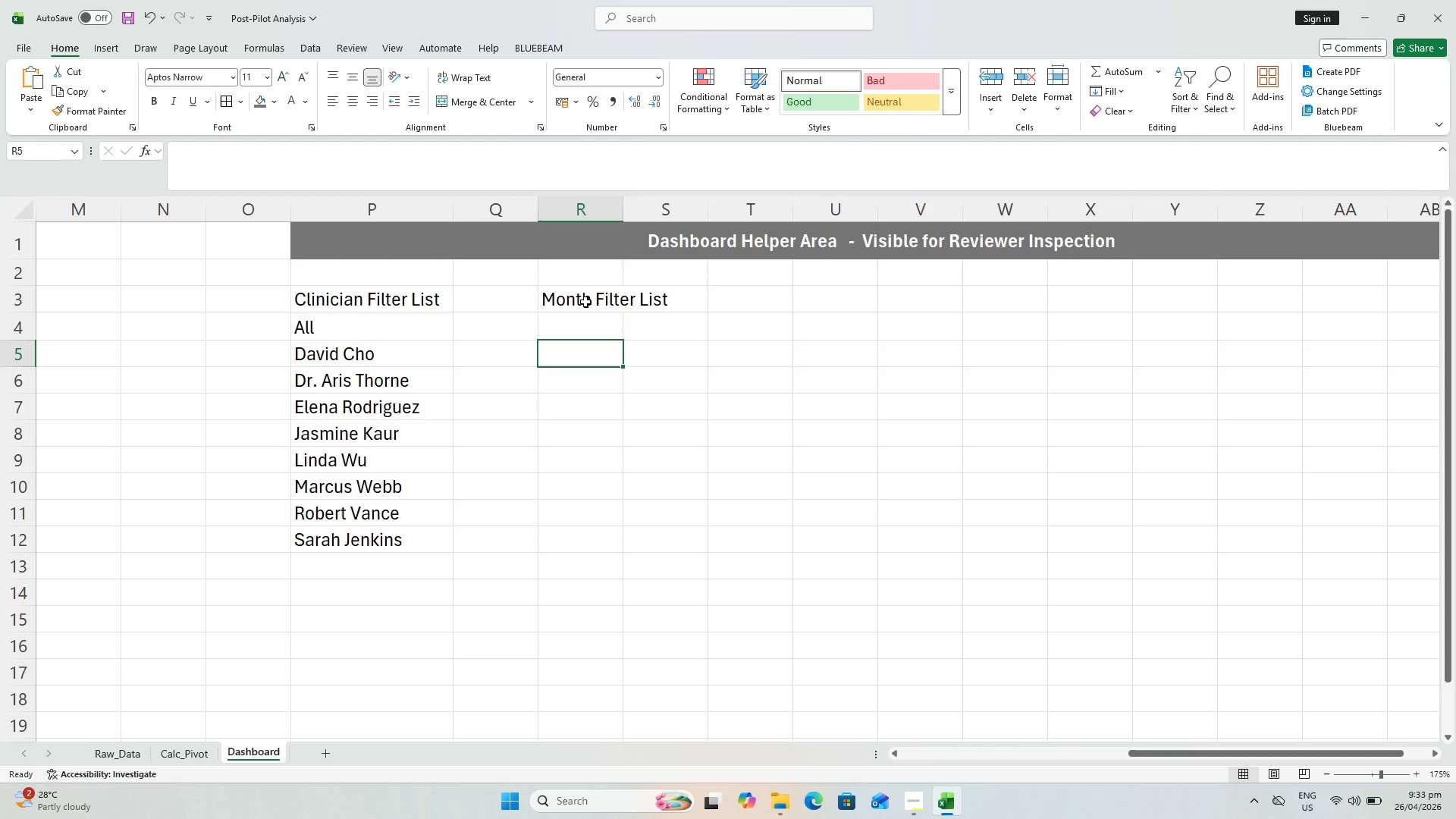 
 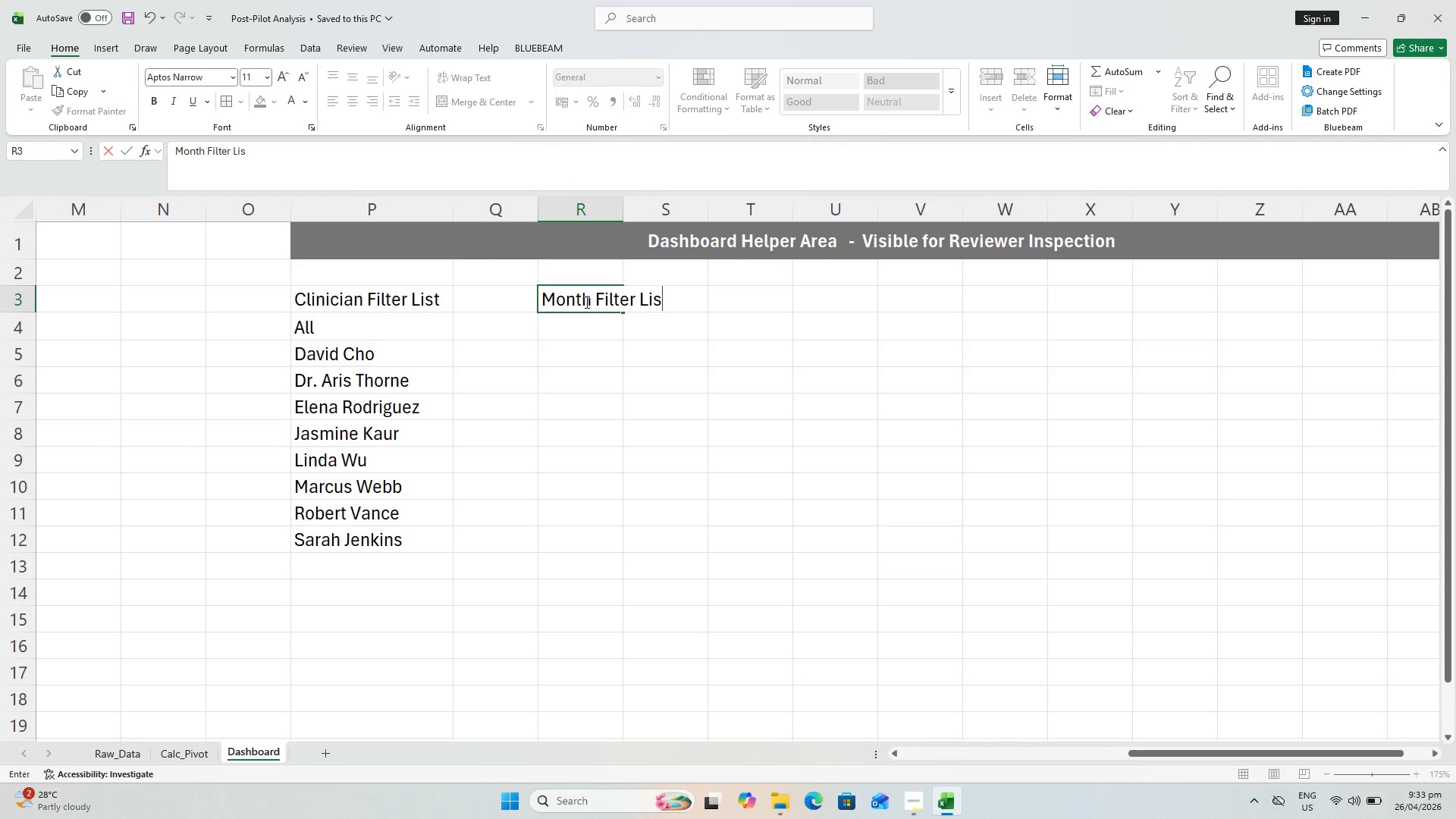 
key(Enter)
 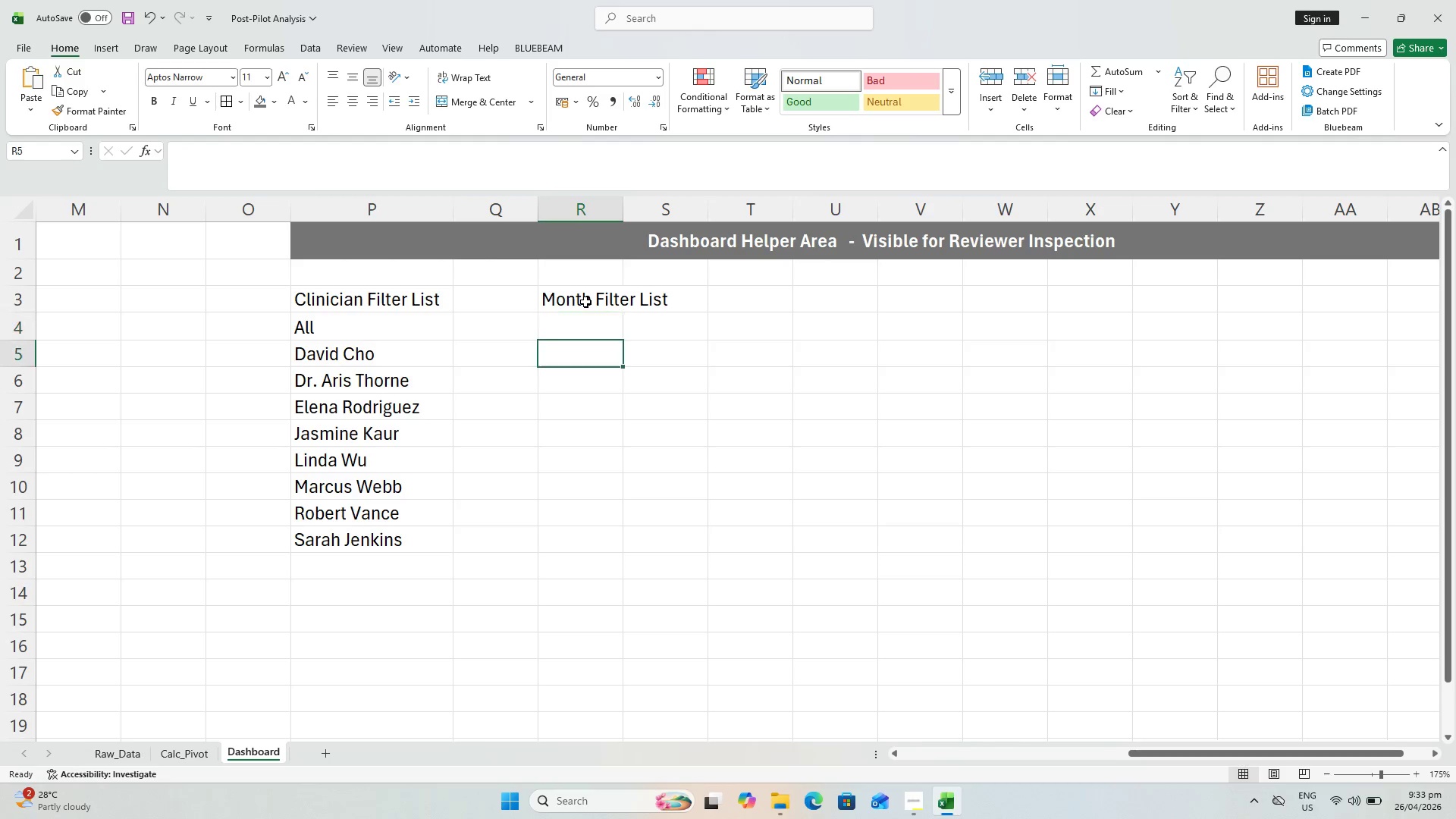 
key(Enter)
 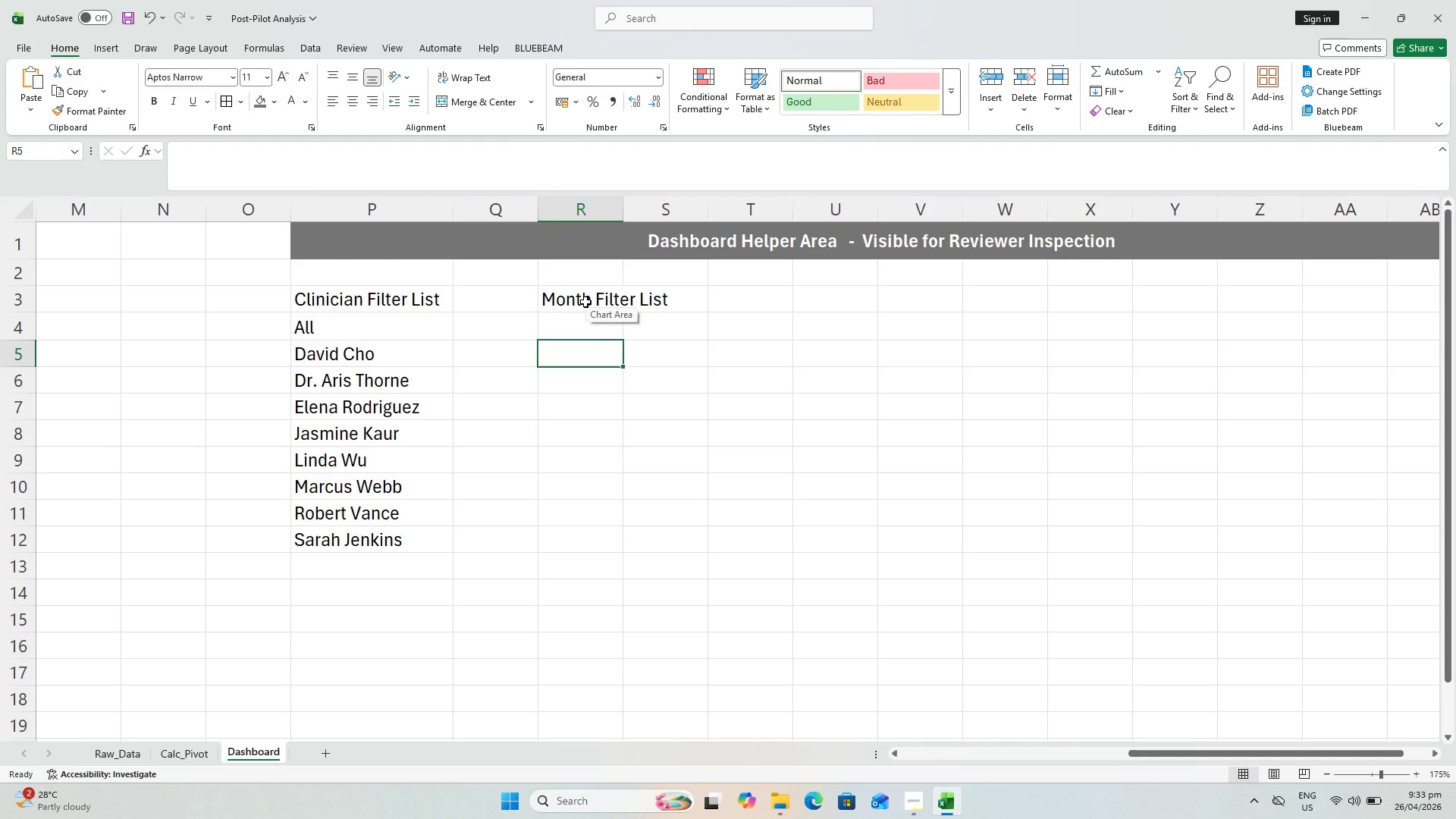 
key(ArrowUp)
 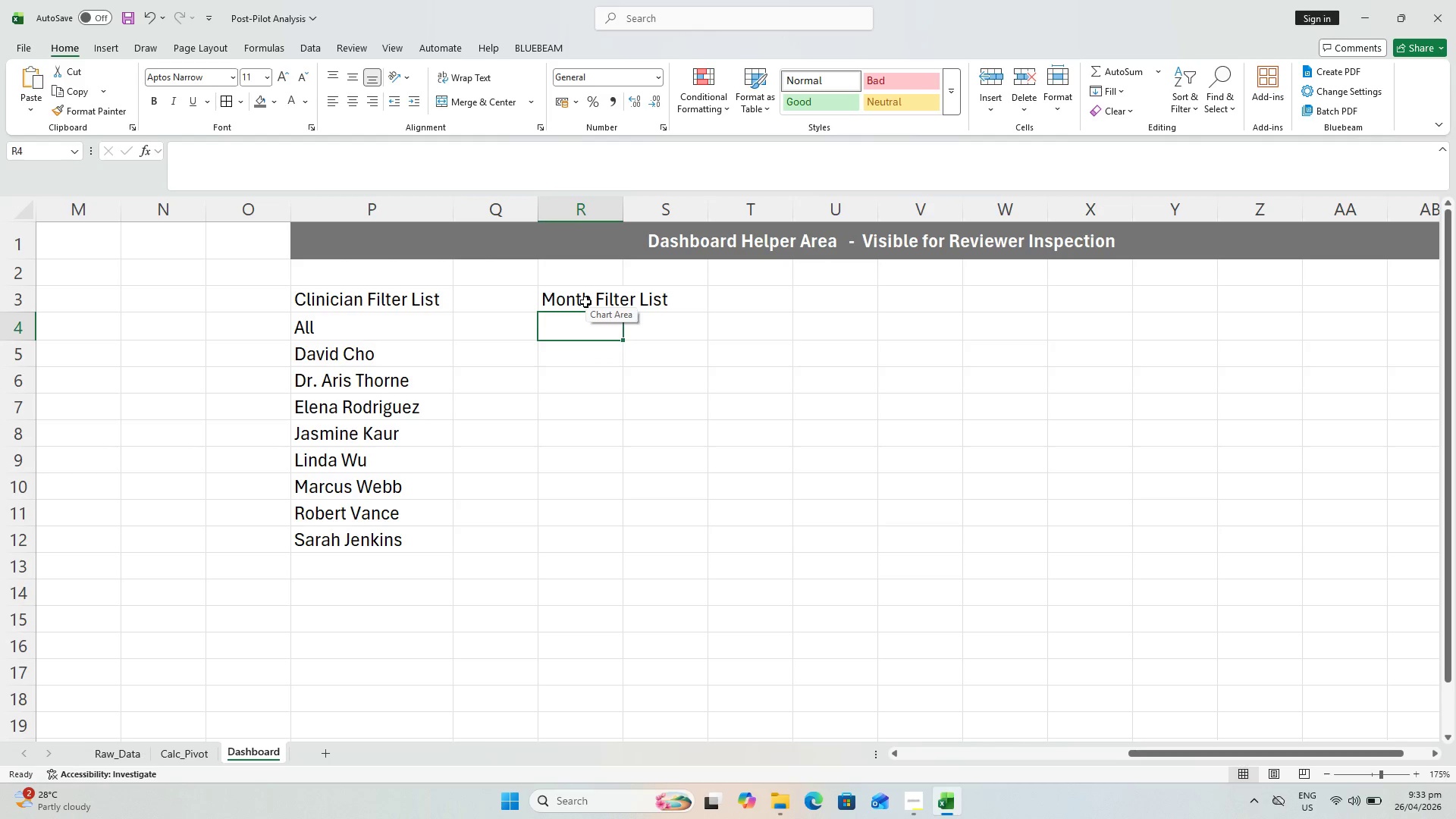 
type(All)
 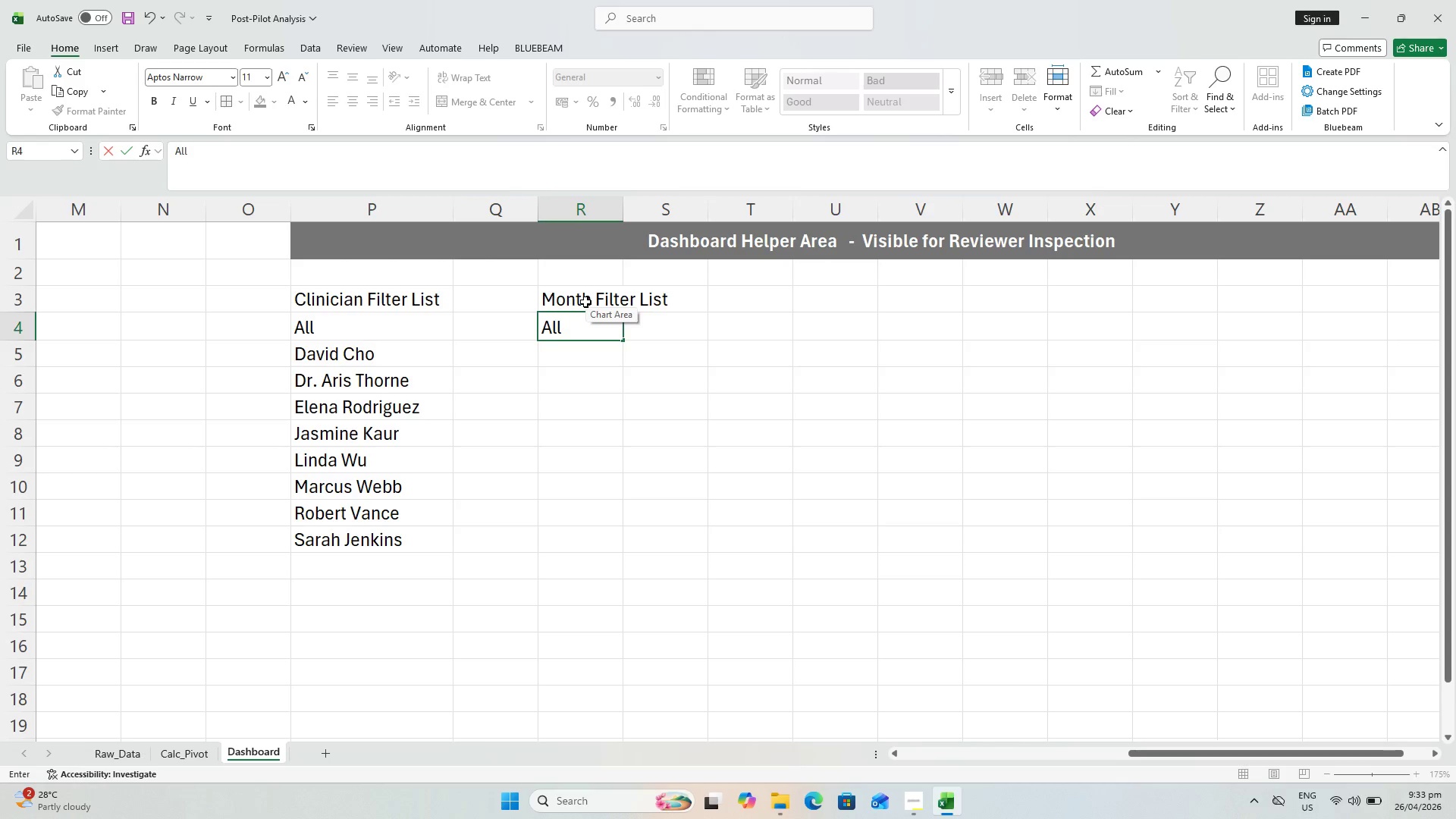 
key(Enter)
 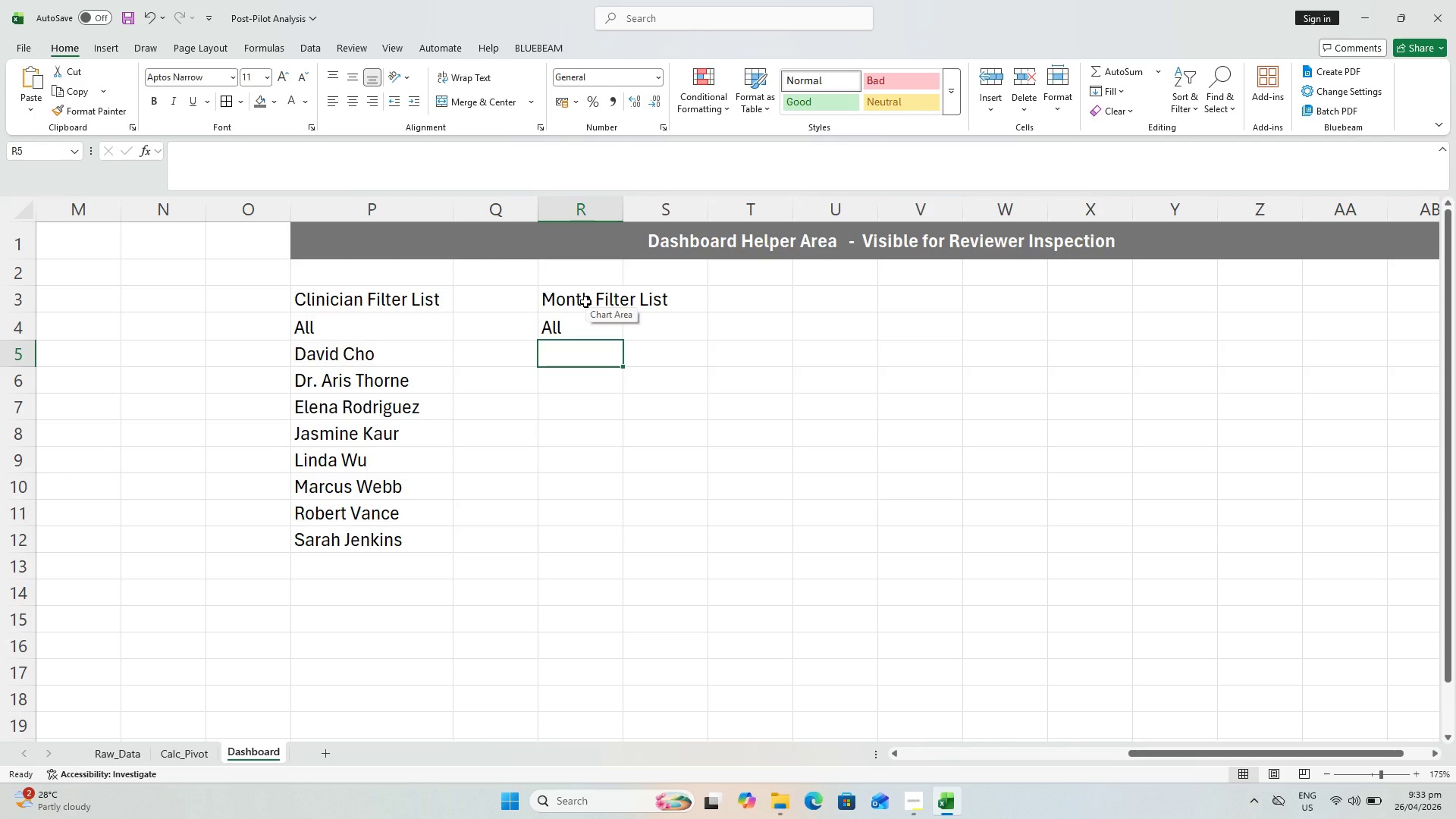 
key(Equal)
 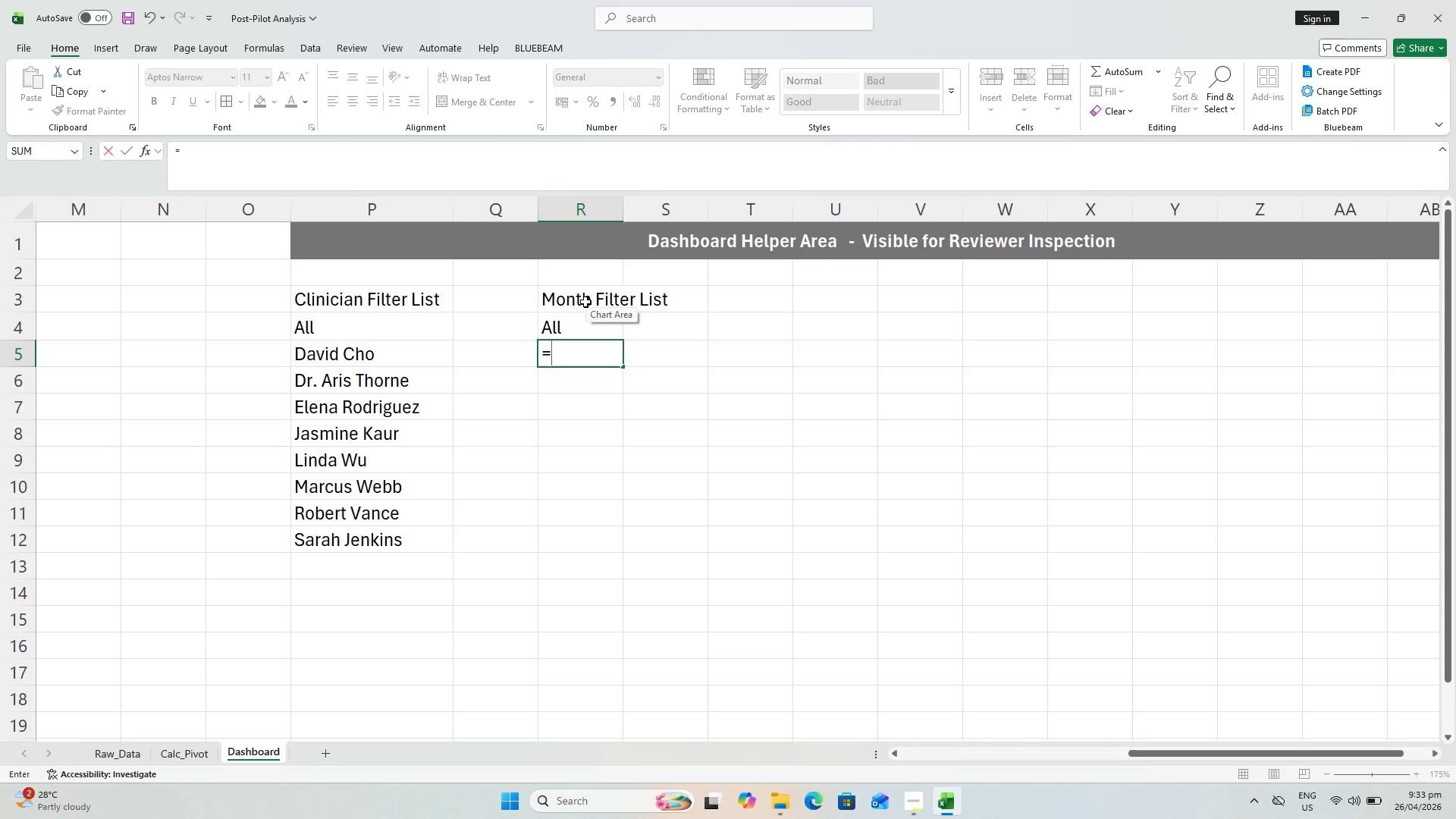 
wait(15.8)
 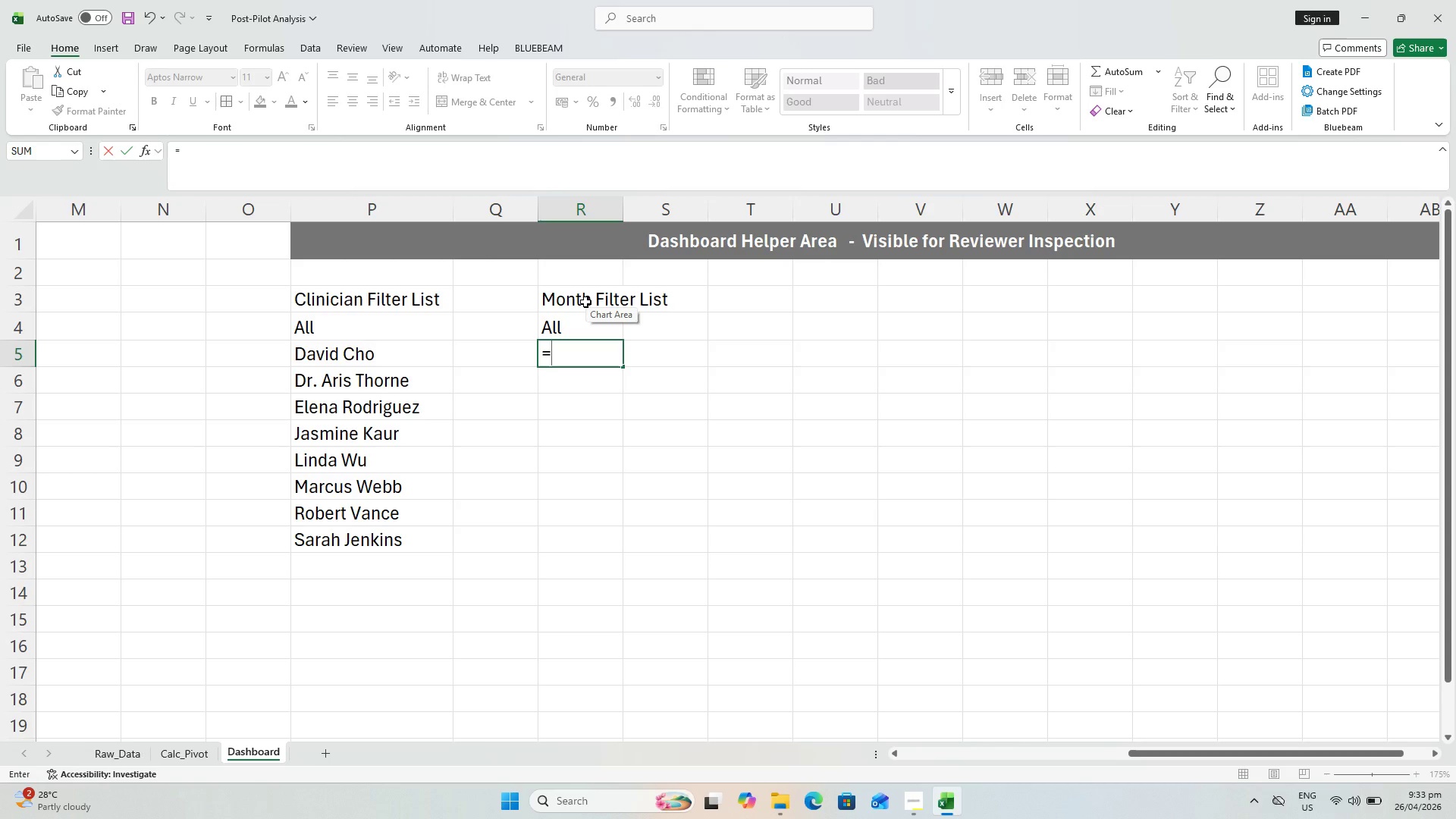 
type(DATE(2024,3,1))
 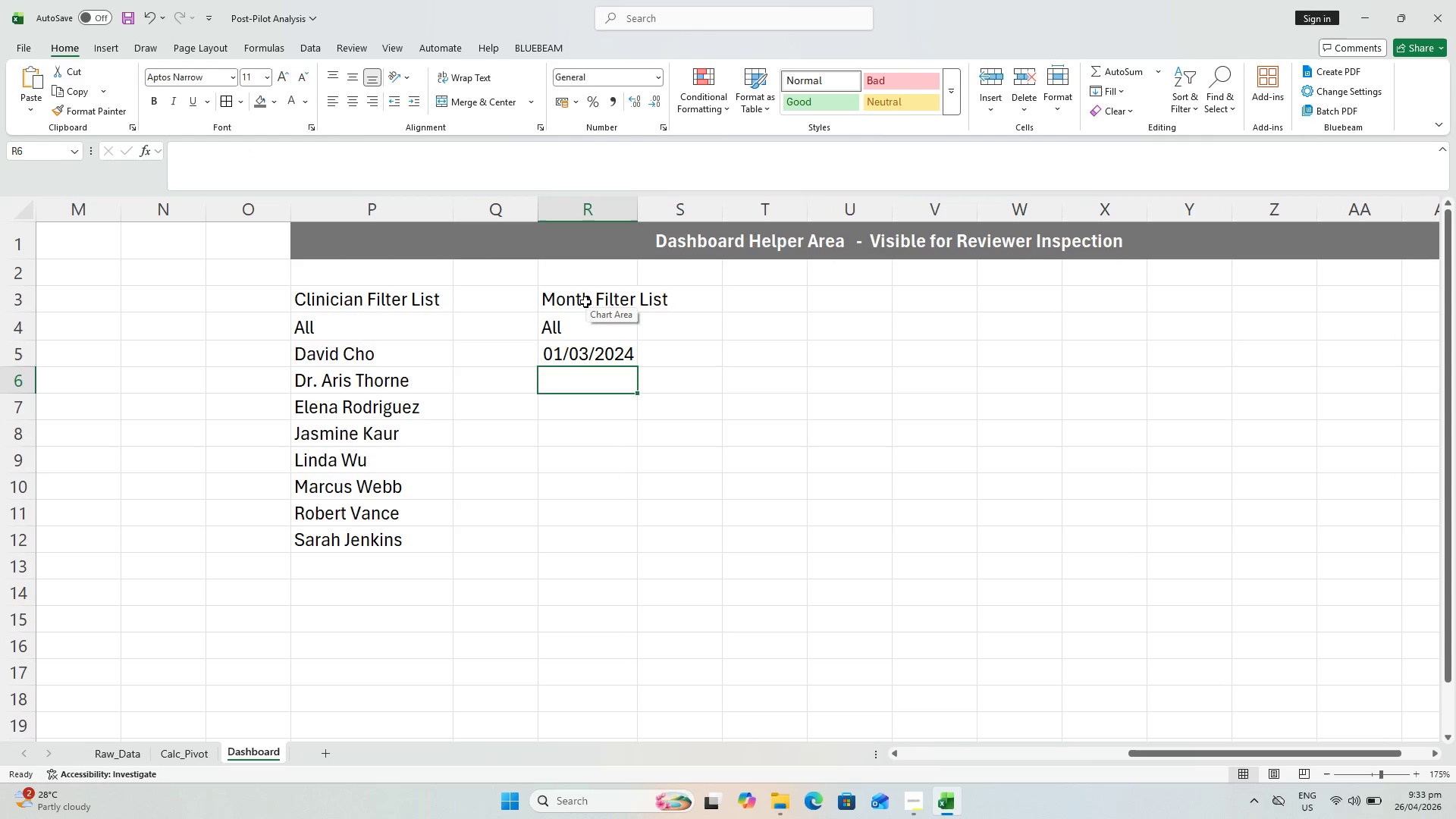 
 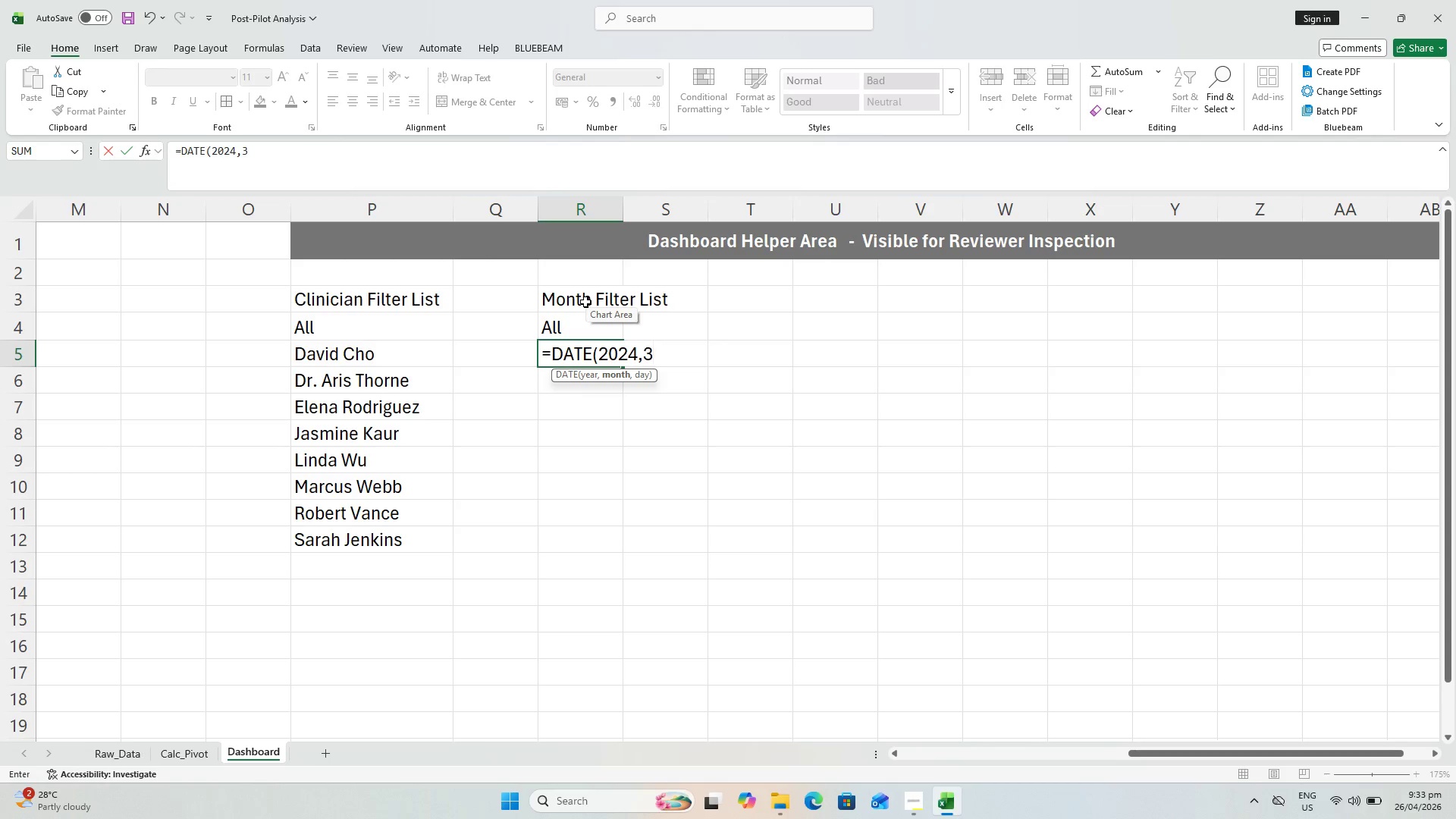 
key(Enter)
 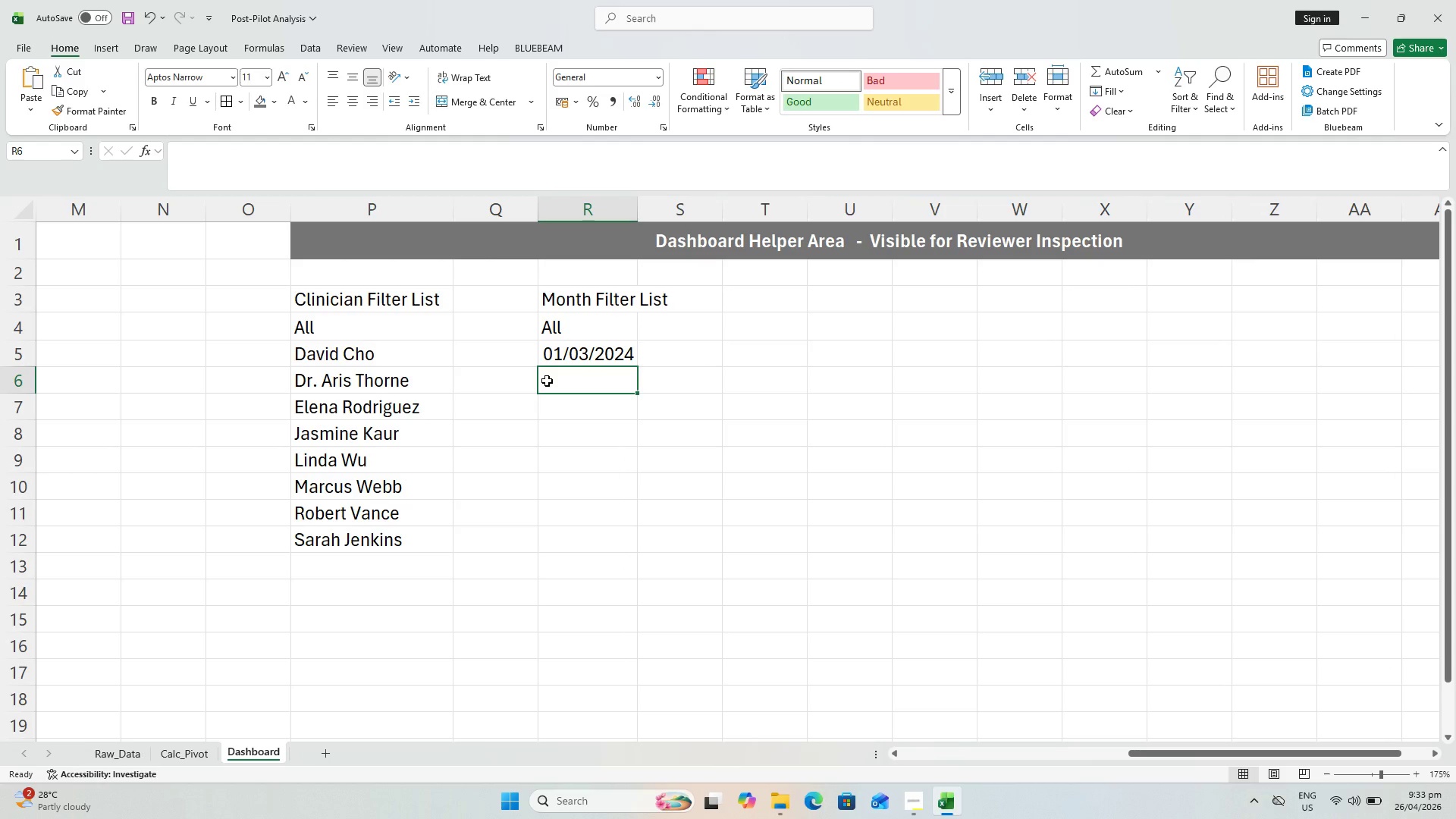 
scroll: coordinate [550, 375], scroll_direction: down, amount: 1.0
 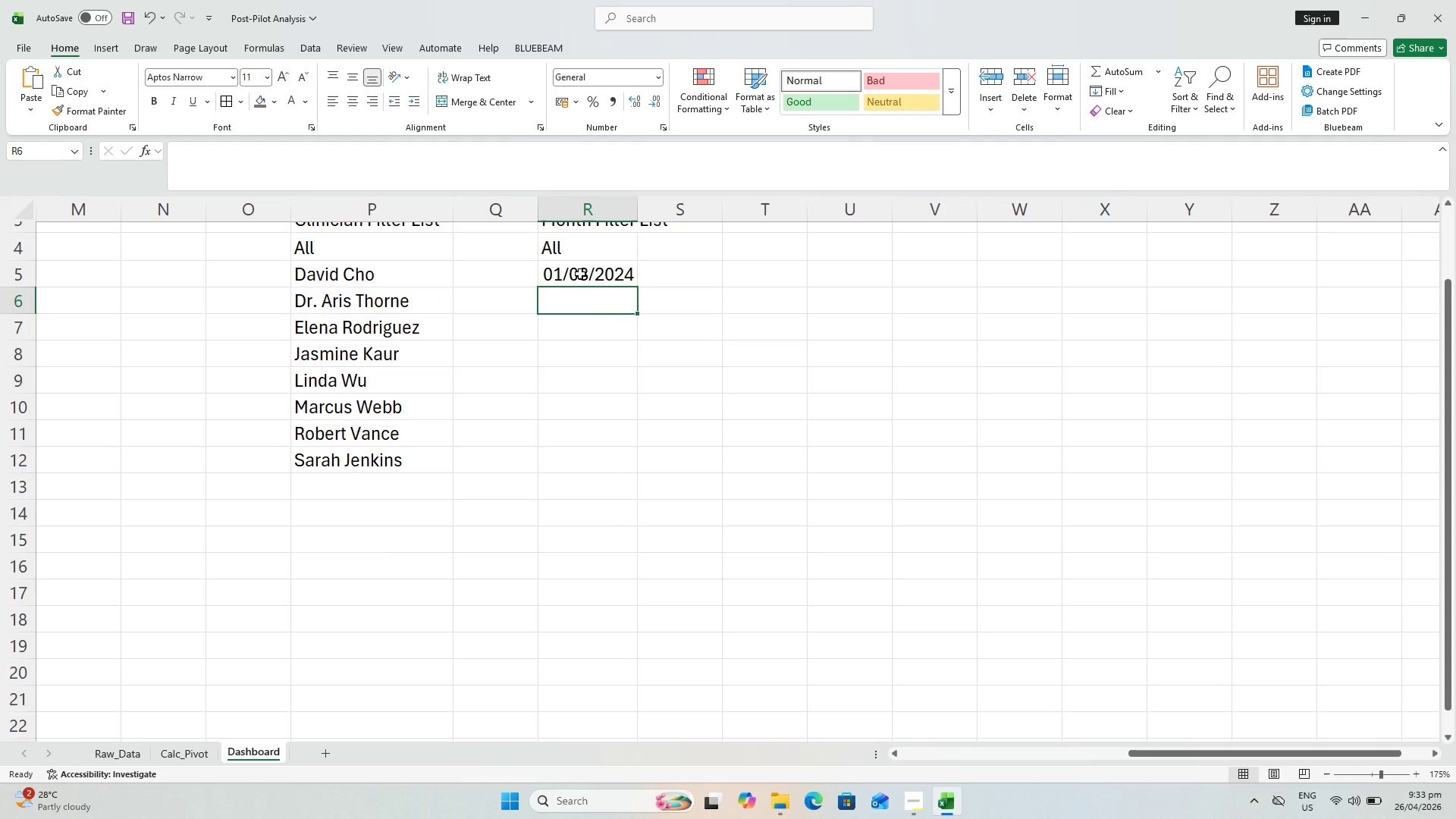 
left_click([611, 272])
 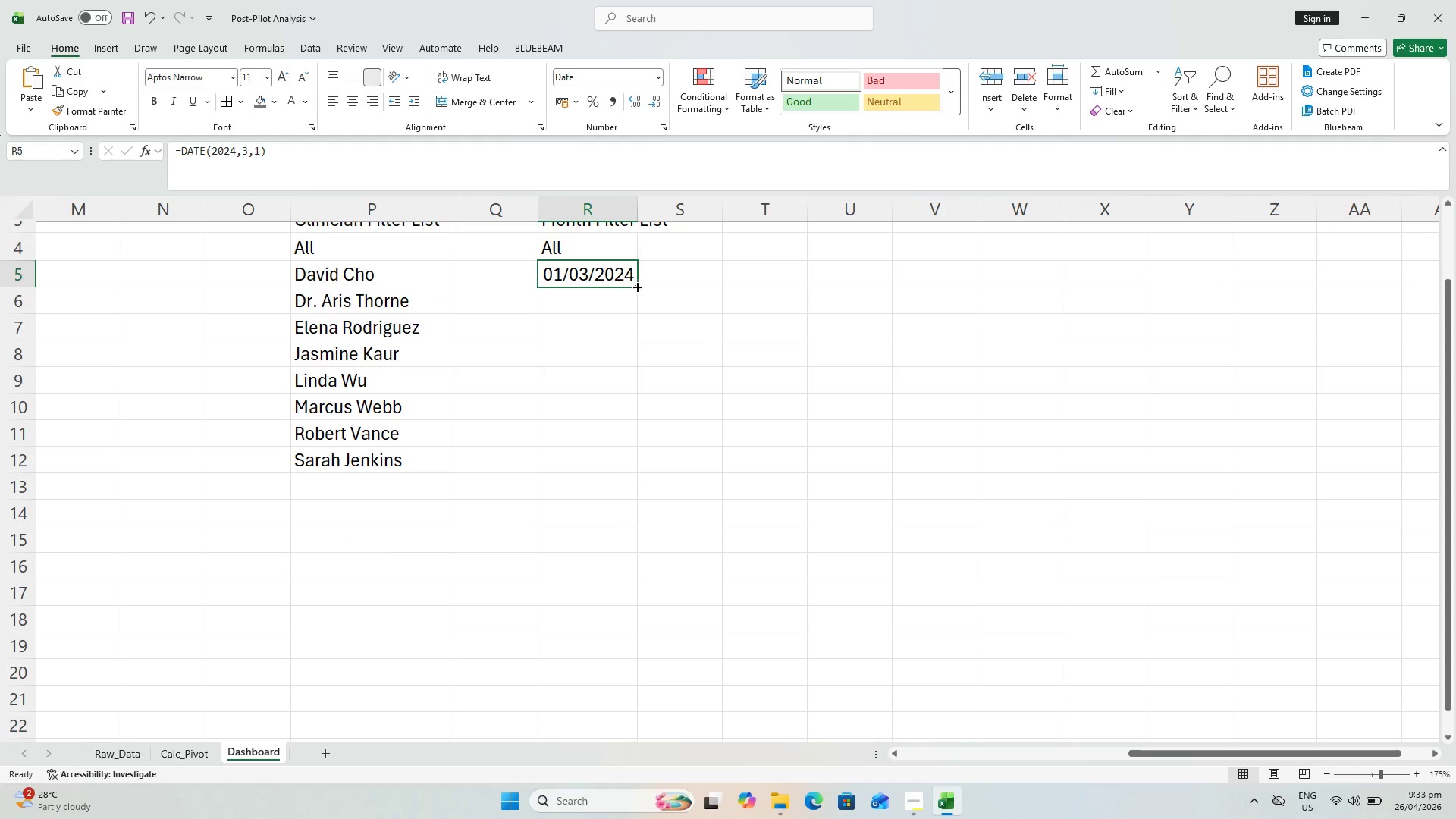 
left_click_drag(start_coordinate=[636, 286], to_coordinate=[636, 304])
 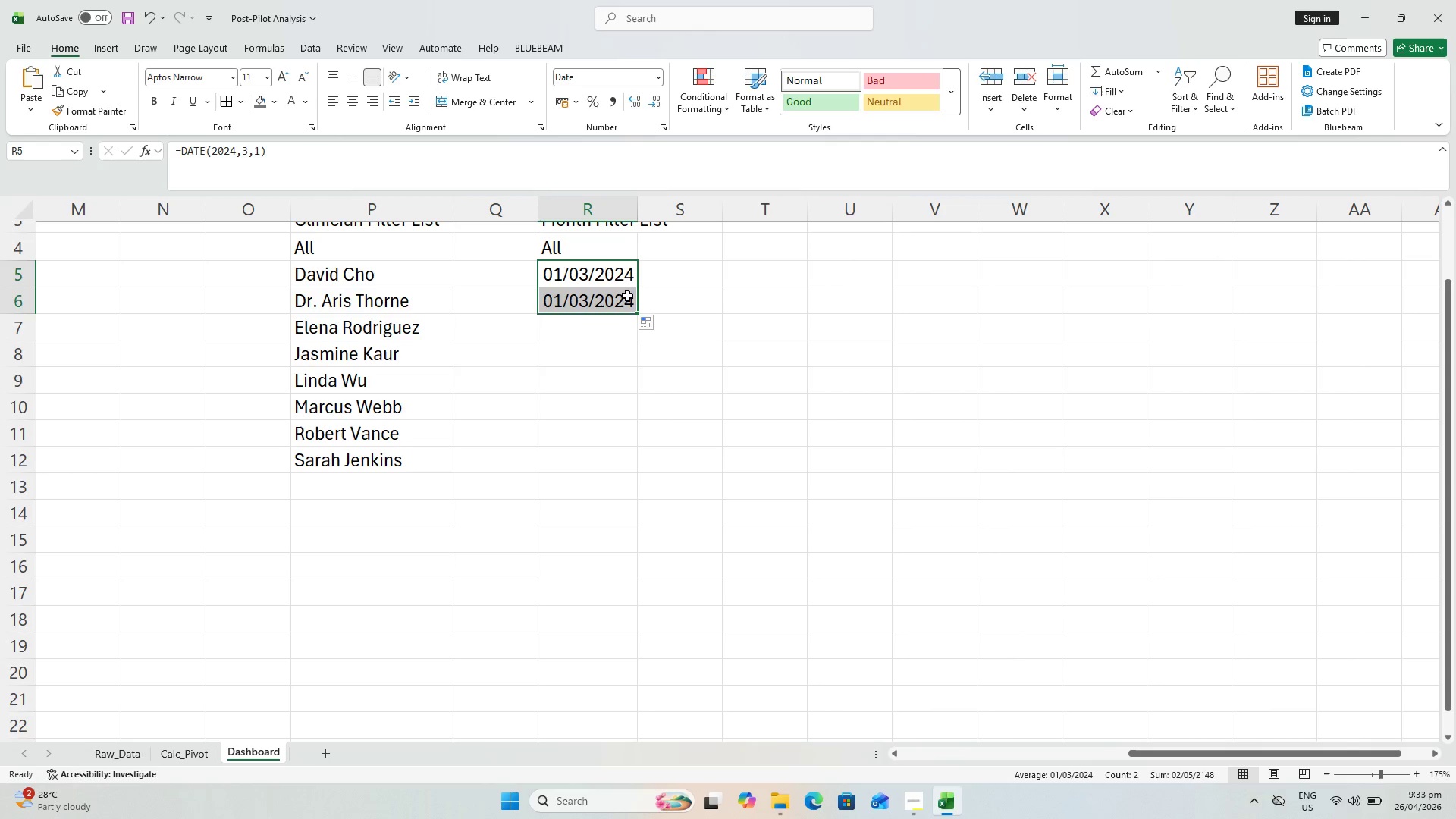 
key(Control+Z)
 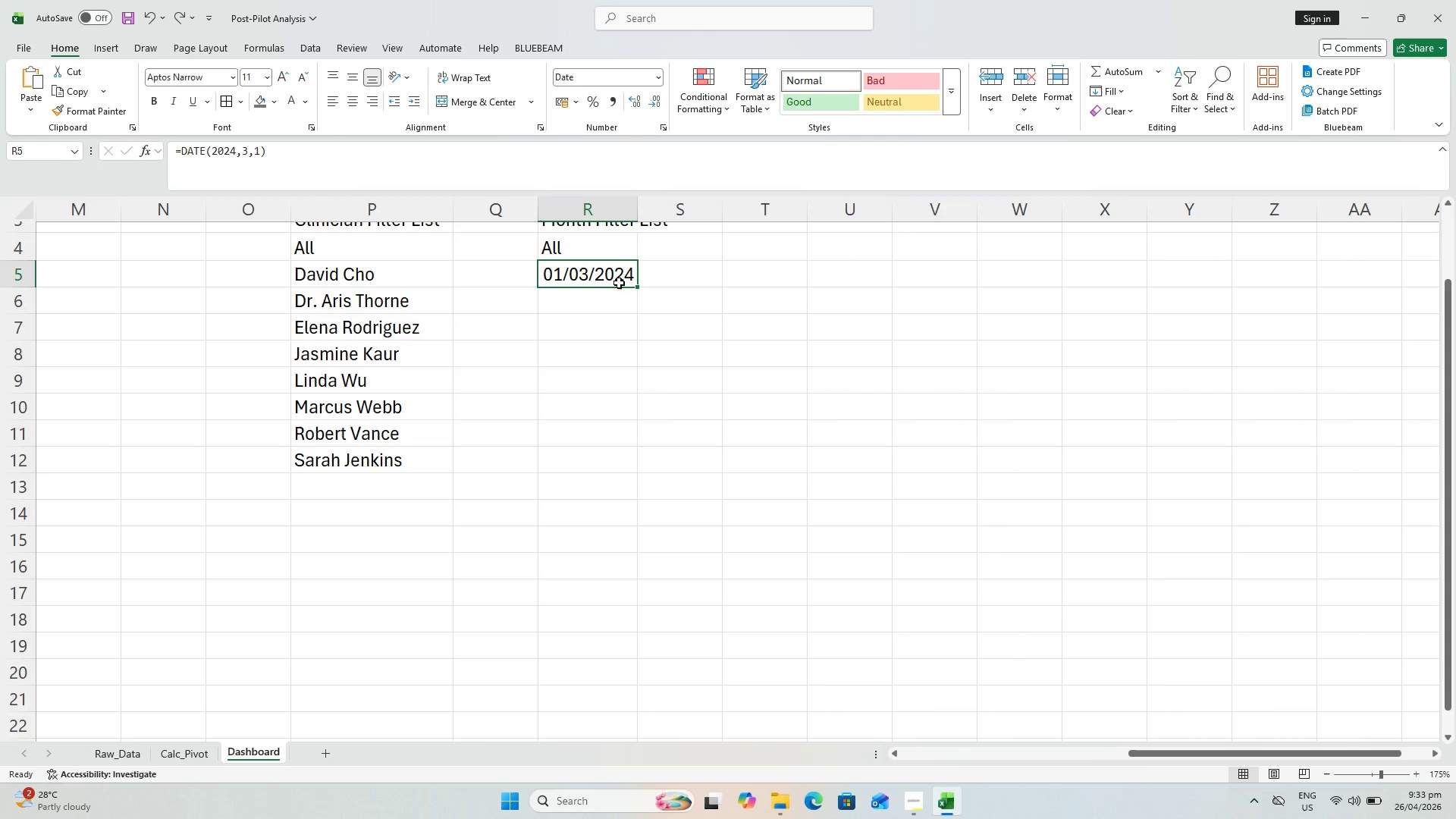 
hold_key(key=ControlLeft, duration=0.56)
 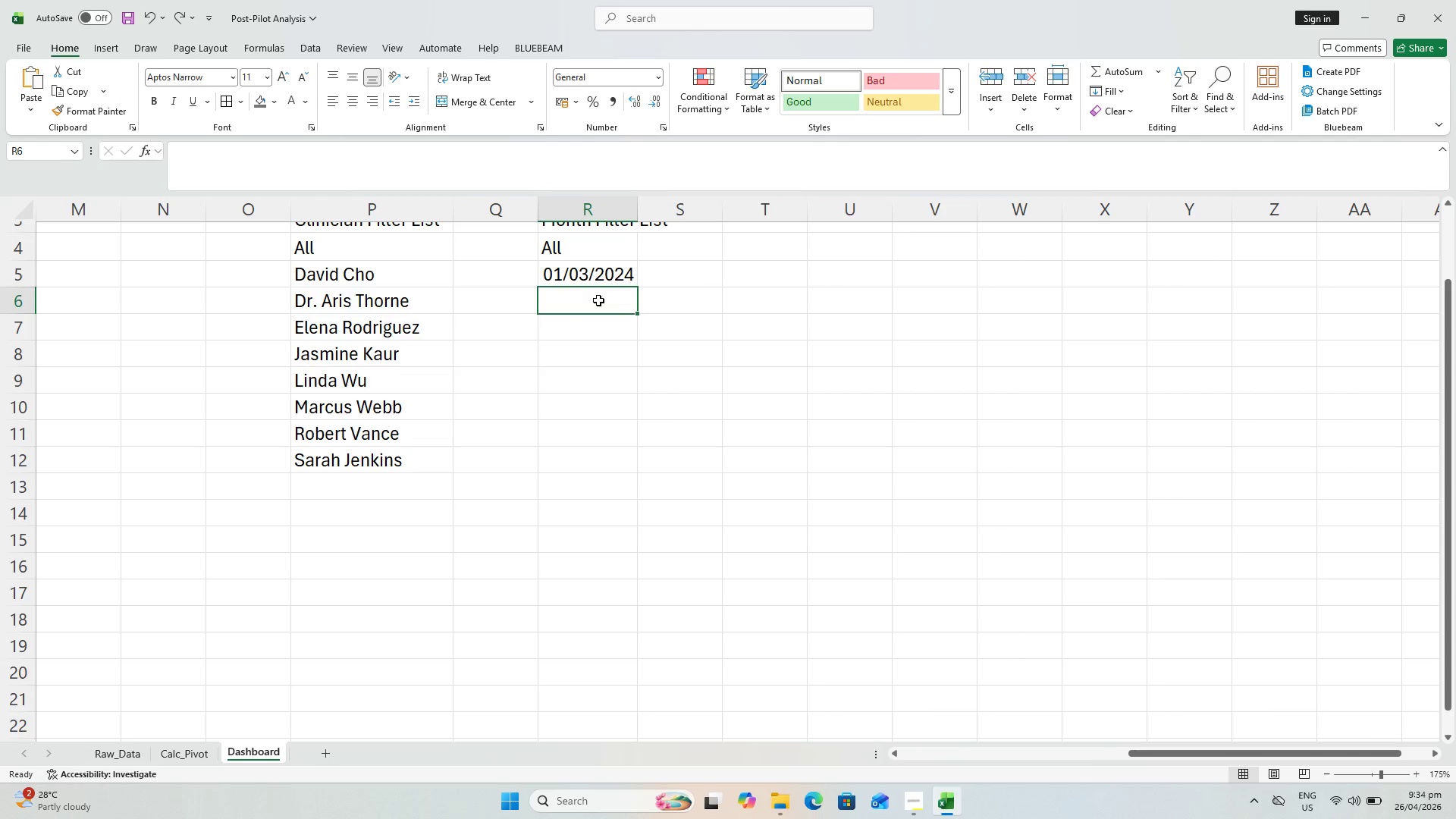 
type(=DATWE)
key(Backspace)
key(Backspace)
type(E(2024,4,1))
 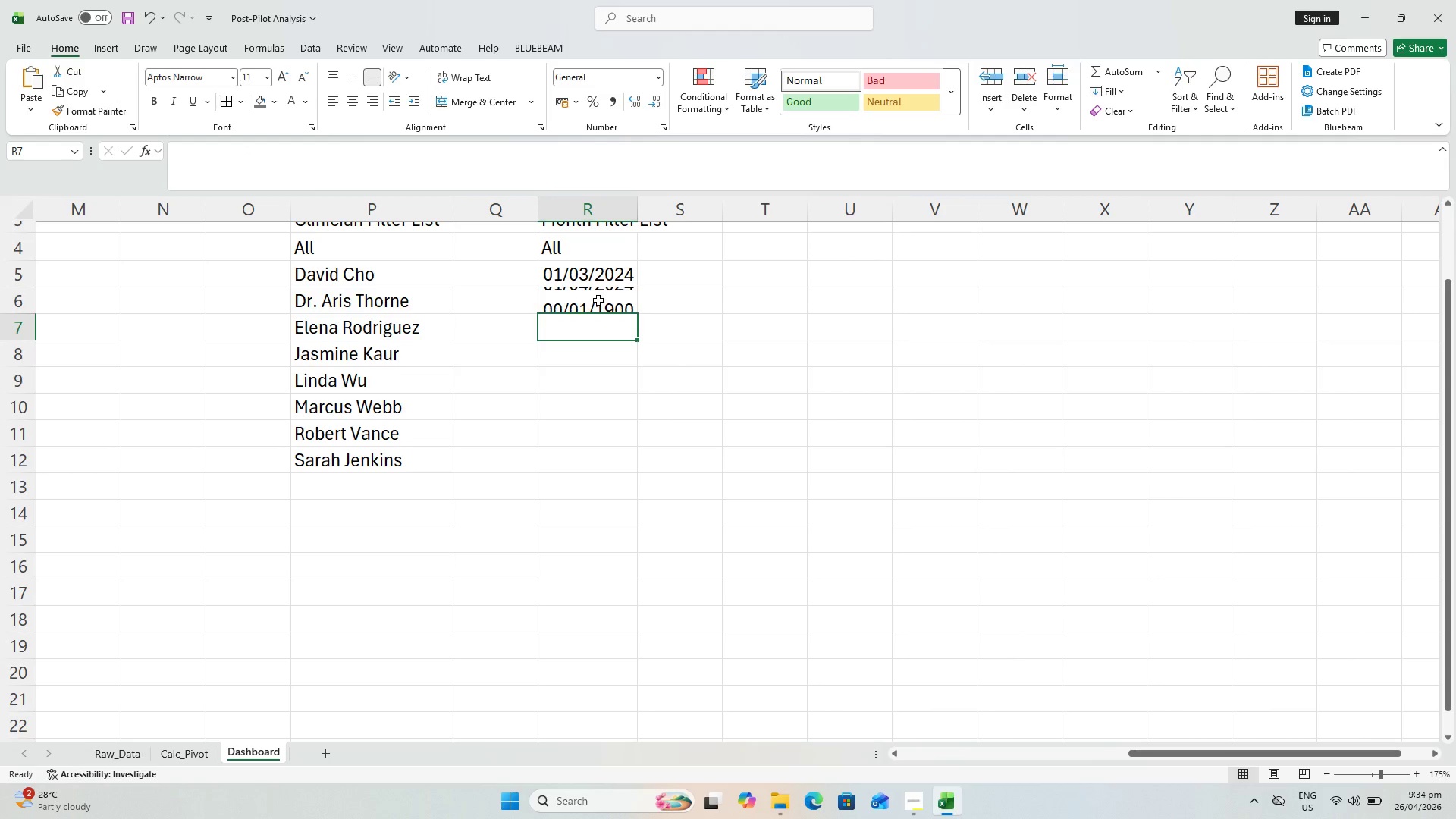 
 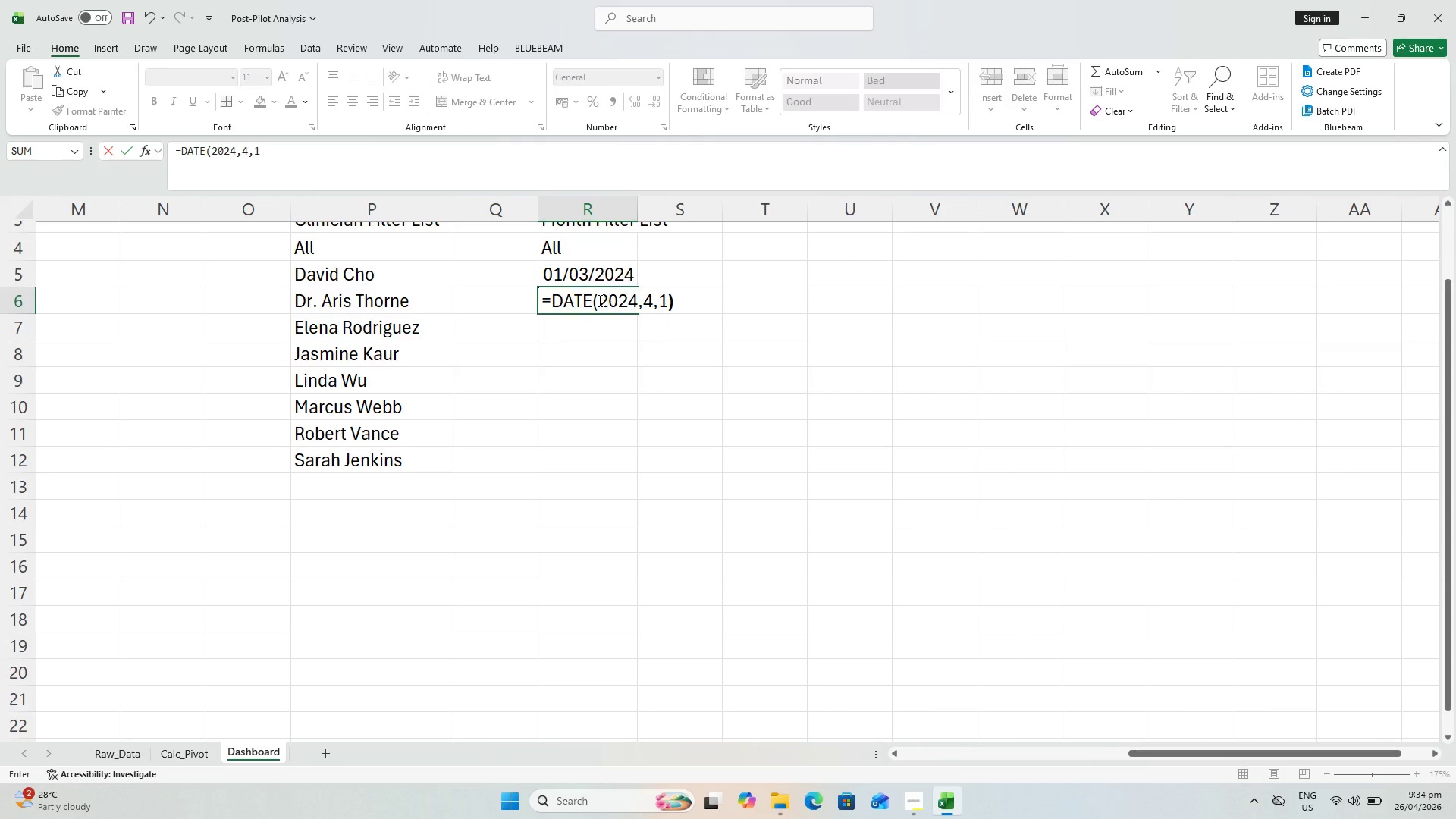 
key(Enter)
 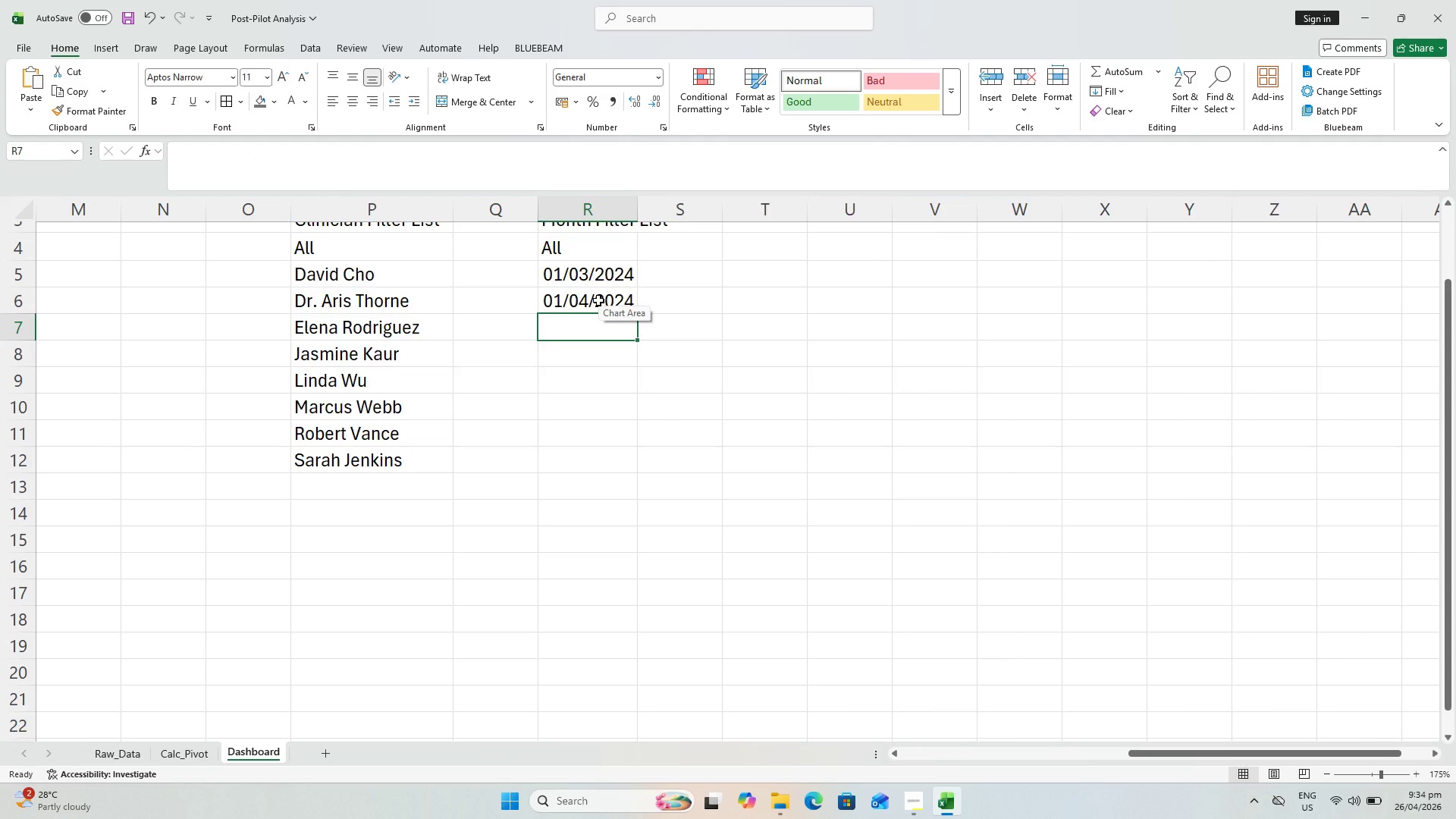 
type(DATE(2024,5,1))
 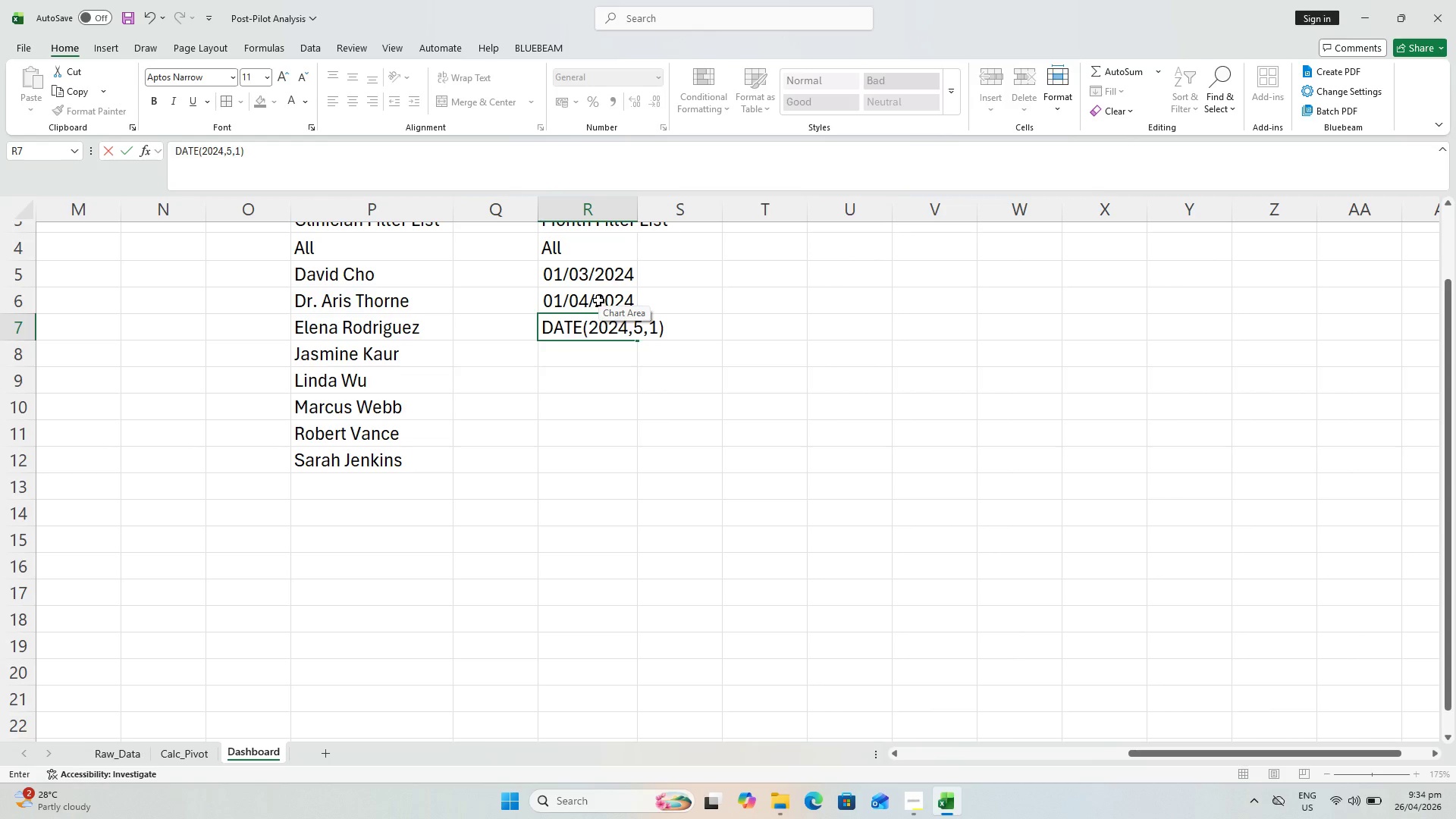 
key(Enter)
 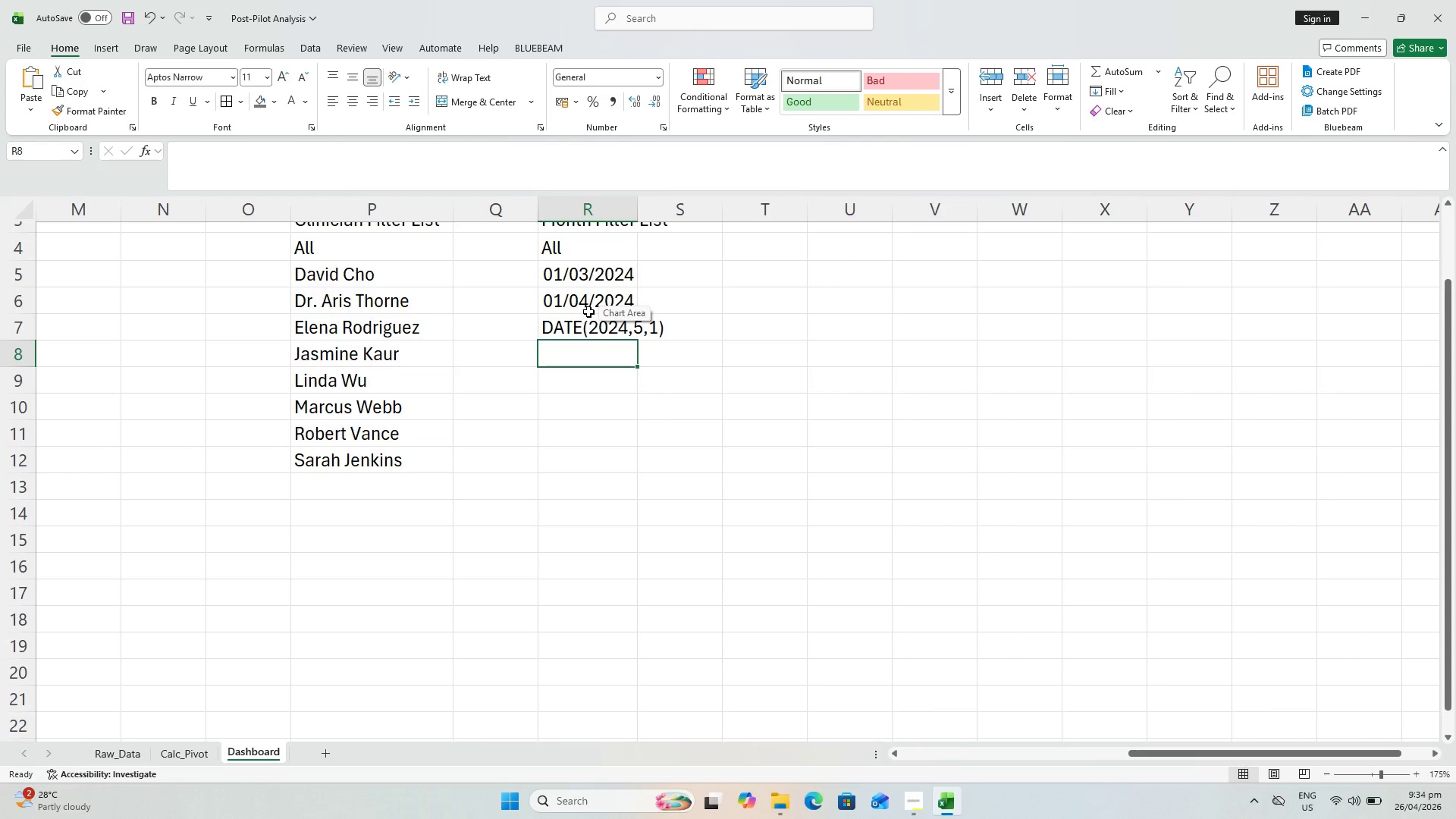 
left_click([585, 327])
 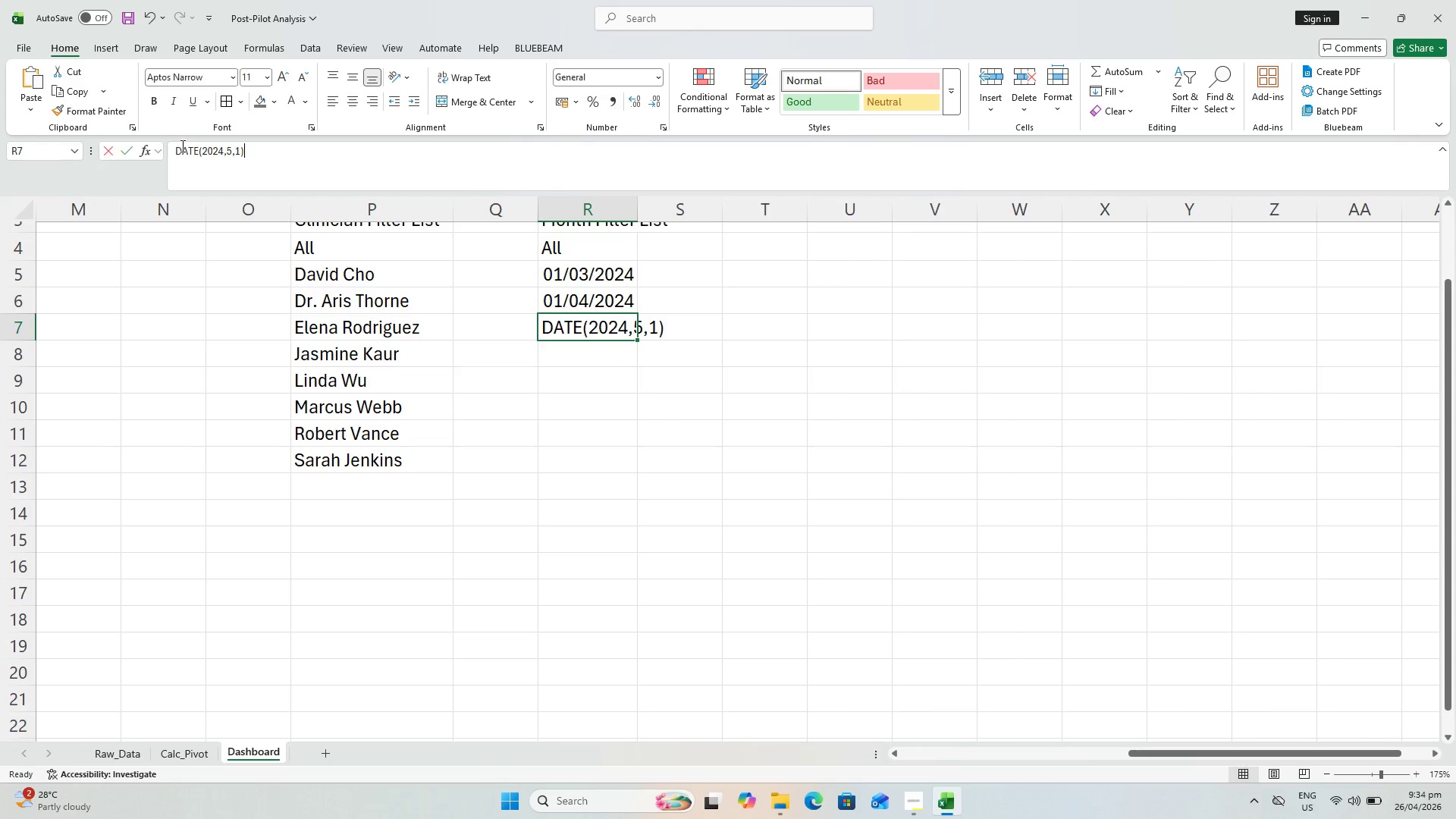 
double_click([174, 149])
 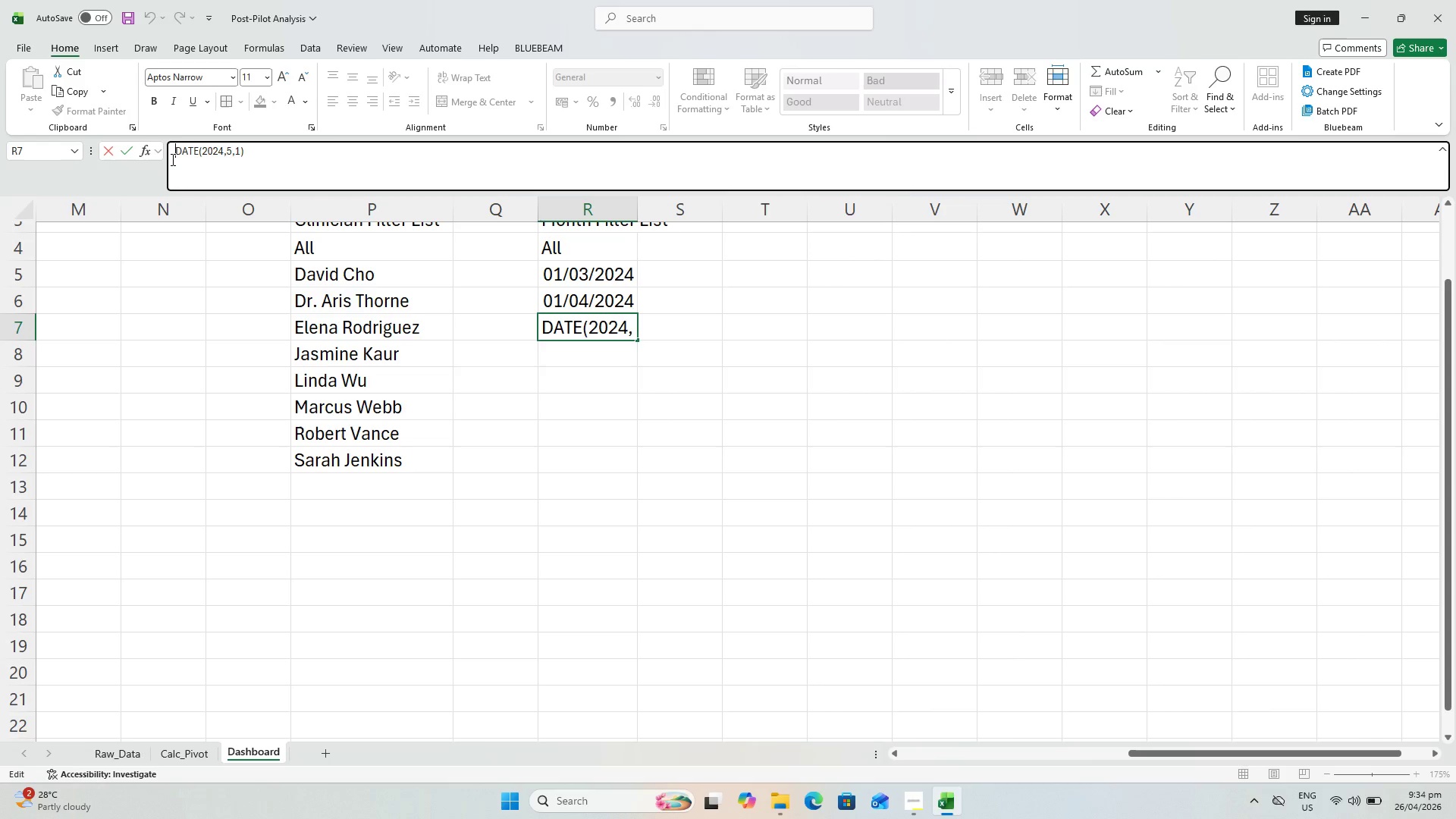 
key(Shift+ShiftLeft)
 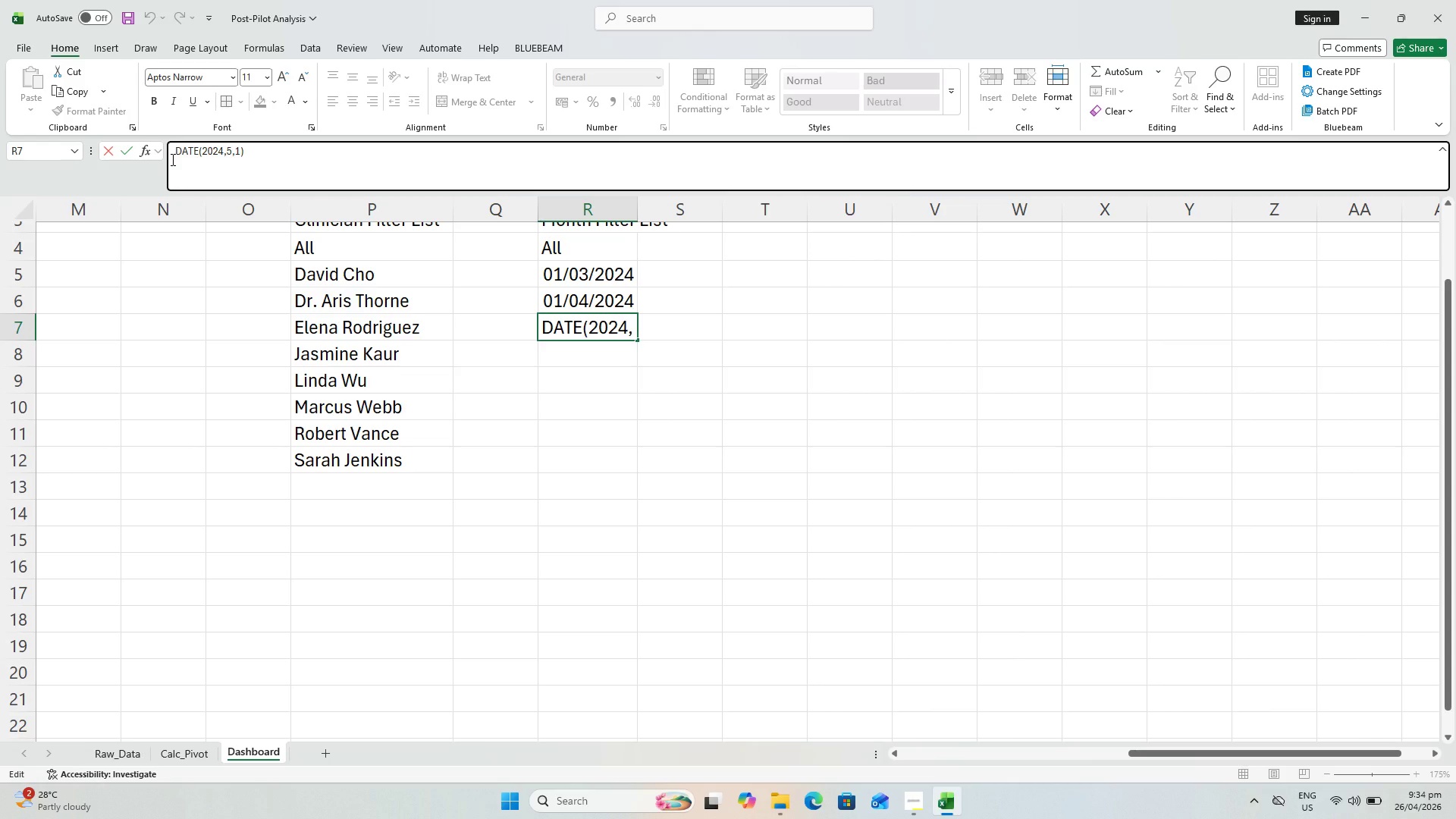 
key(Equal)
 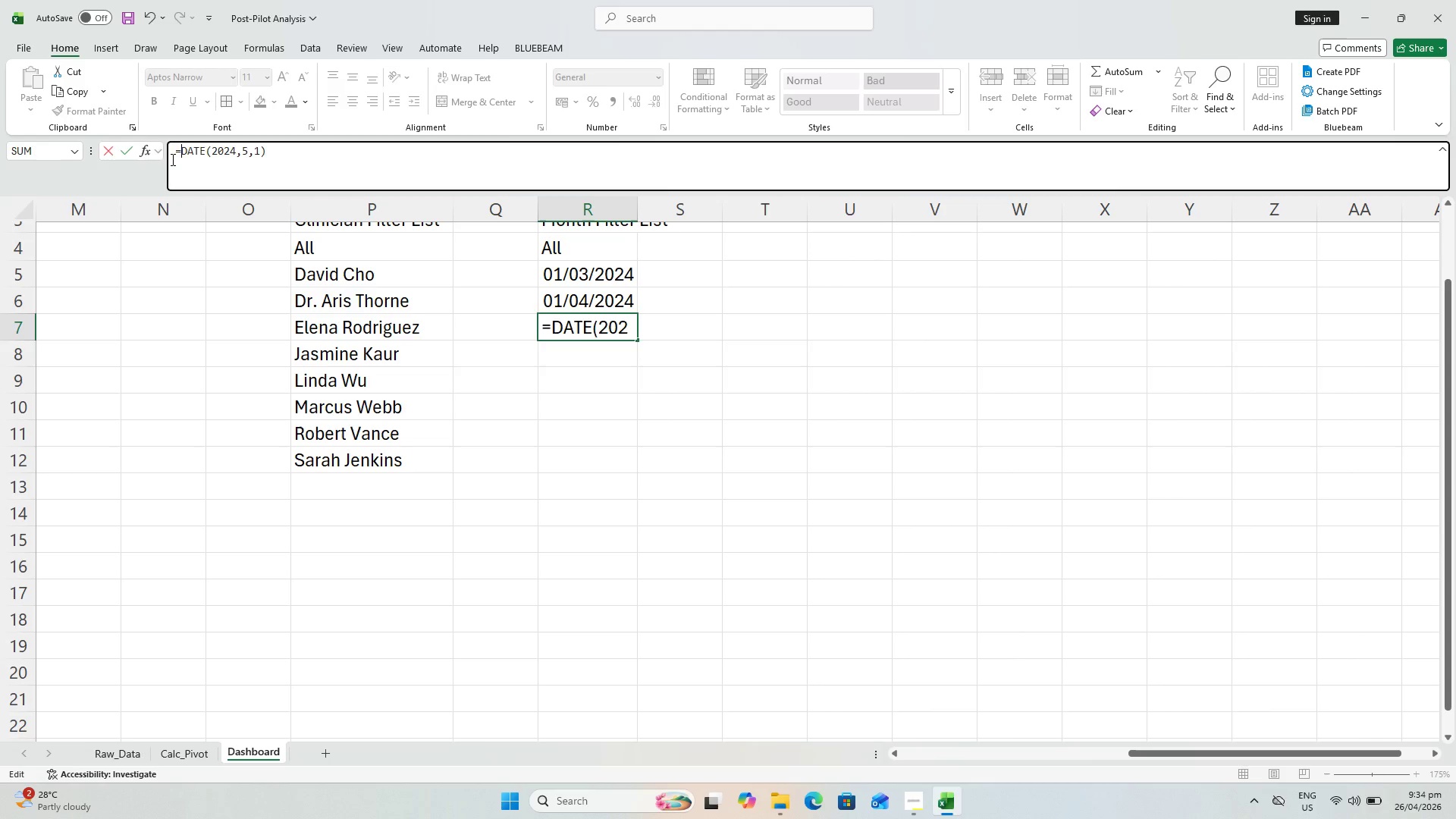 
key(Enter)
 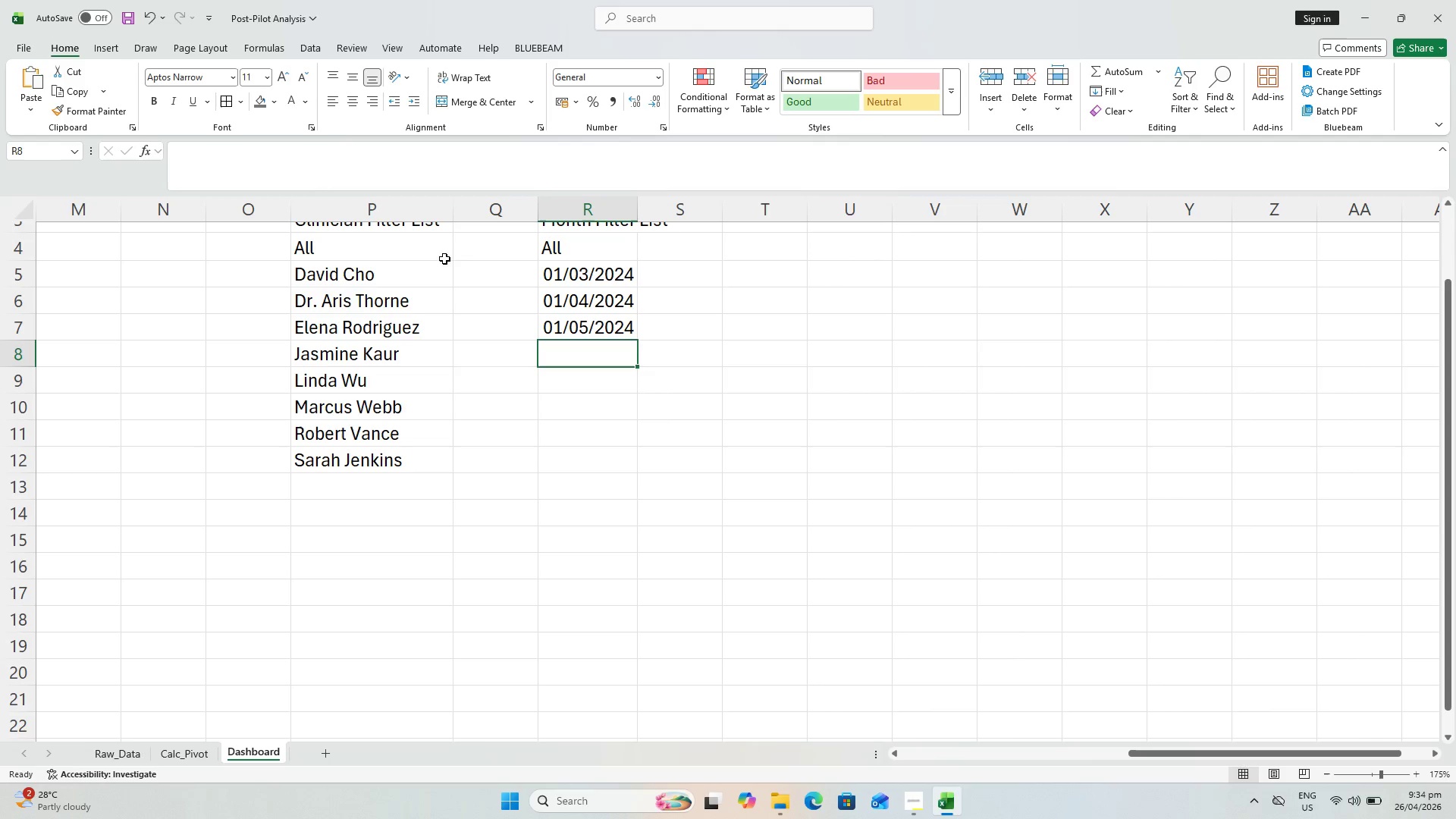 
left_click_drag(start_coordinate=[579, 278], to_coordinate=[590, 318])
 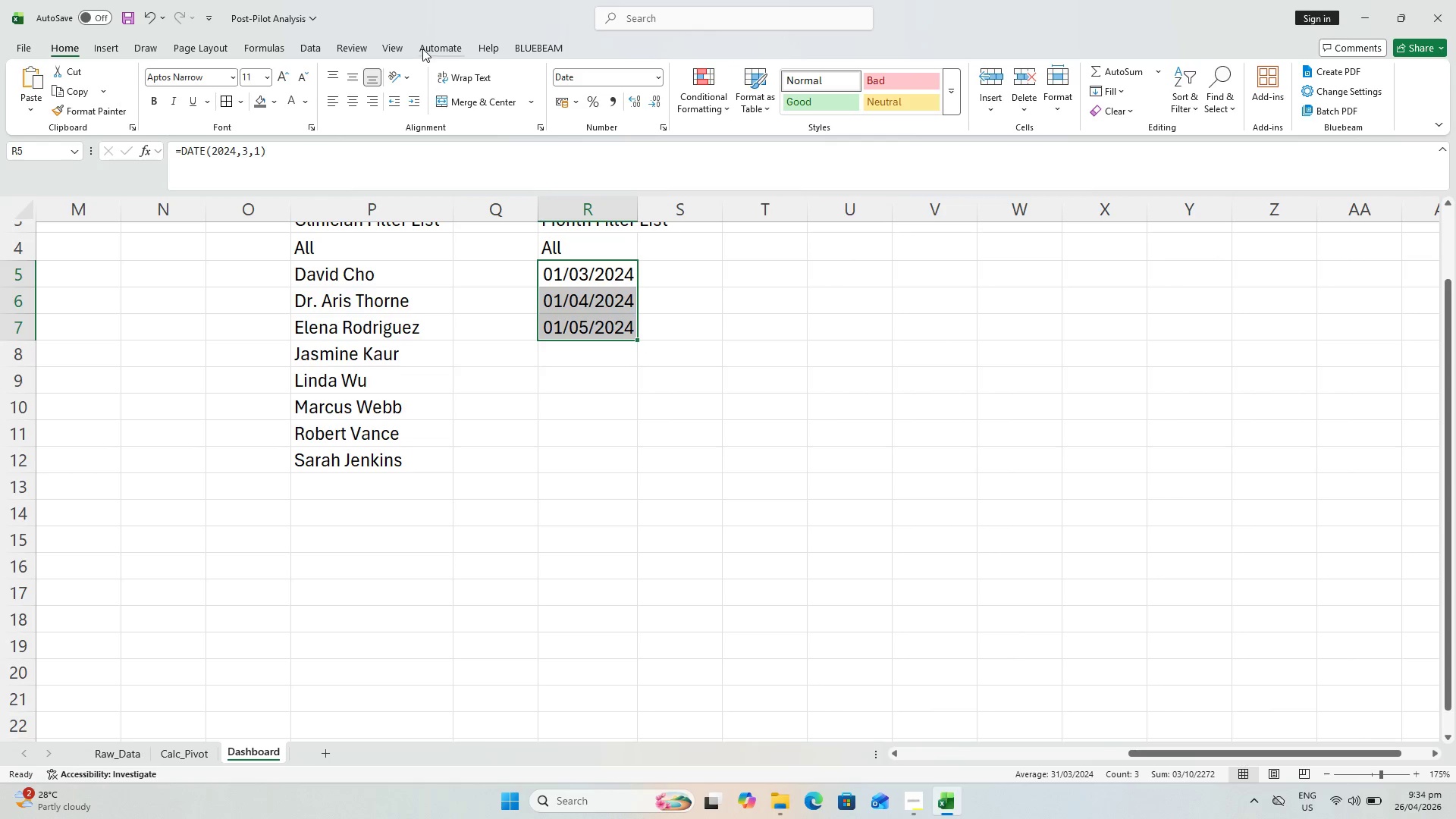 
wait(6.42)
 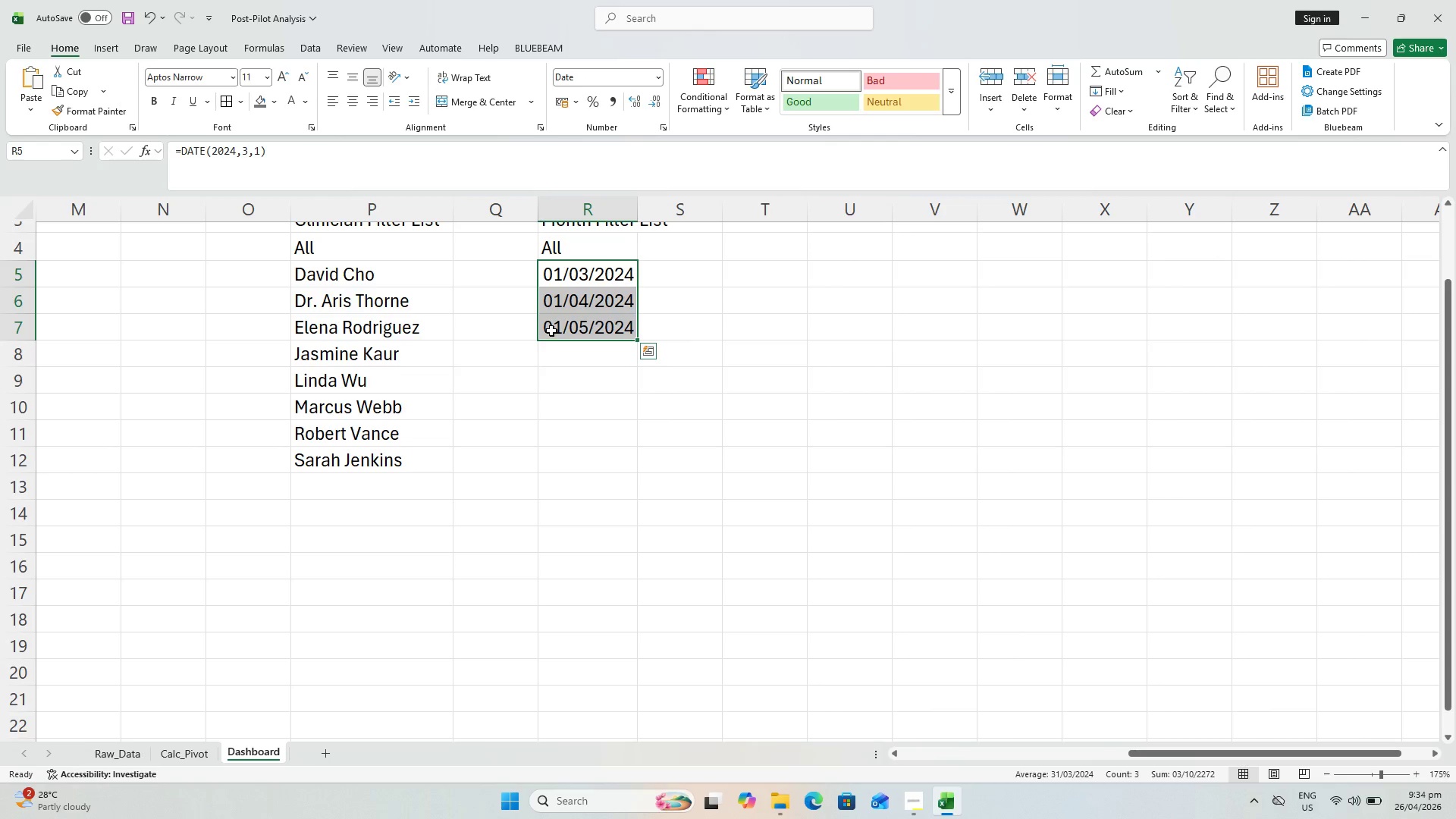 
left_click([659, 79])
 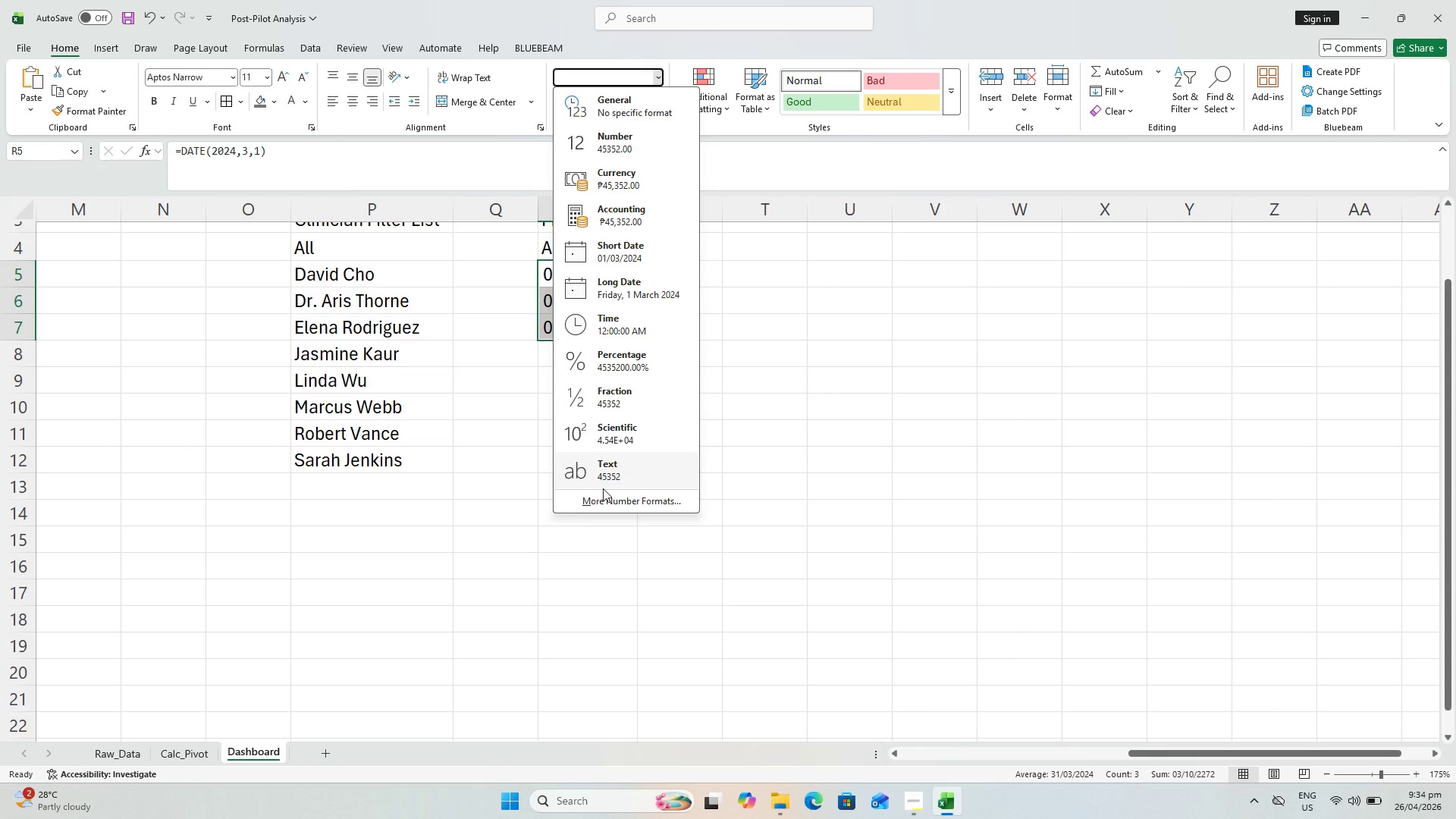 
left_click_drag(start_coordinate=[603, 488], to_coordinate=[607, 502])
 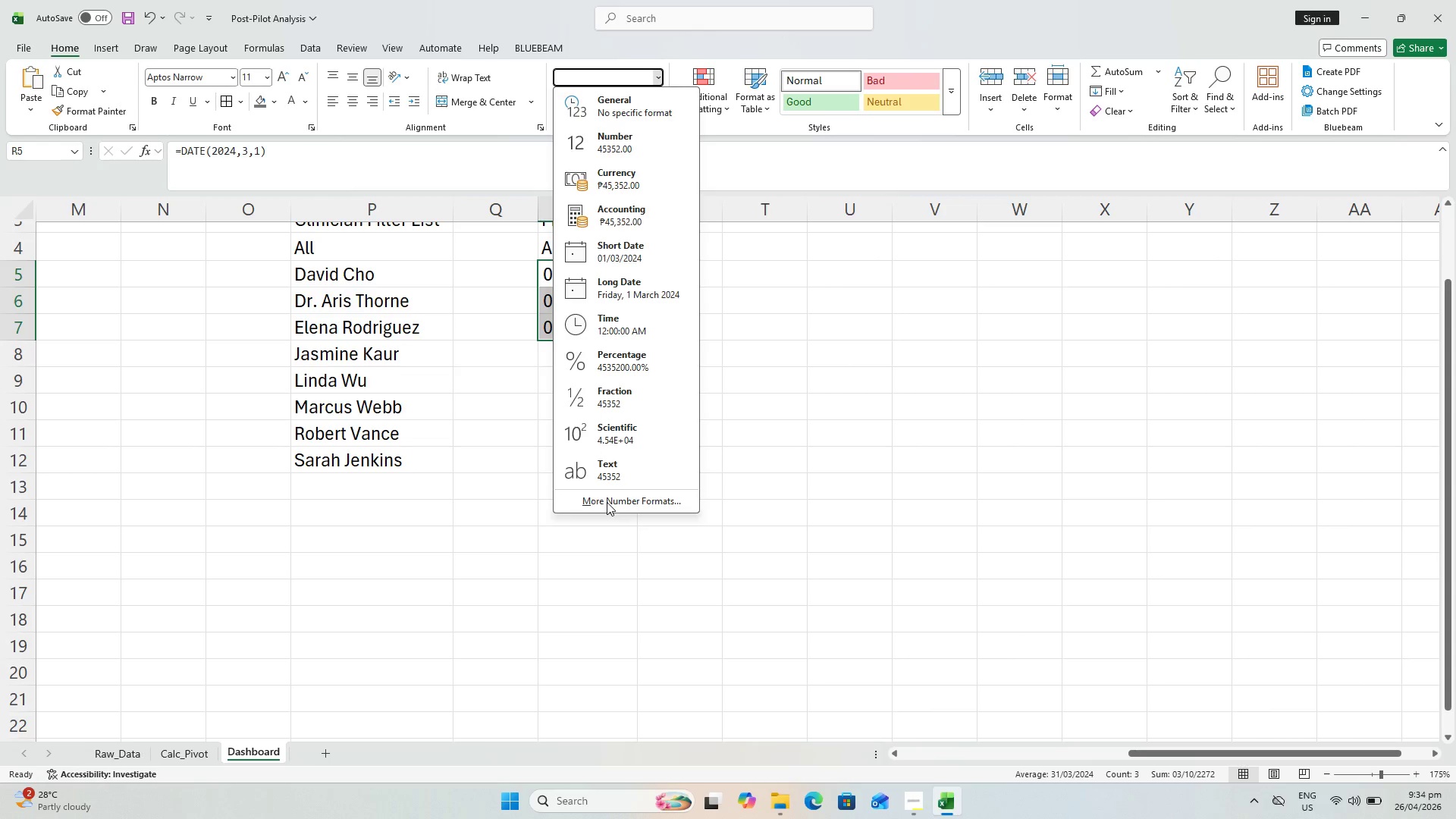 
left_click([607, 502])
 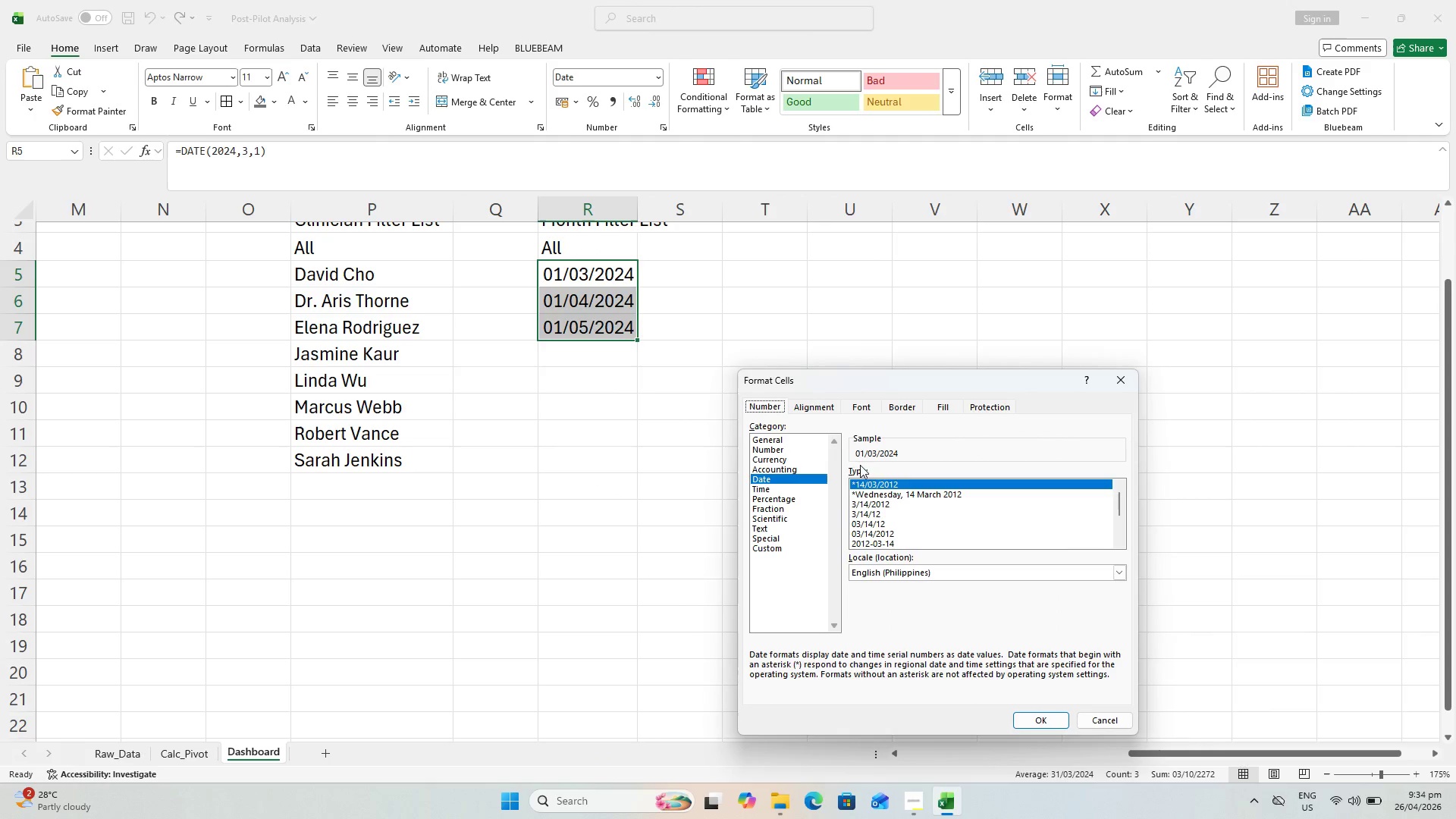 
left_click([777, 549])
 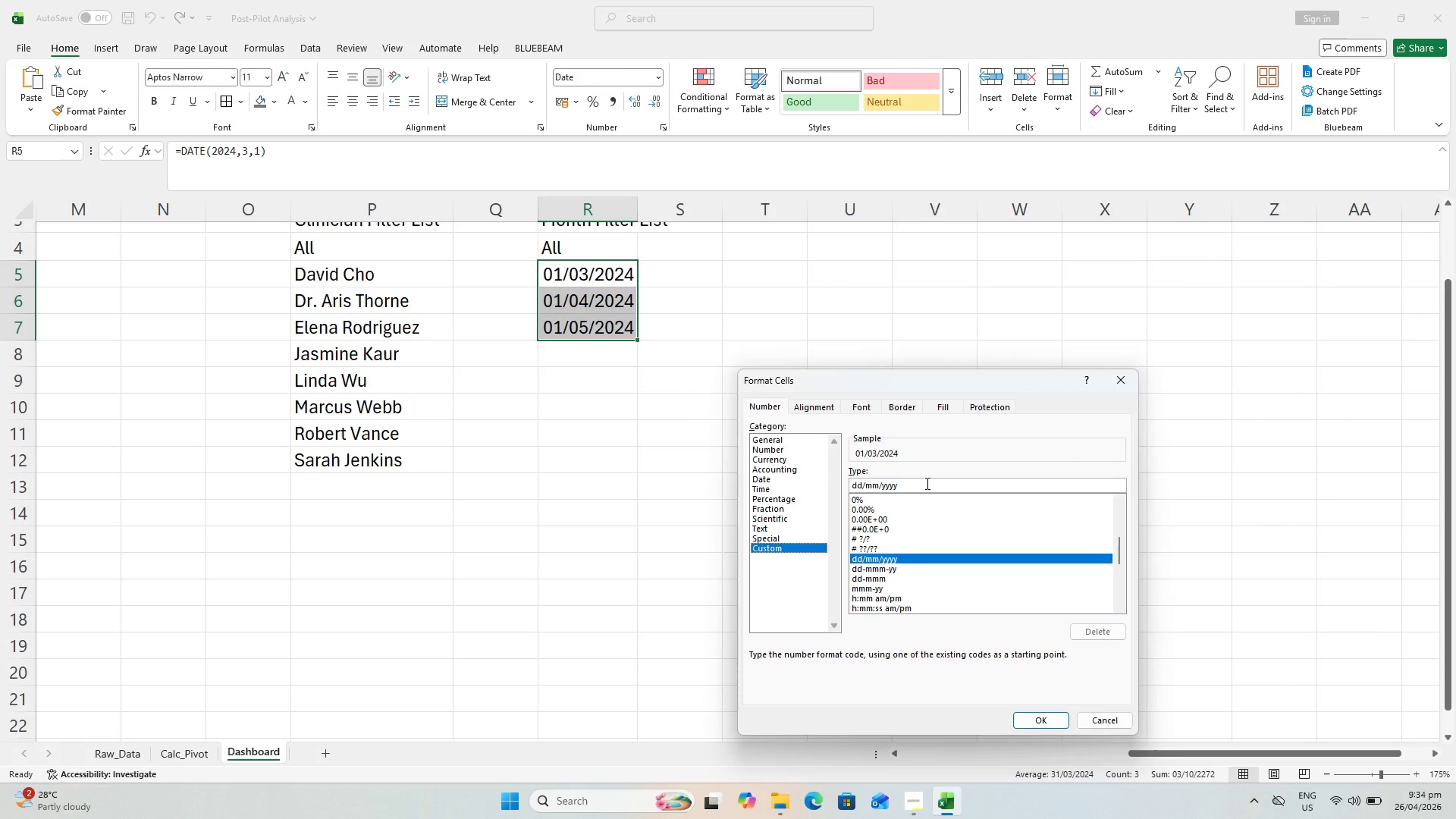 
left_click_drag(start_coordinate=[926, 483], to_coordinate=[785, 510])
 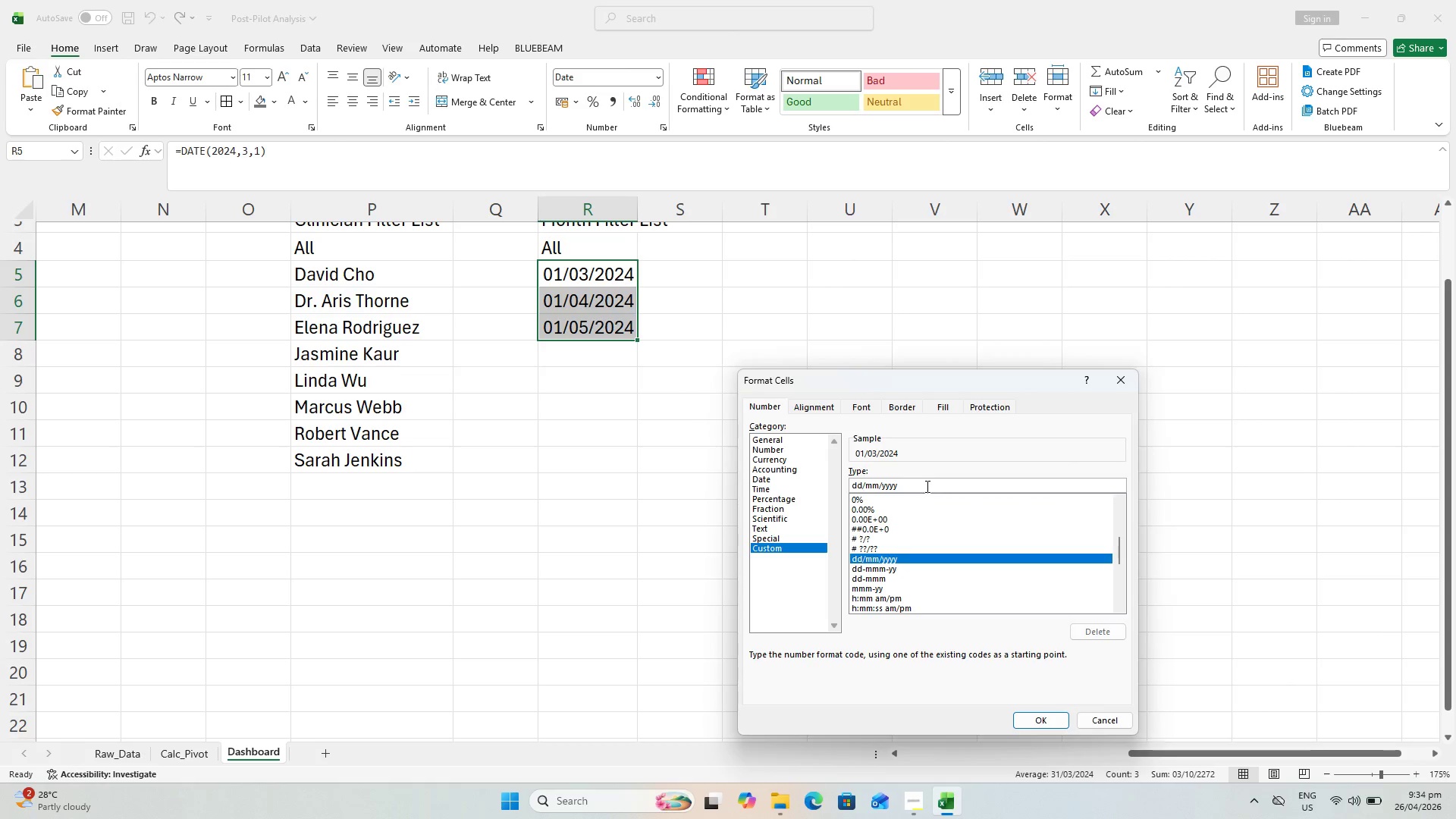 
left_click_drag(start_coordinate=[926, 485], to_coordinate=[763, 485])
 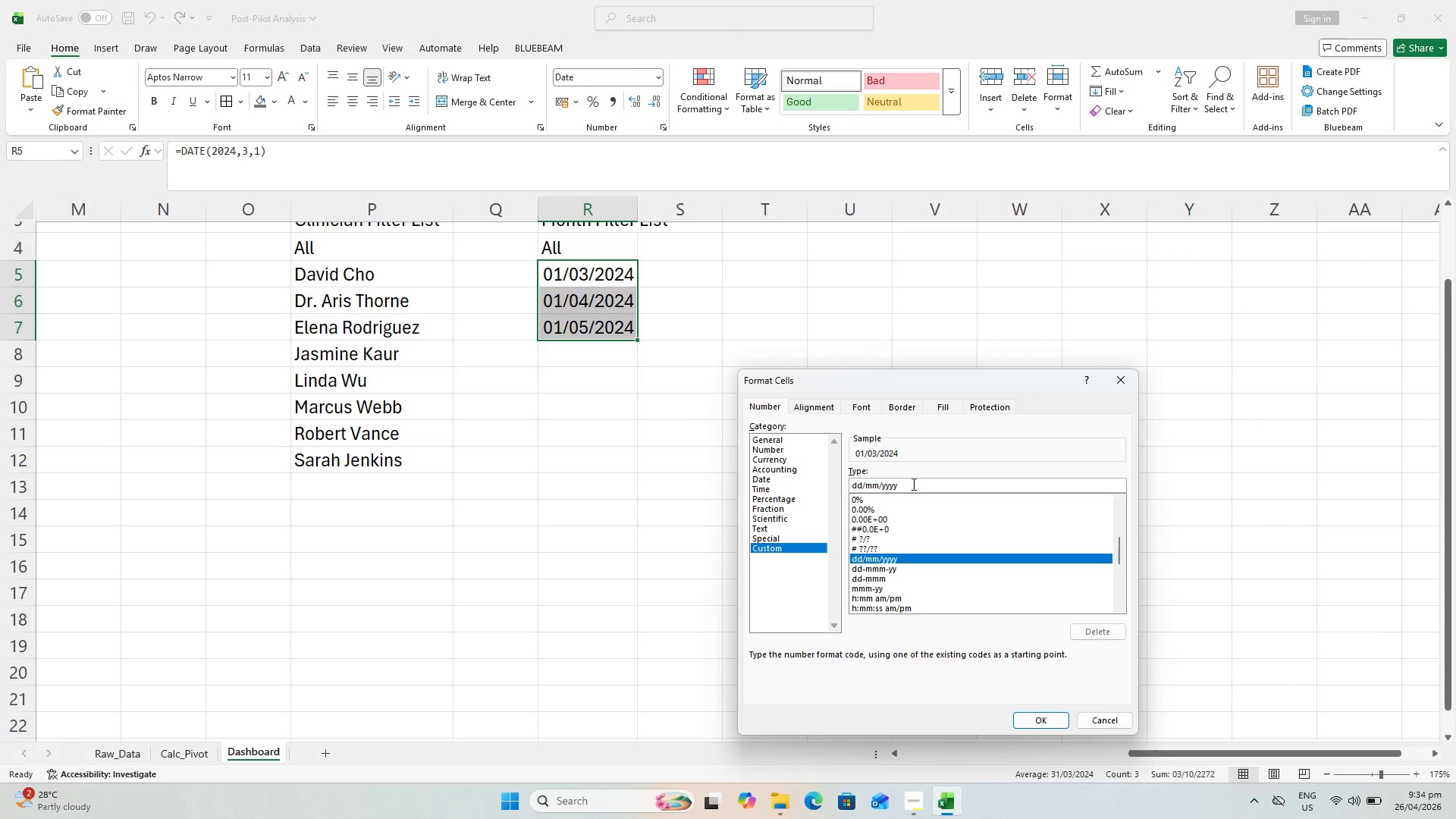 
left_click_drag(start_coordinate=[912, 484], to_coordinate=[808, 489])
 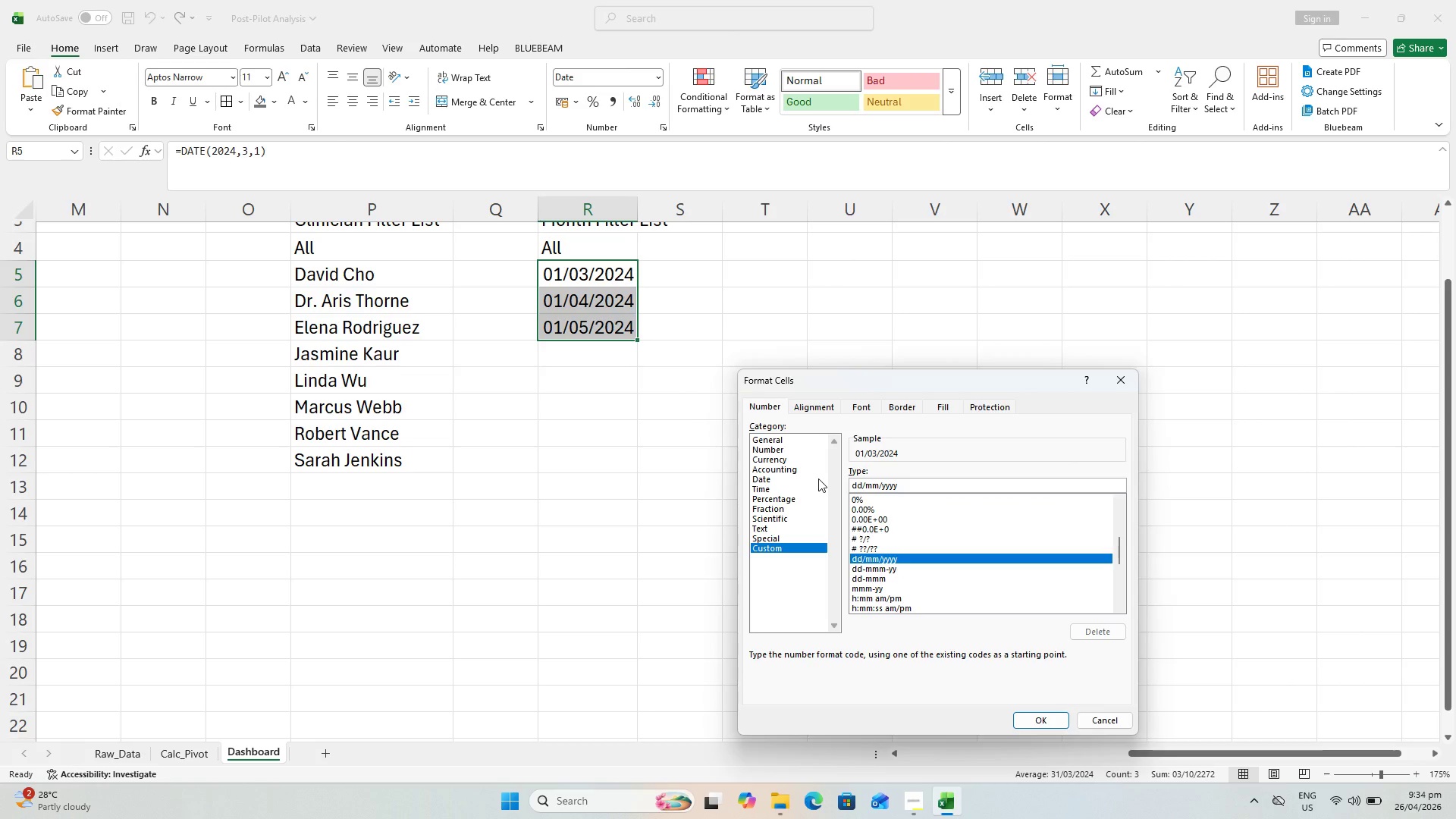 
hold_key(key=Backspace, duration=1.01)
 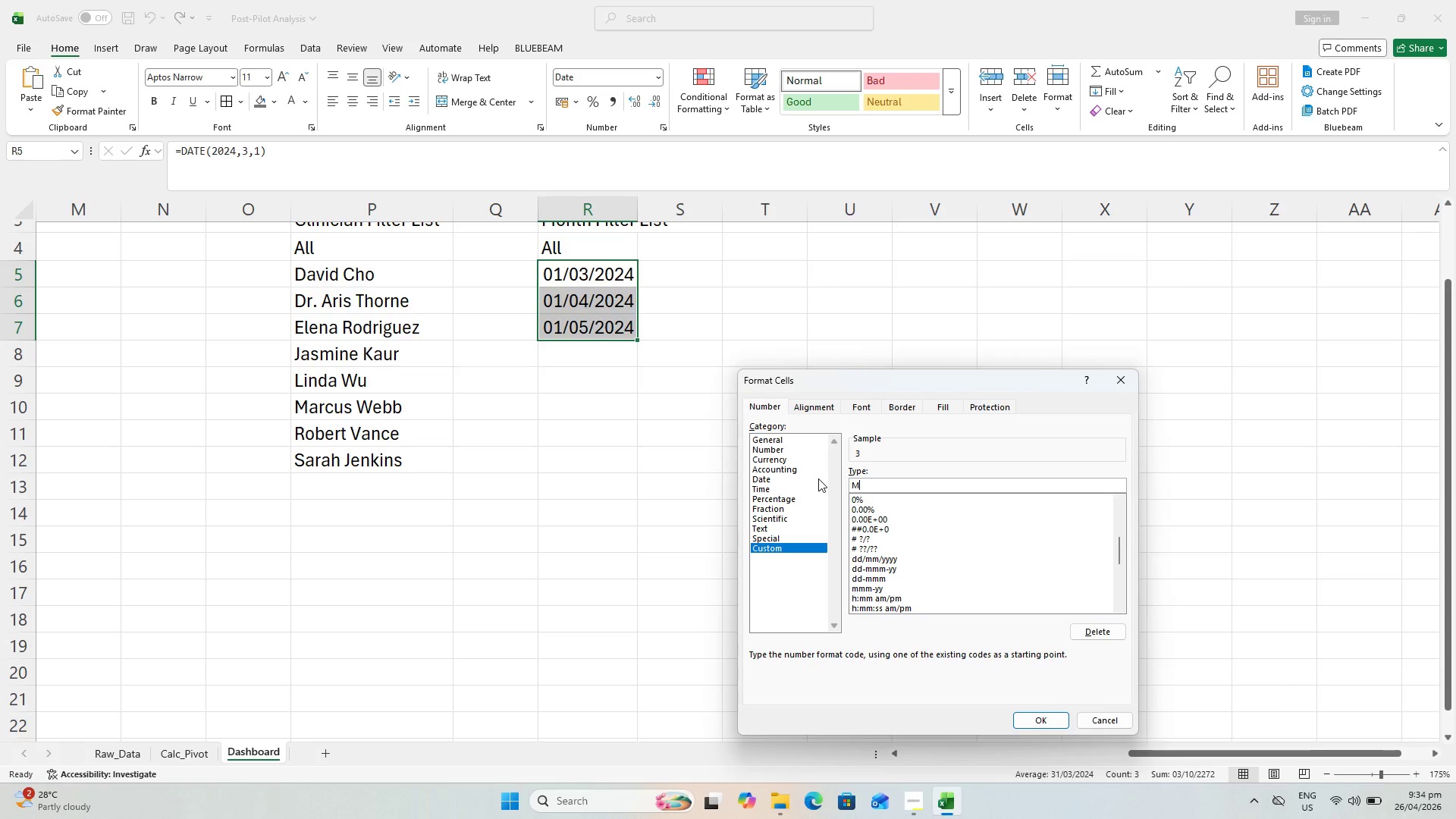 
hold_key(key=Backspace, duration=1.12)
 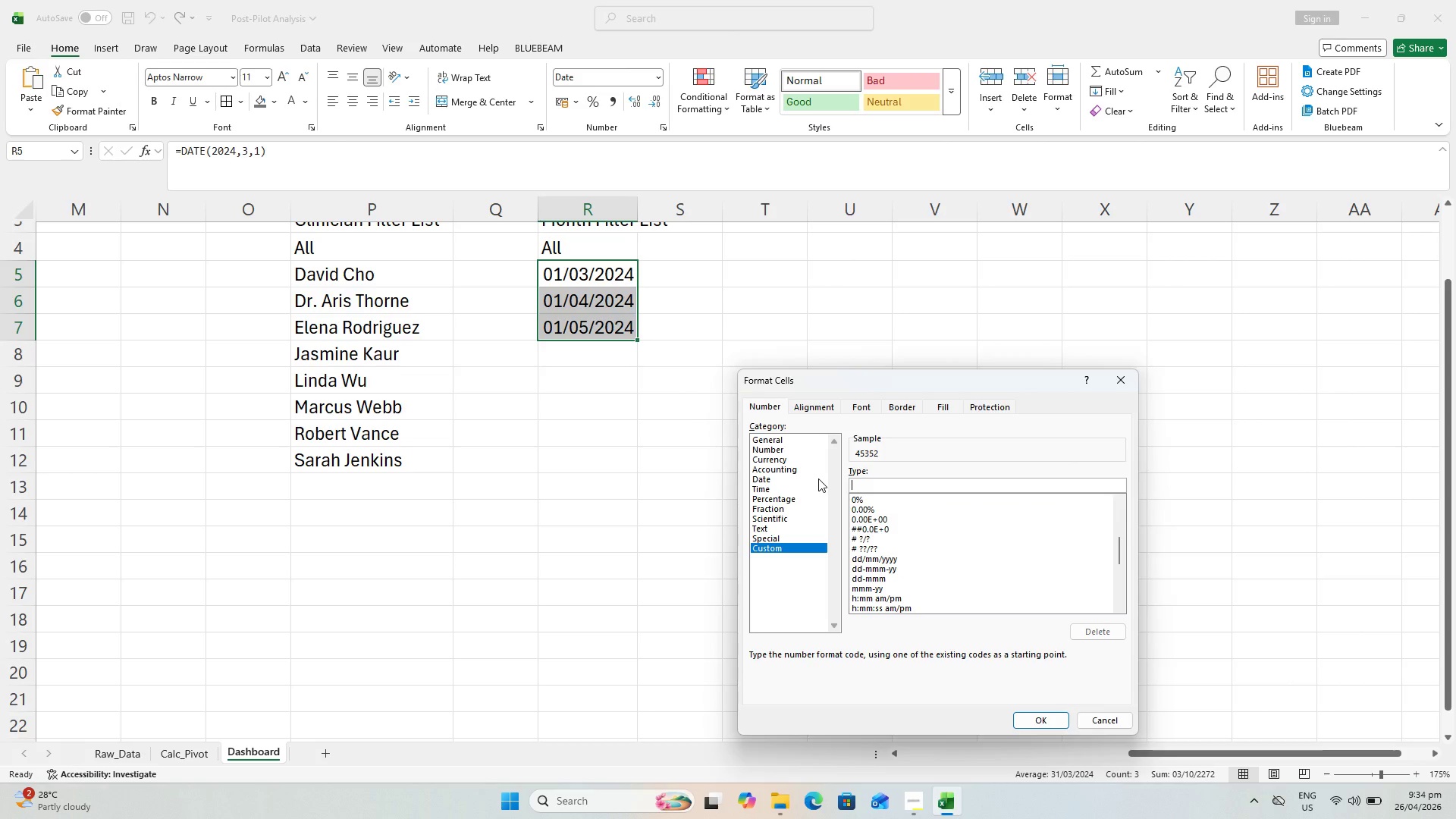 
type(MM)
key(Backspace)
type(mmm yyyy)
 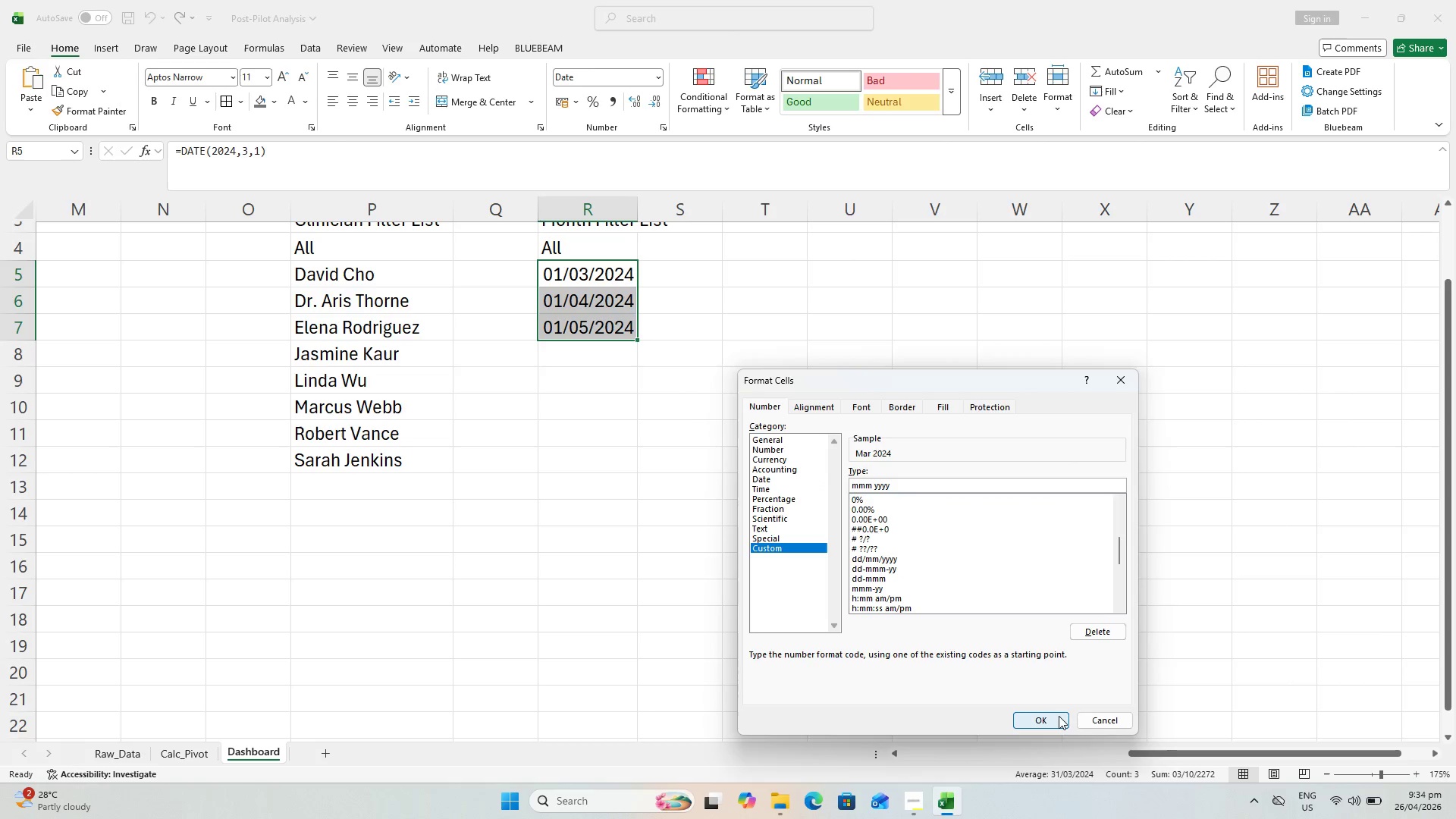 
left_click([1054, 719])
 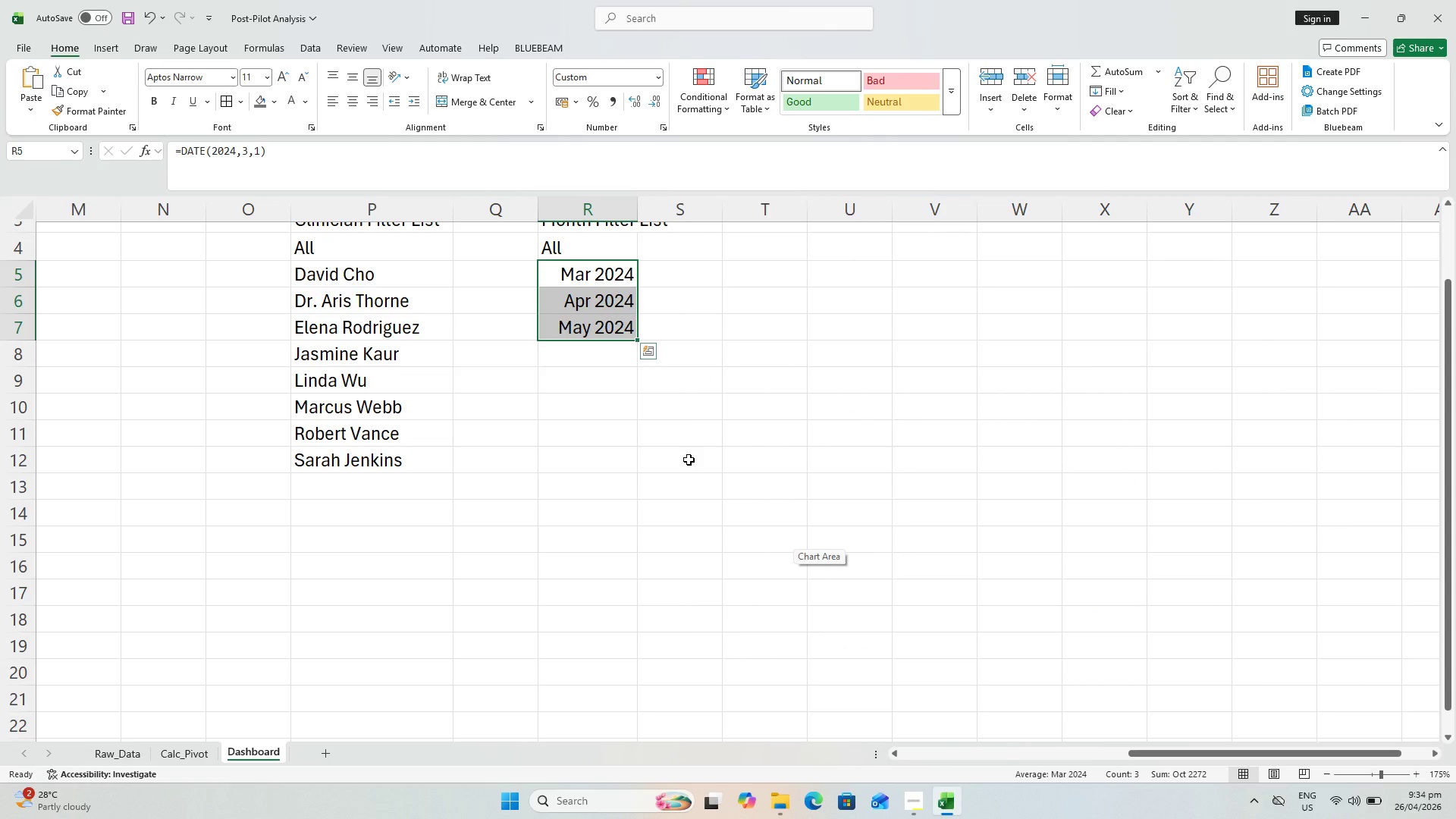 
wait(6.05)
 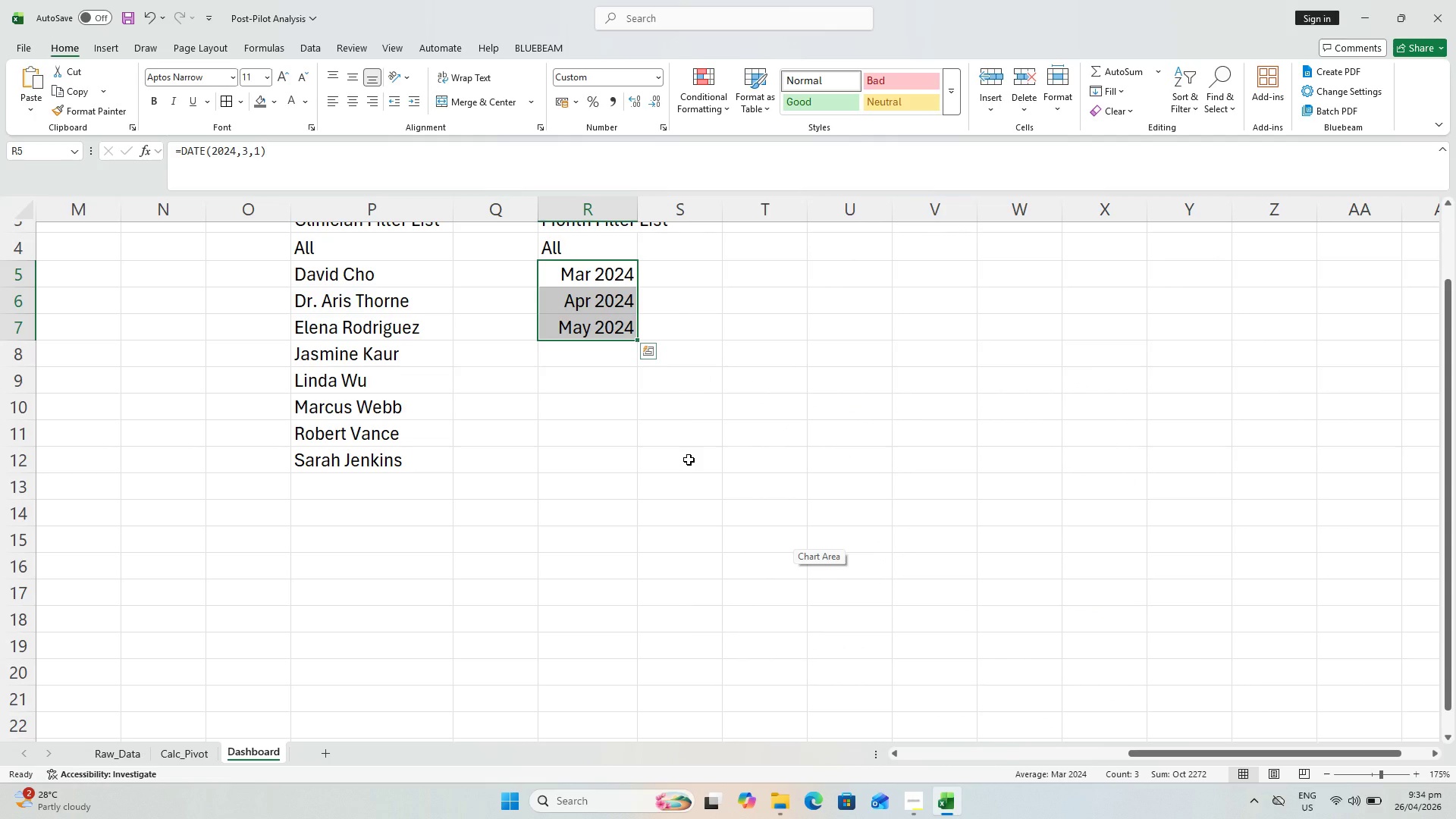 
key(Control+ControlLeft)
 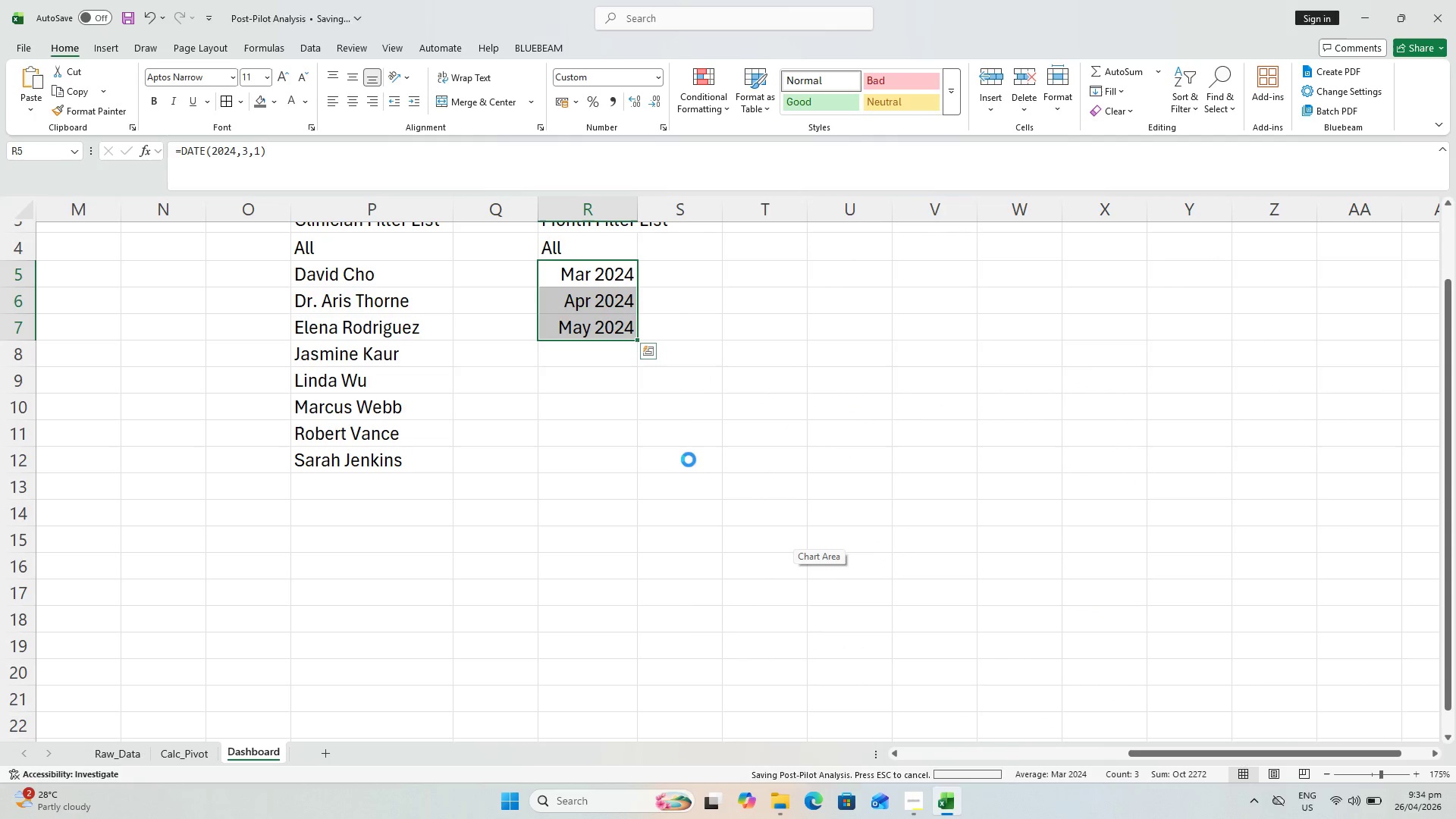 
key(Control+S)
 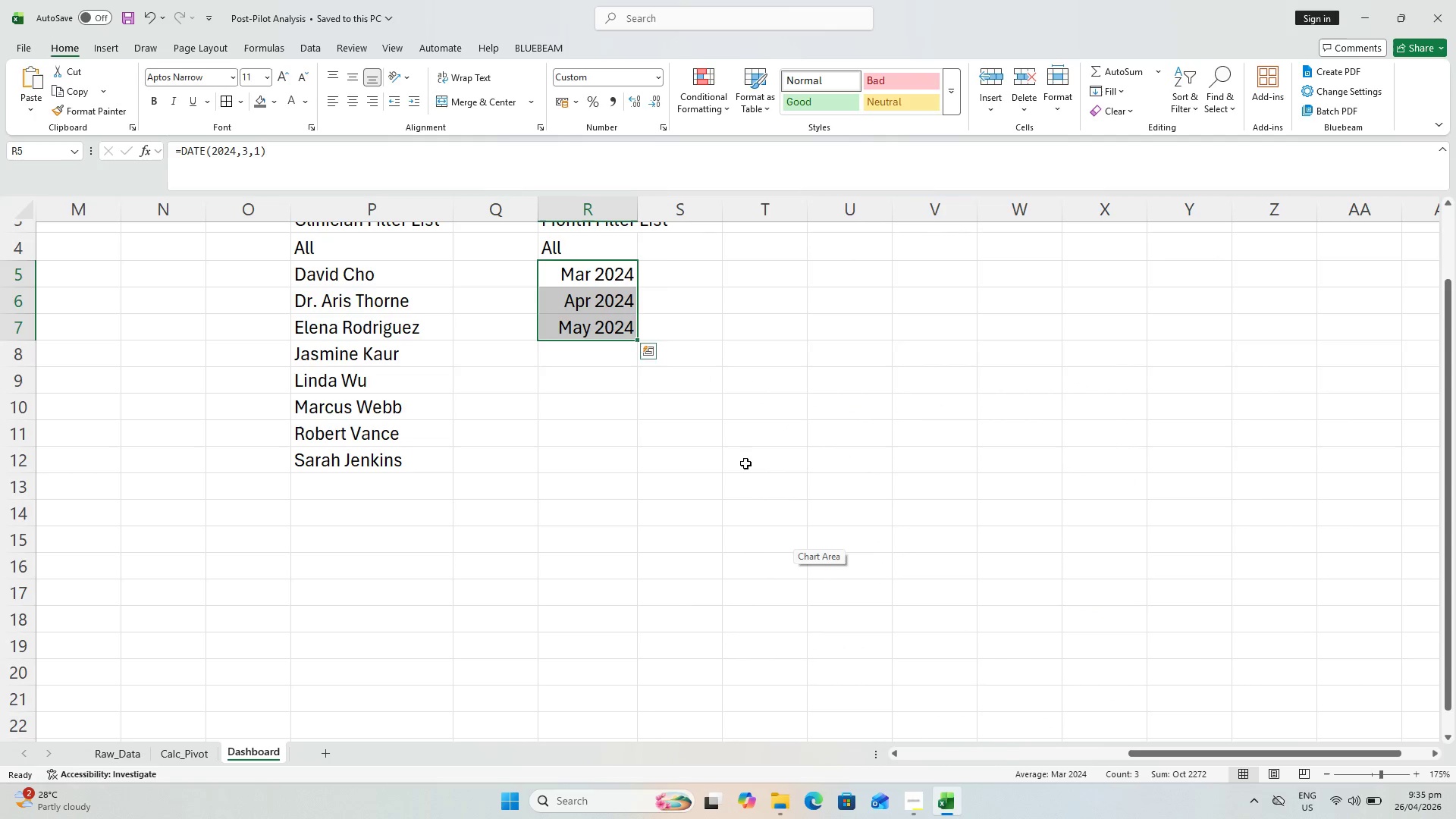 
left_click_drag(start_coordinate=[1163, 755], to_coordinate=[741, 788])
 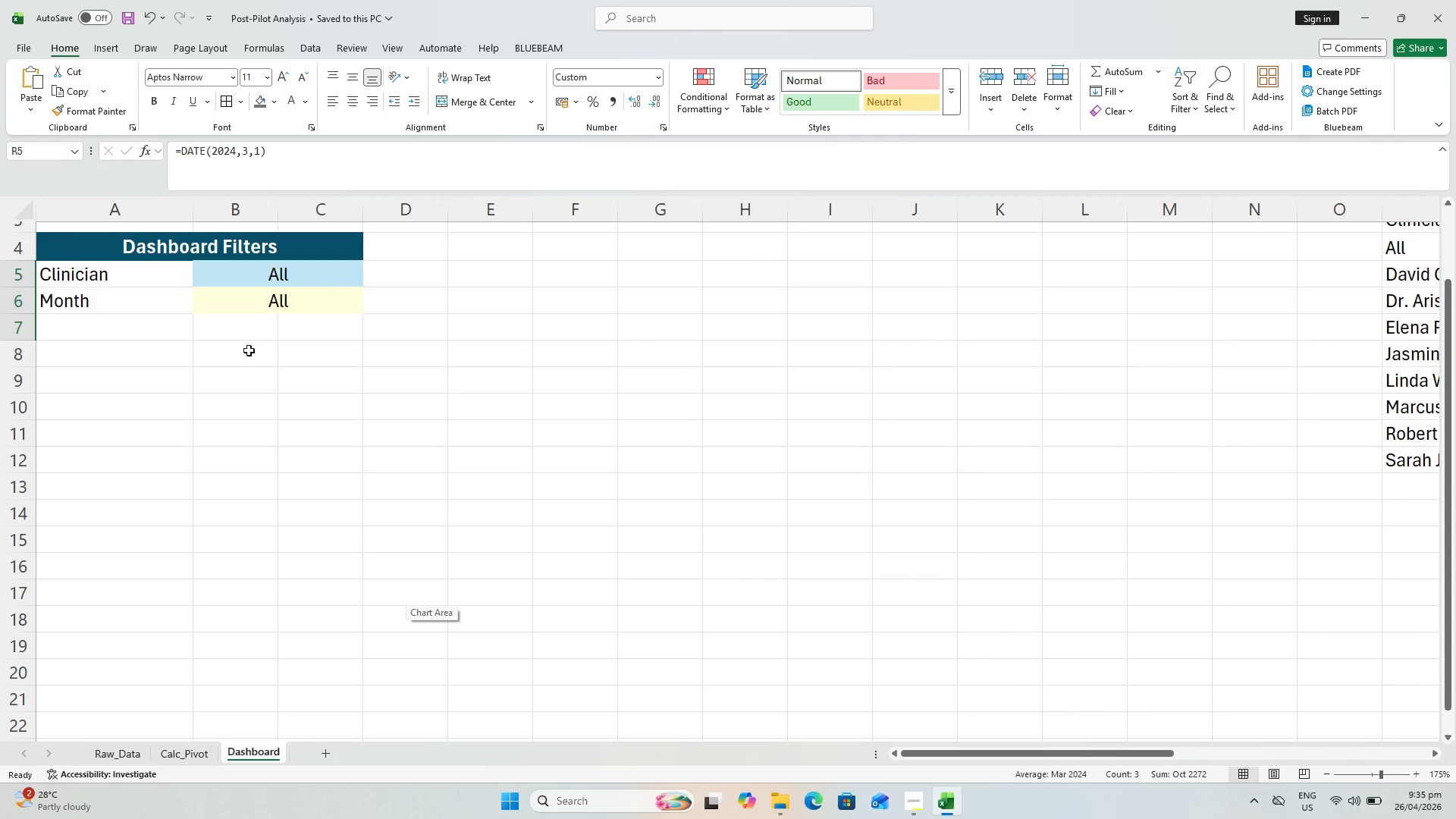 
left_click([258, 274])
 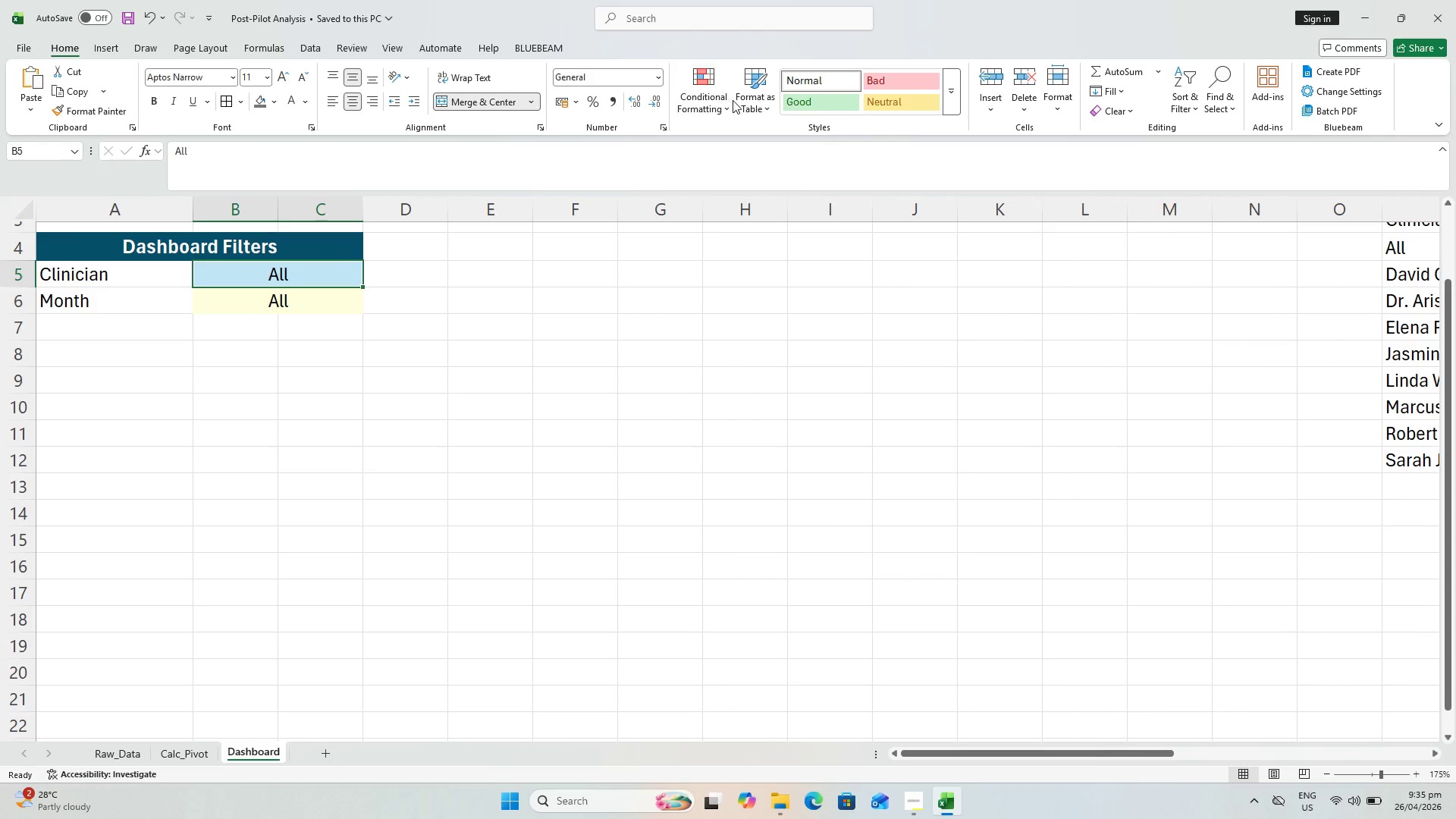 
wait(6.95)
 